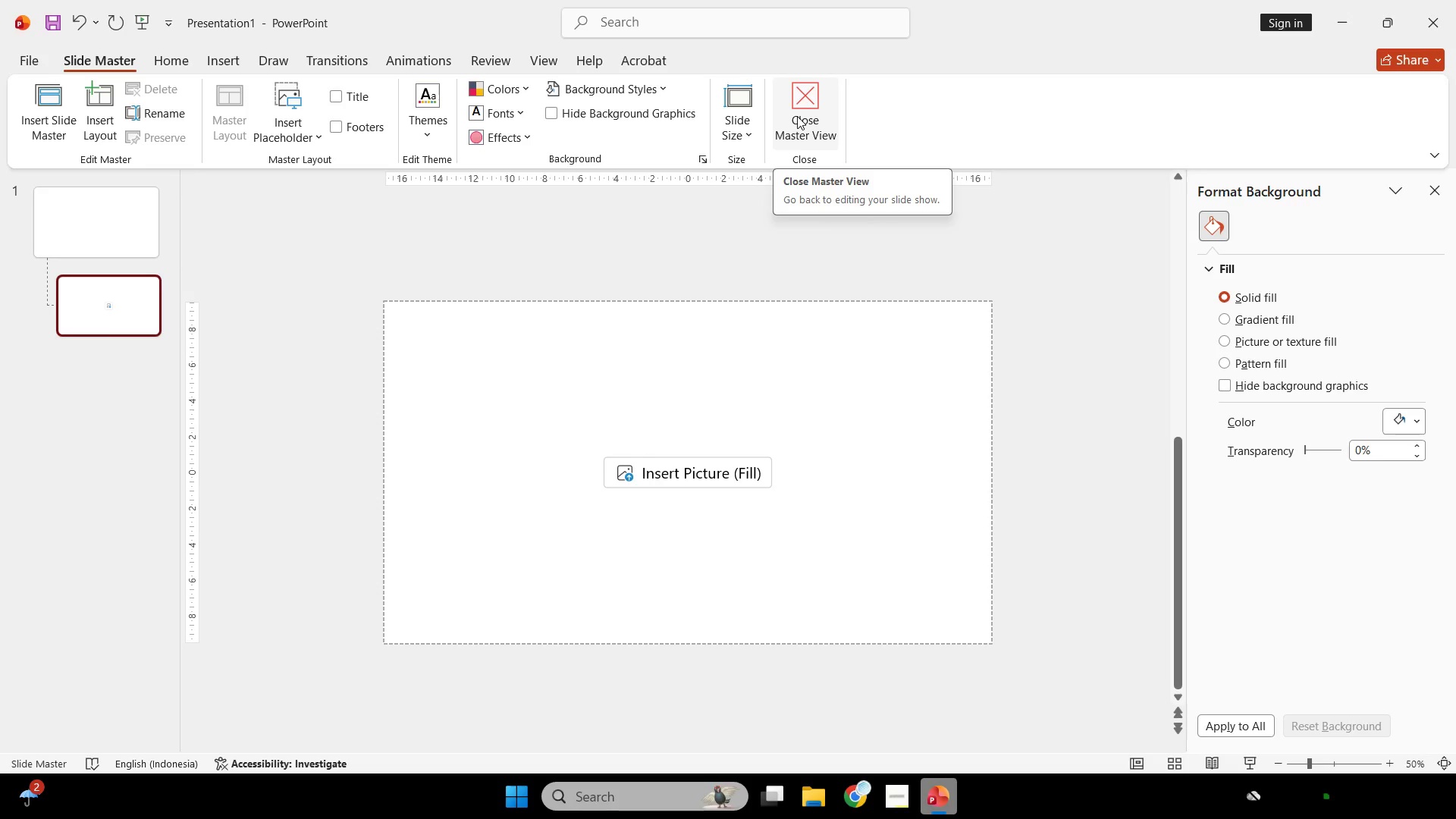 
wait(6.07)
 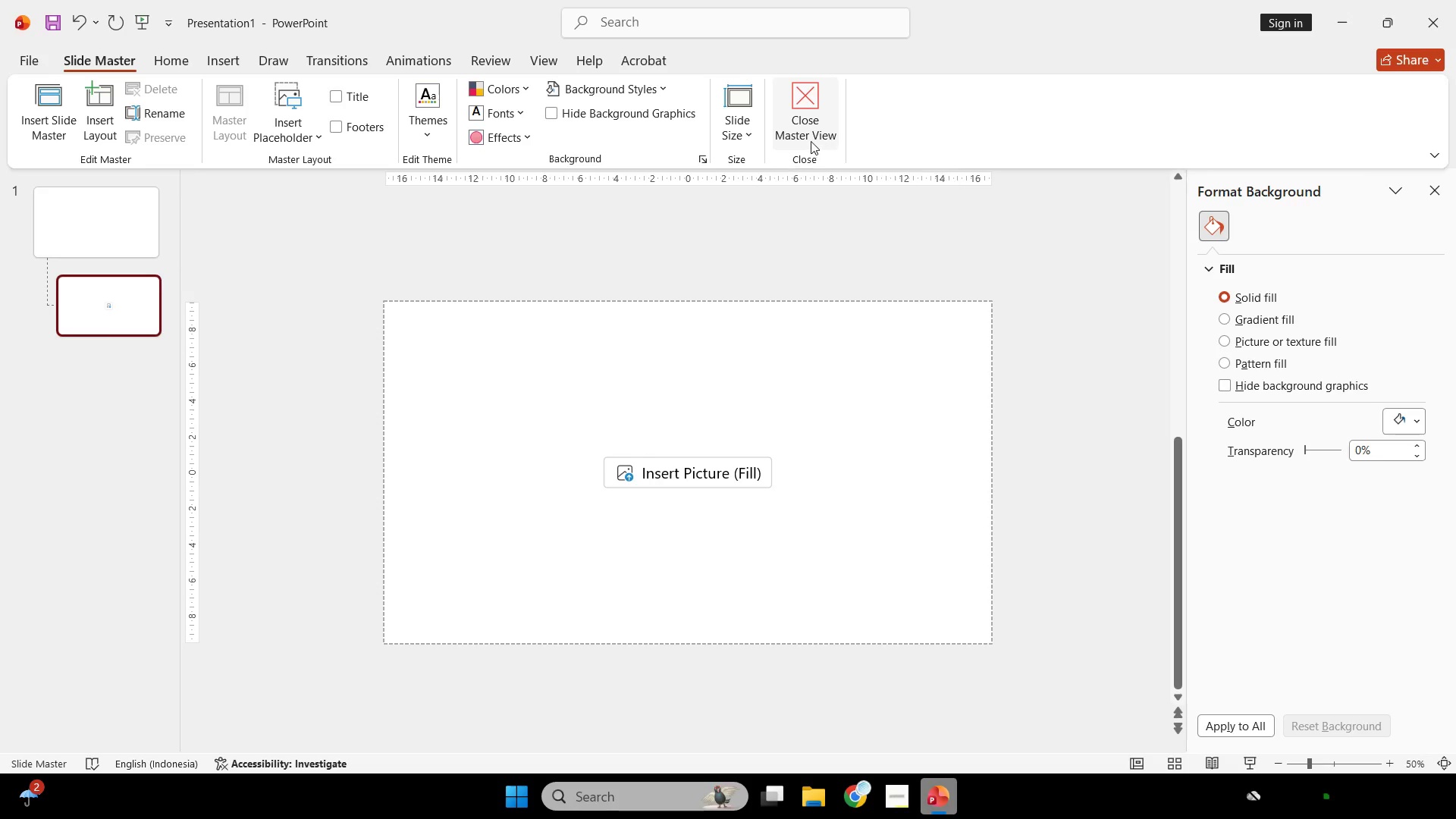 
left_click([797, 116])
 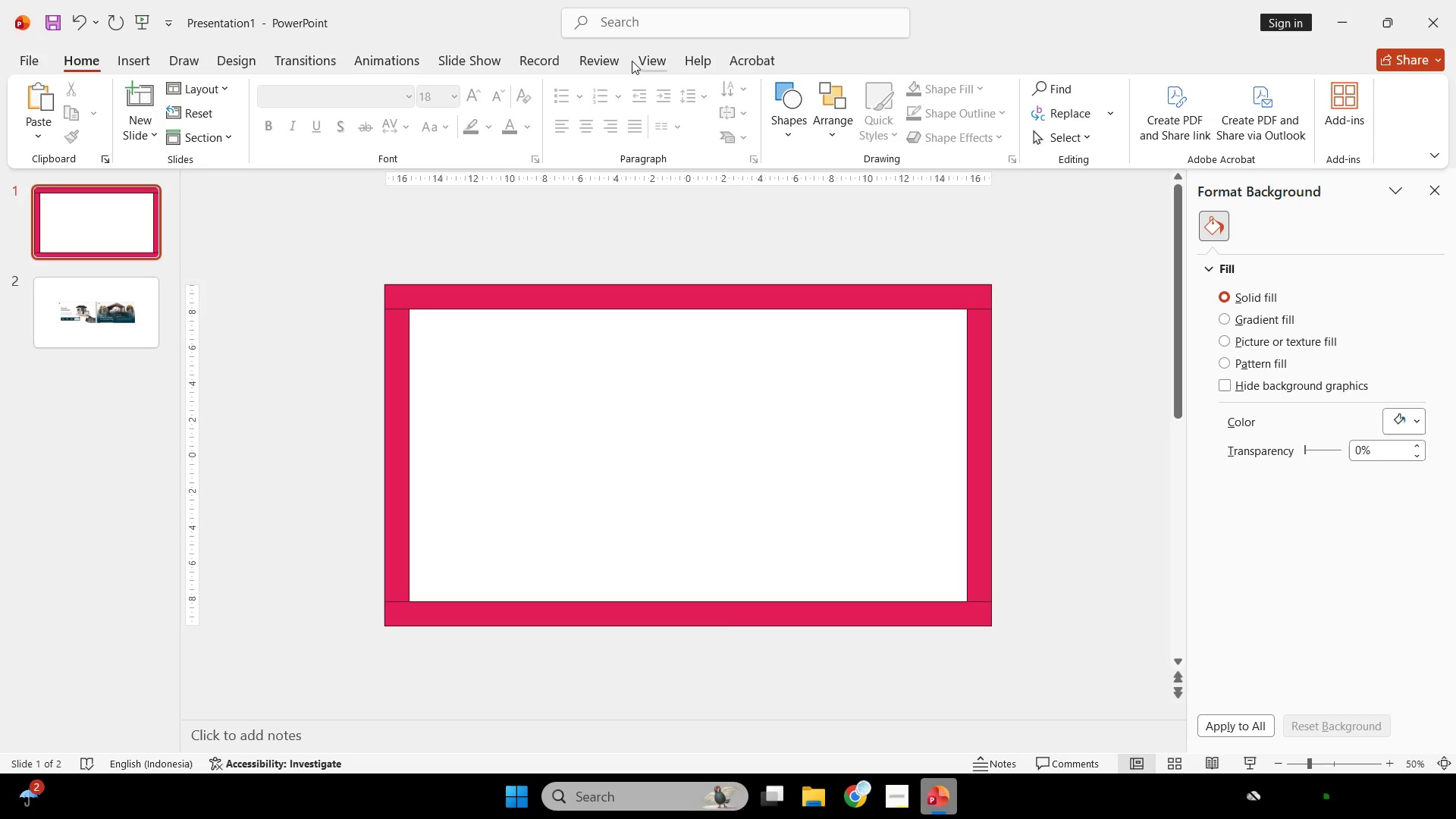 
wait(7.97)
 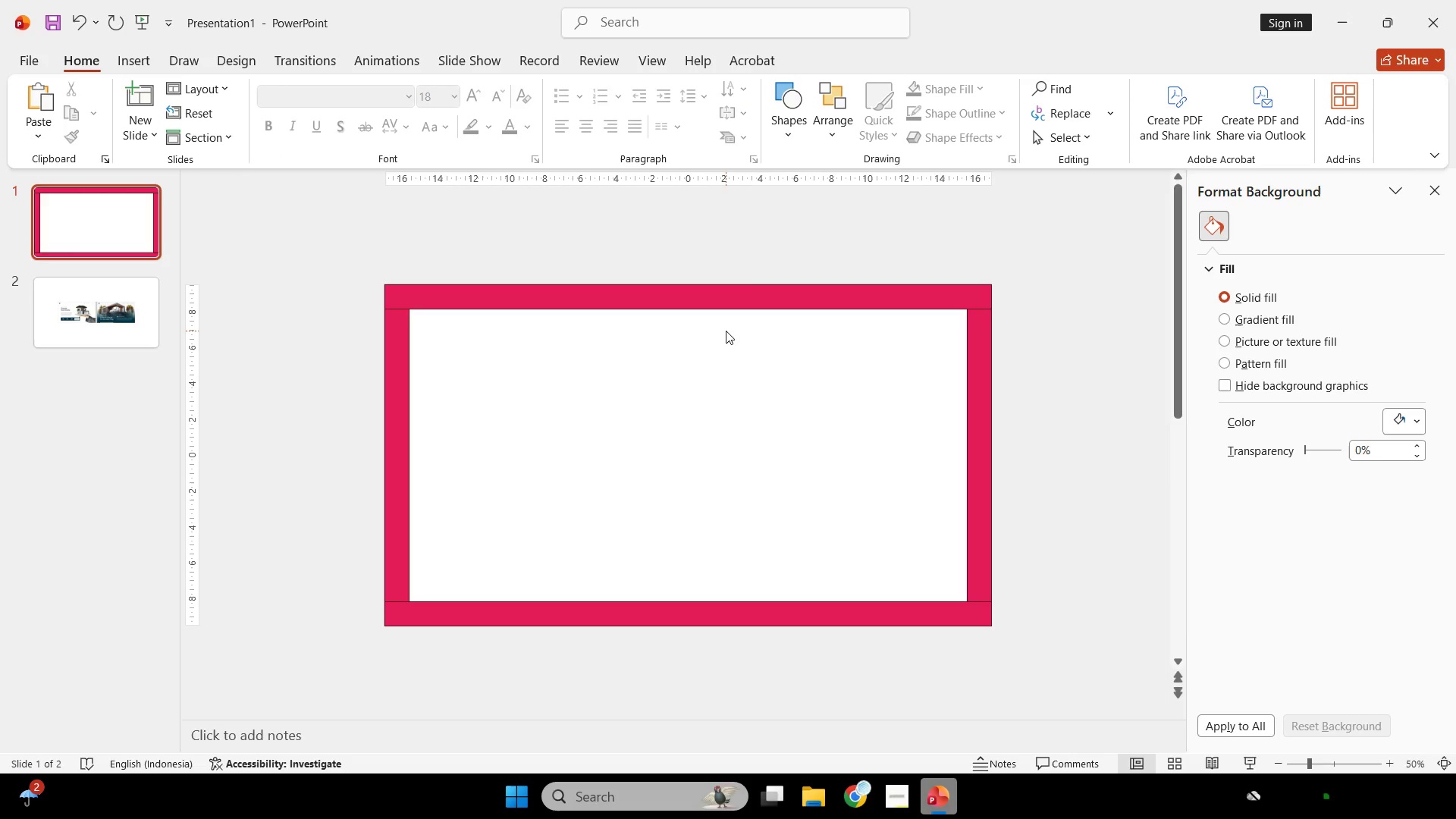 
double_click([202, 120])
 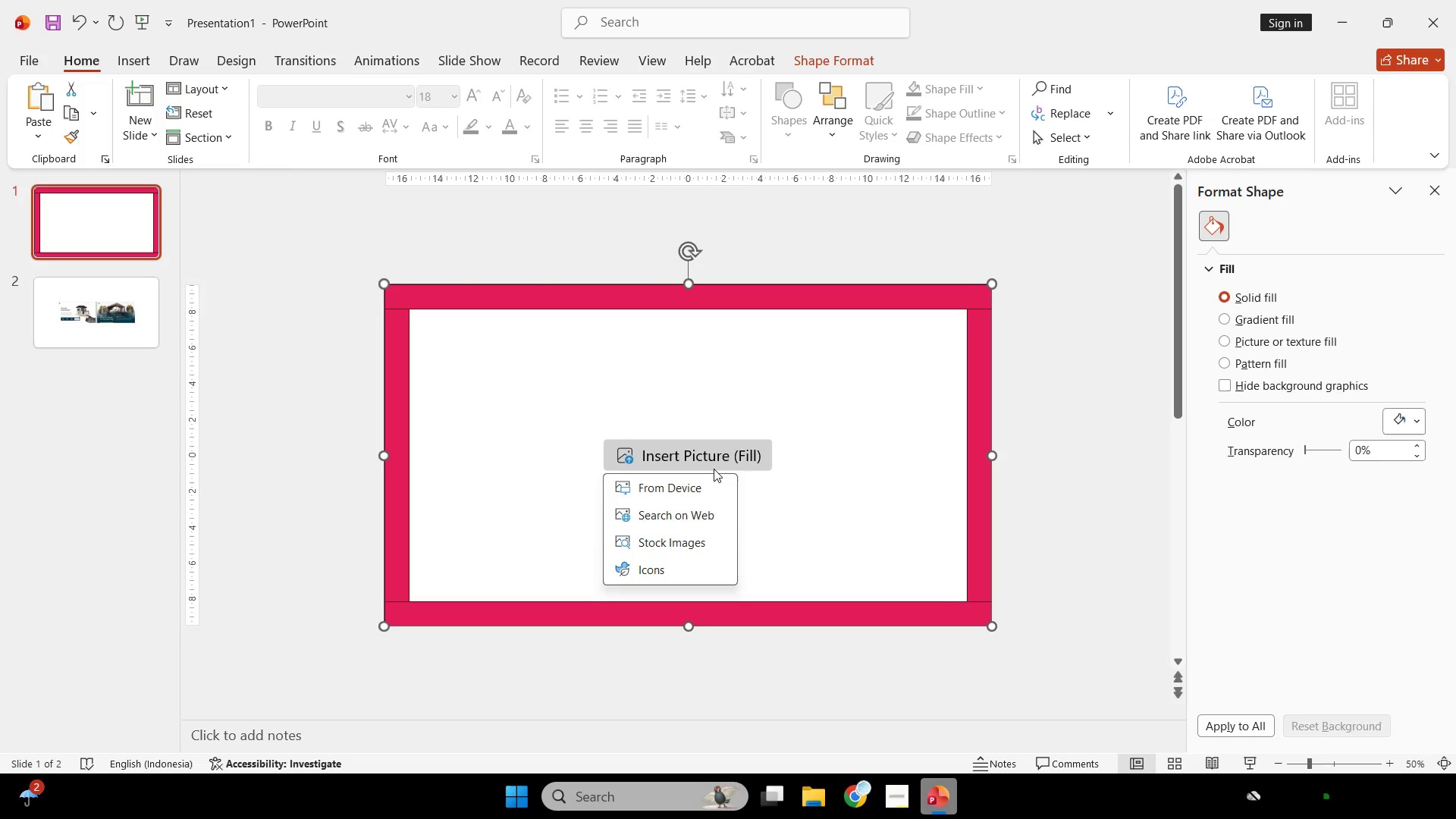 
left_click([707, 485])
 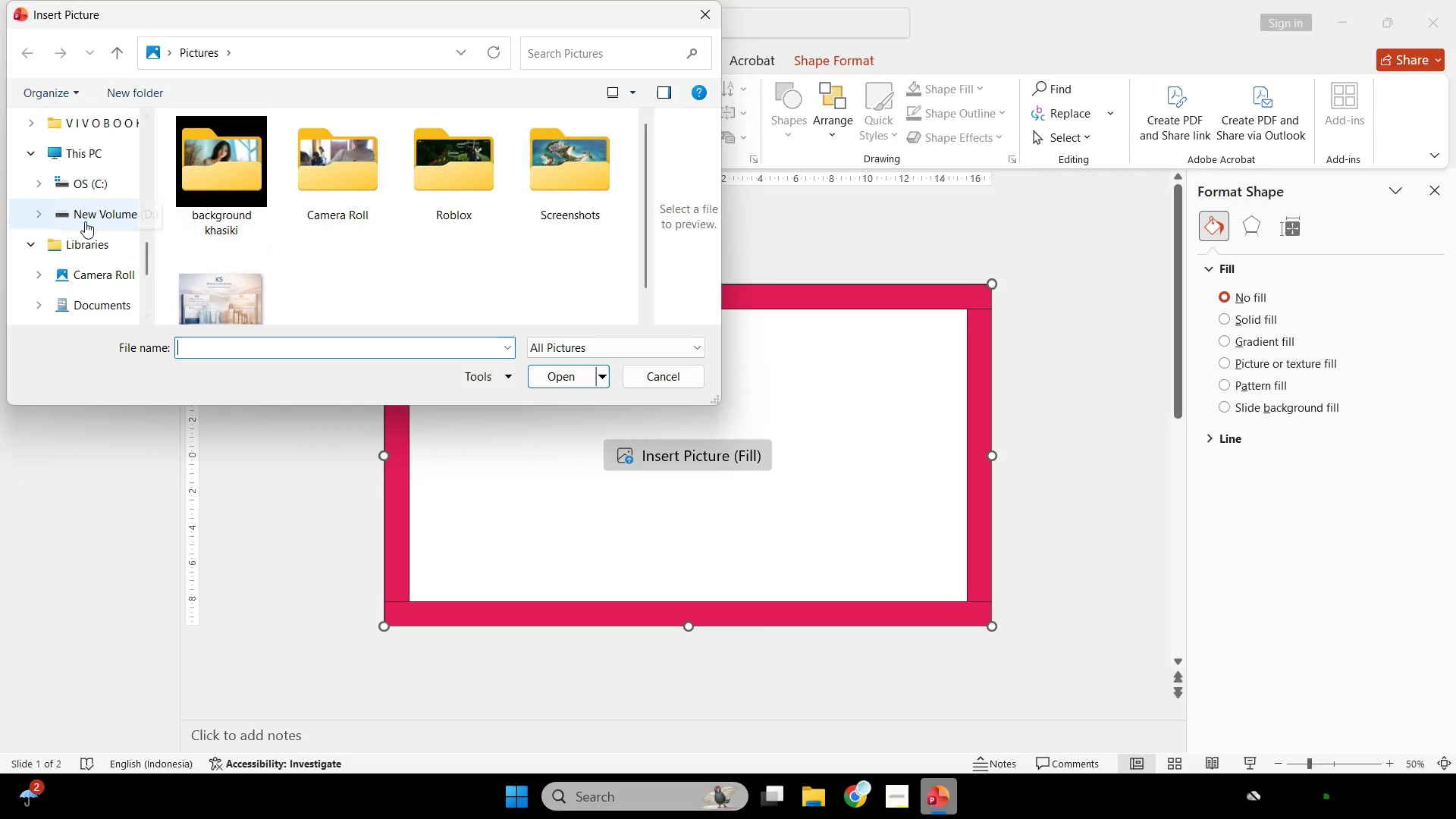 
left_click([79, 219])
 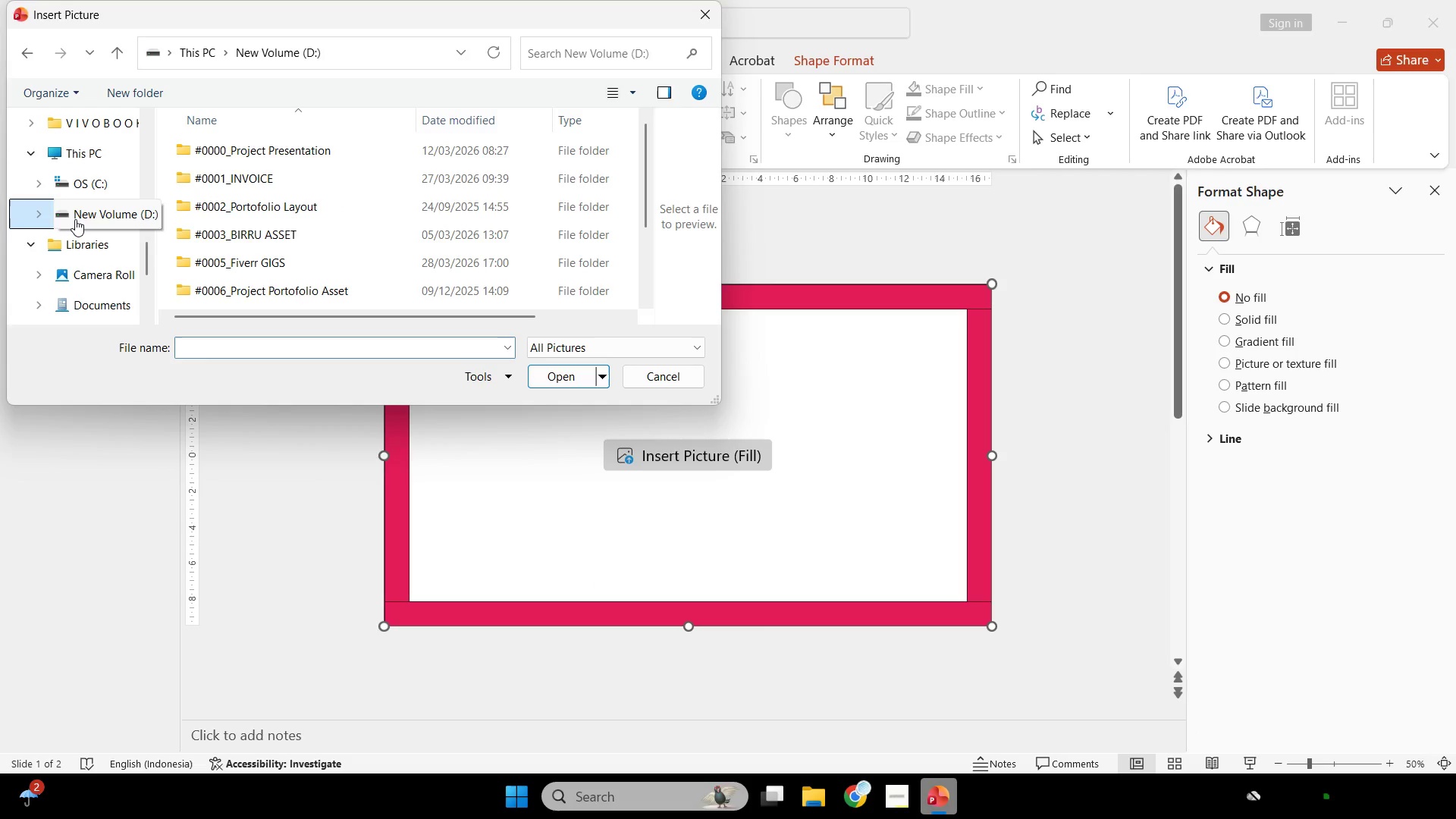 
scroll: coordinate [96, 262], scroll_direction: up, amount: 7.0
 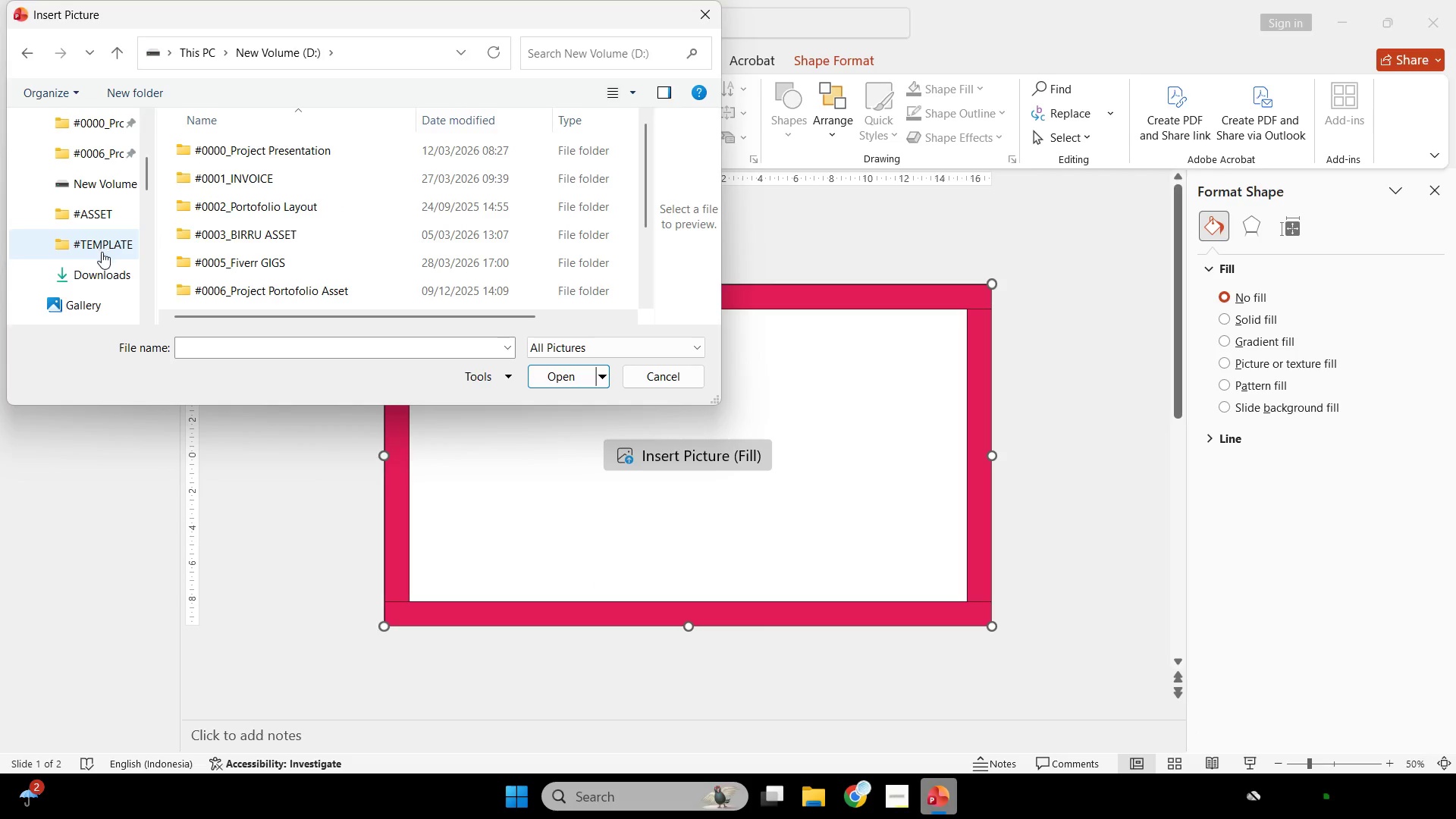 
left_click([105, 267])
 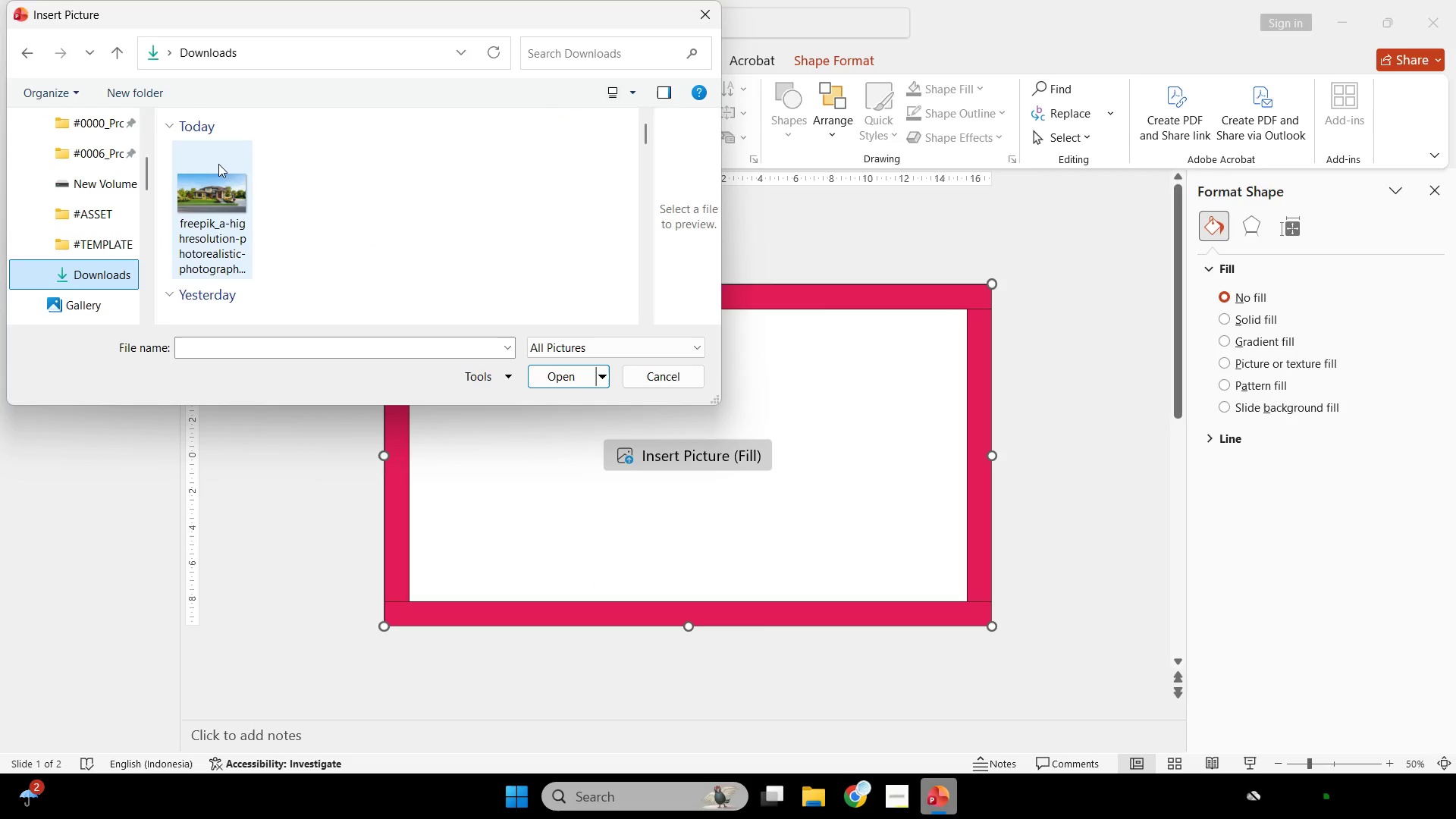 
double_click([221, 186])
 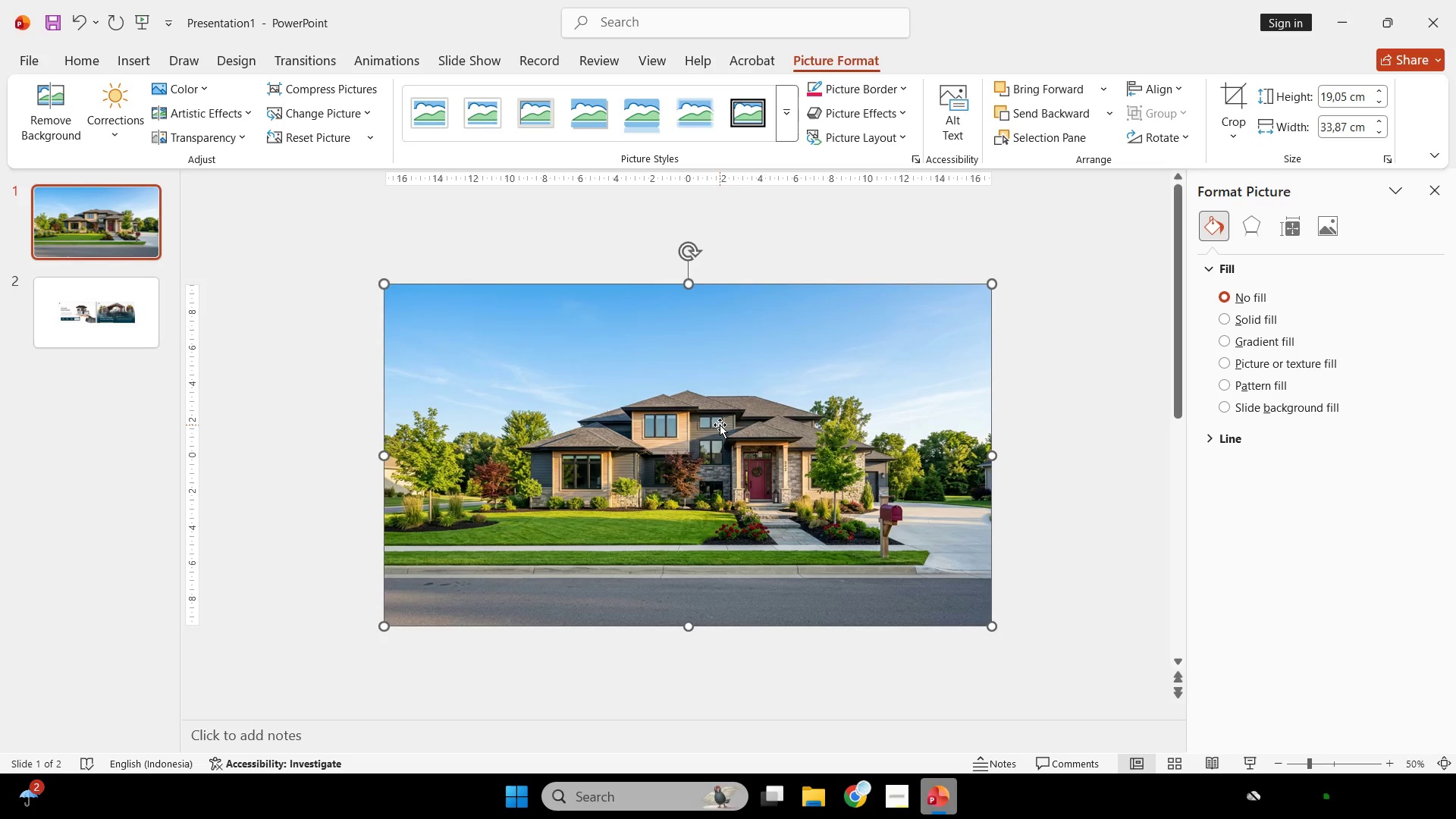 
right_click([720, 427])
 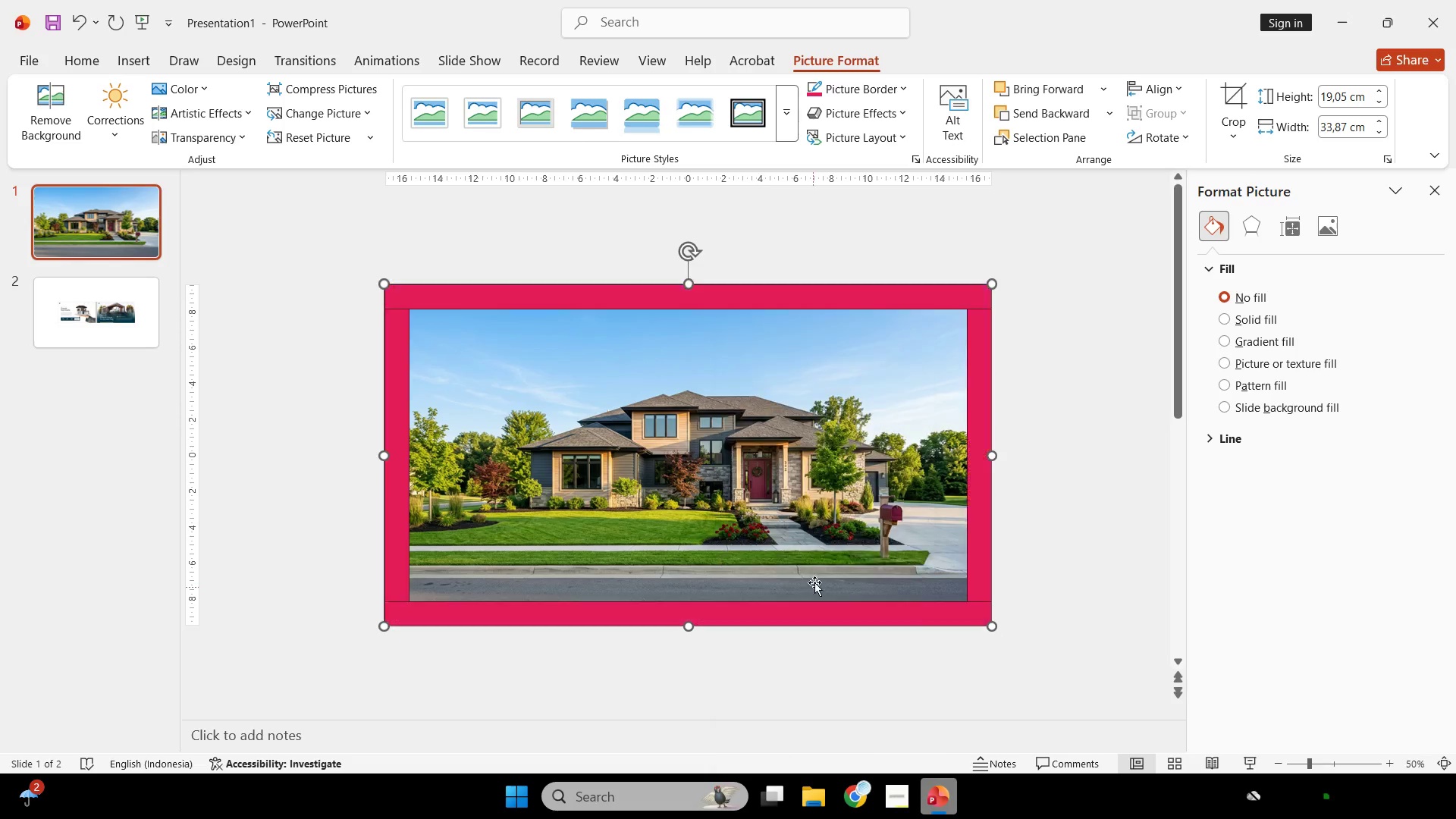 
double_click([994, 462])
 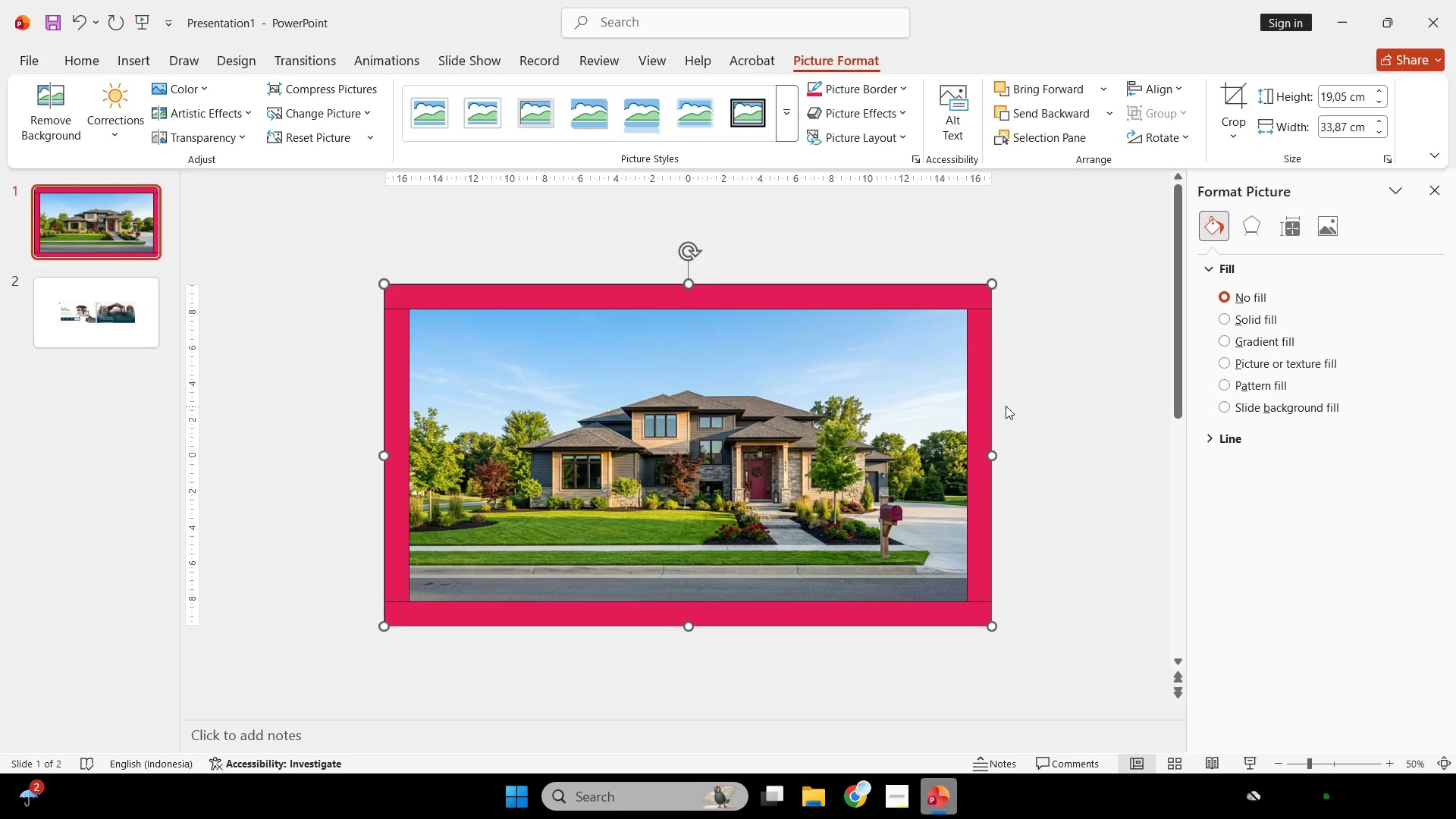 
triple_click([1005, 399])
 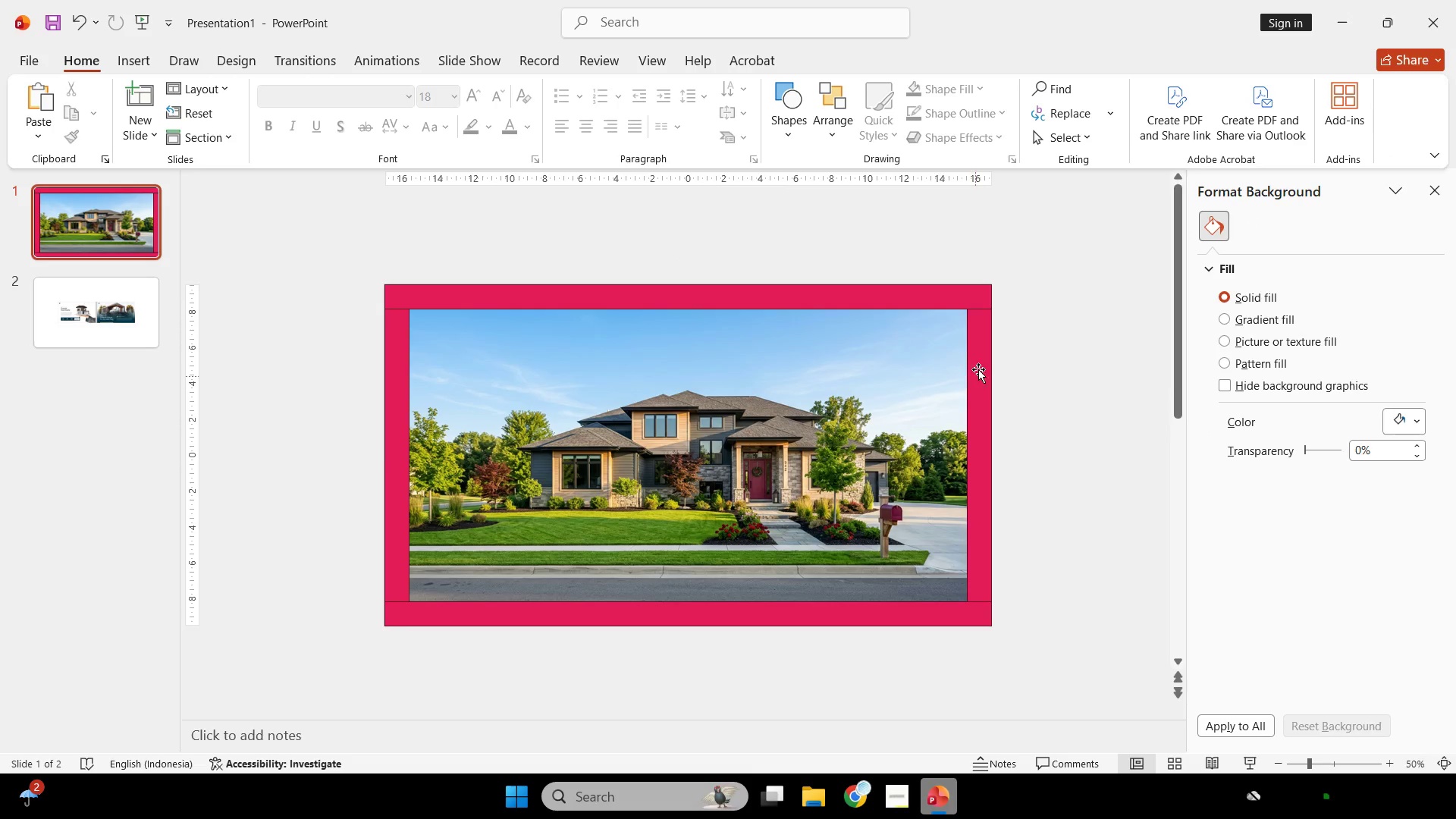 
left_click_drag(start_coordinate=[1062, 261], to_coordinate=[322, 692])
 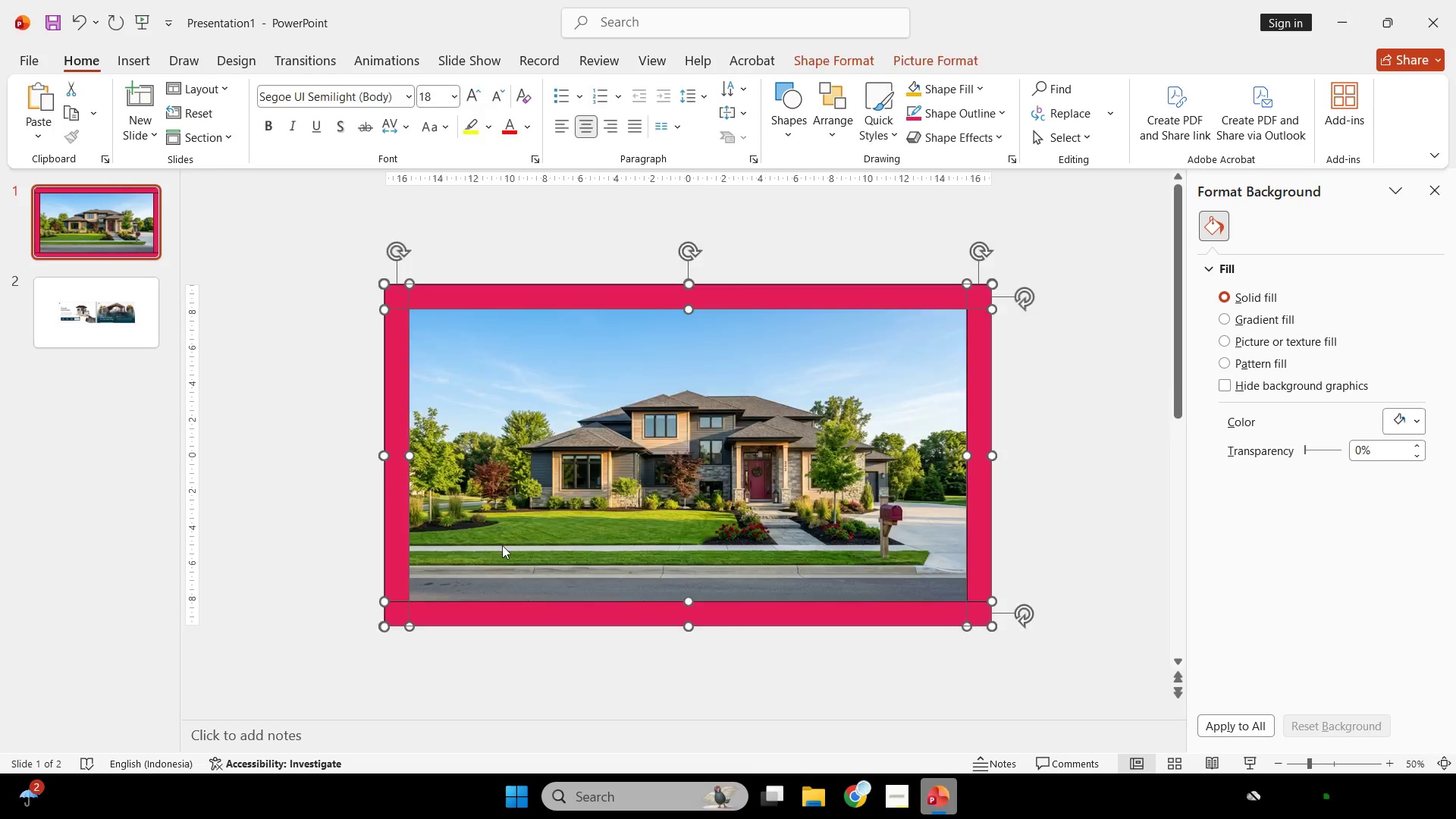 
hold_key(key=ShiftLeft, duration=0.42)
left_click([637, 447])
 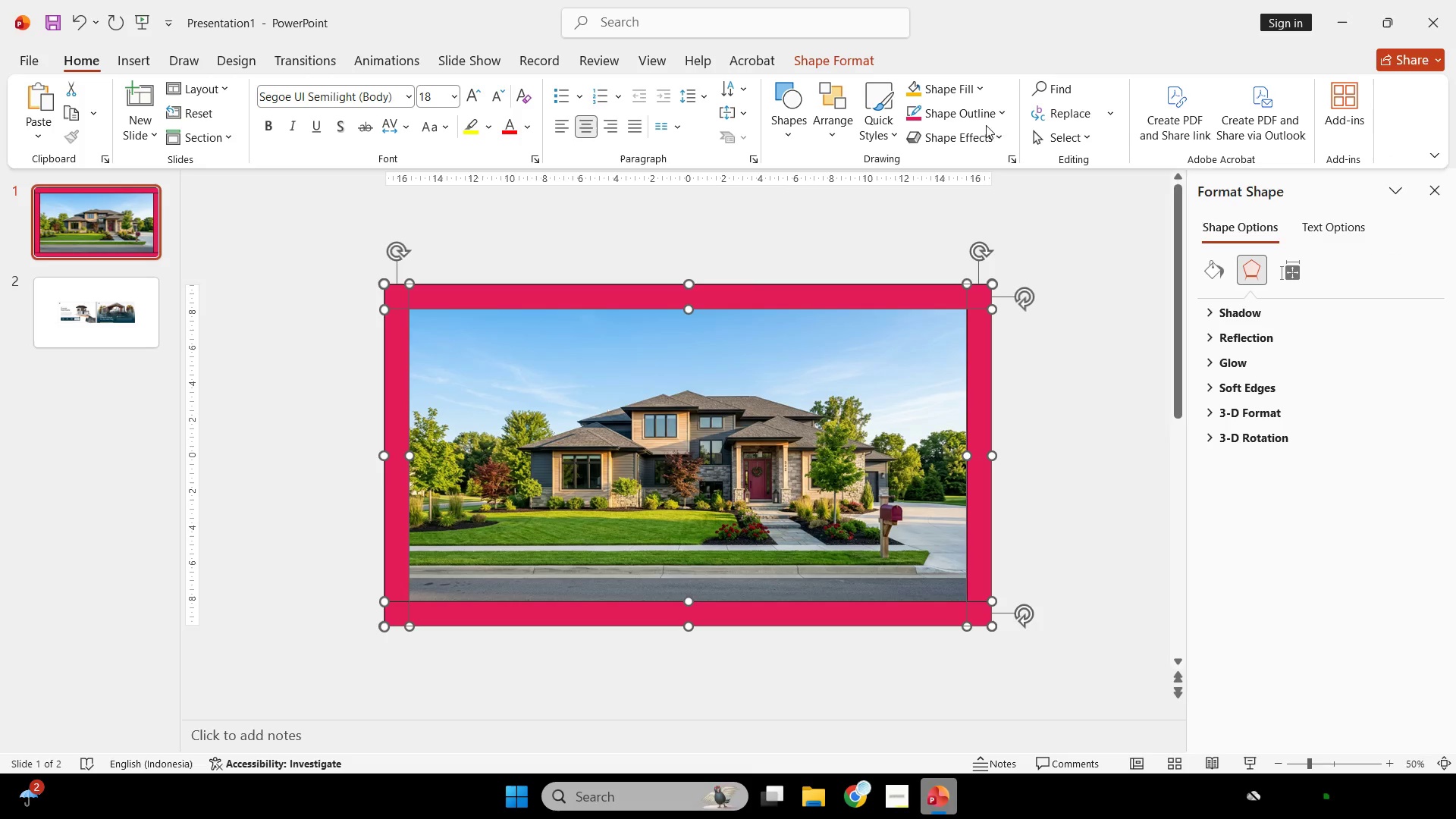 
left_click([994, 122])
 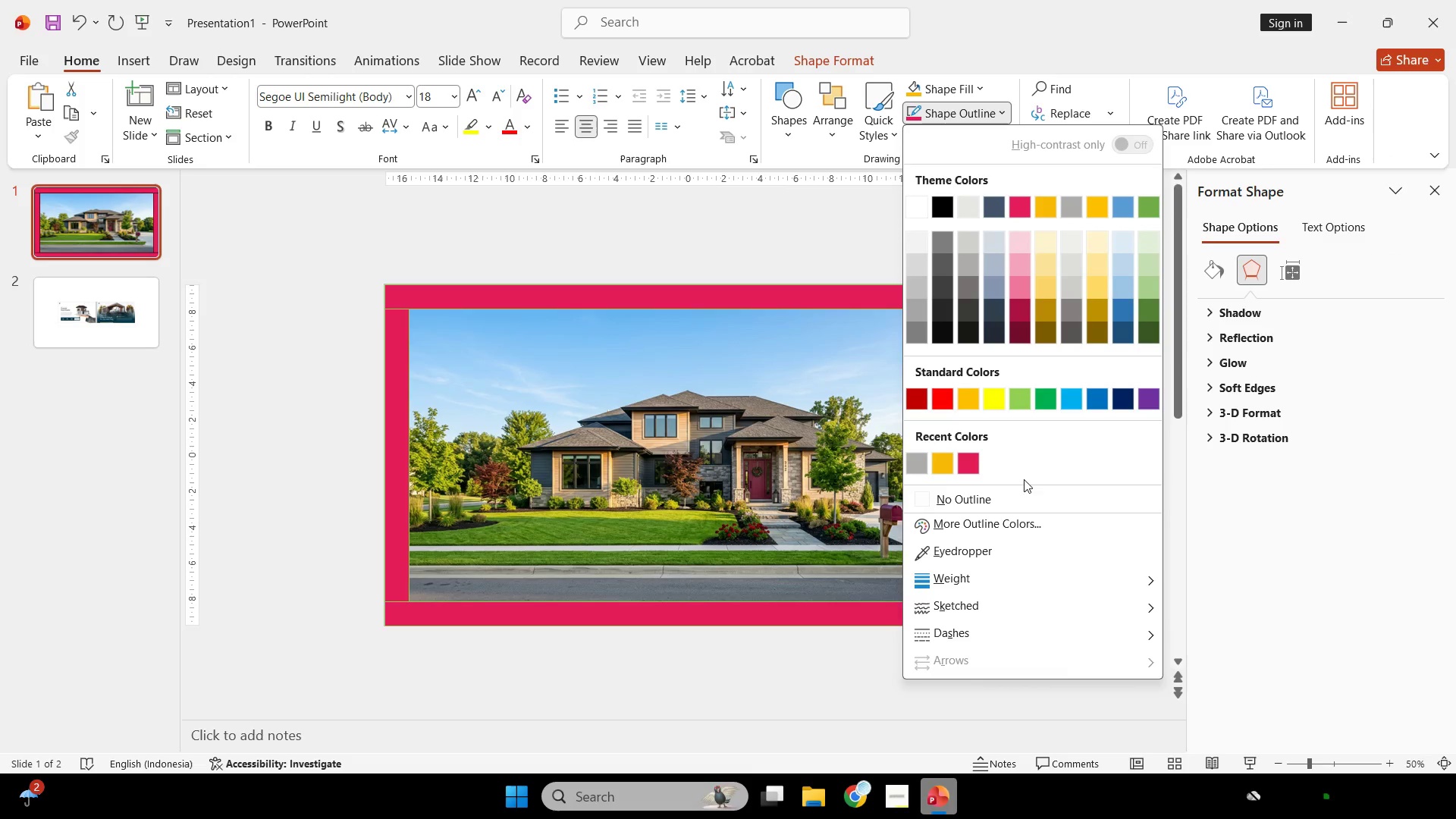 
left_click([1021, 485])
 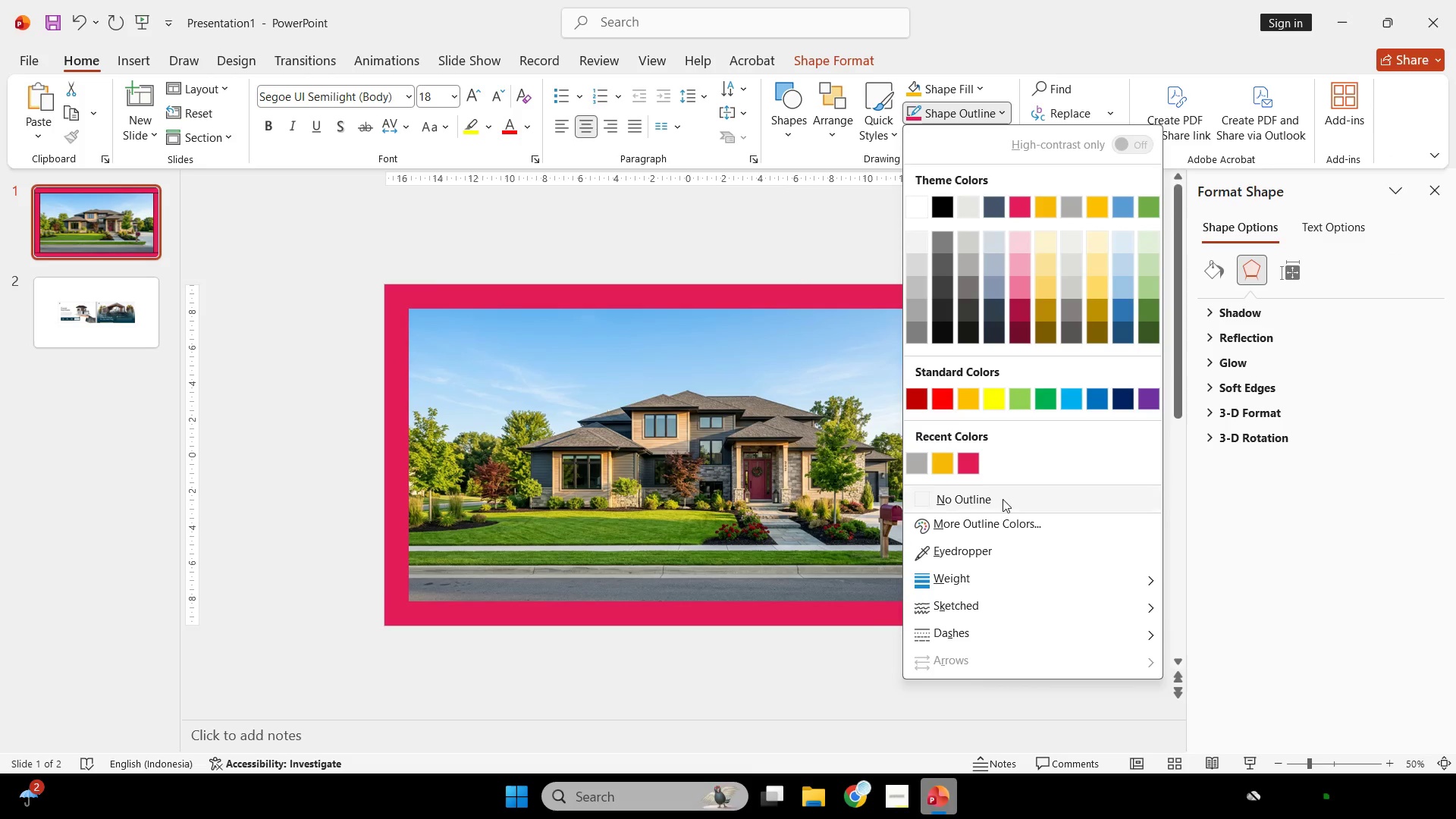 
left_click([1002, 499])
 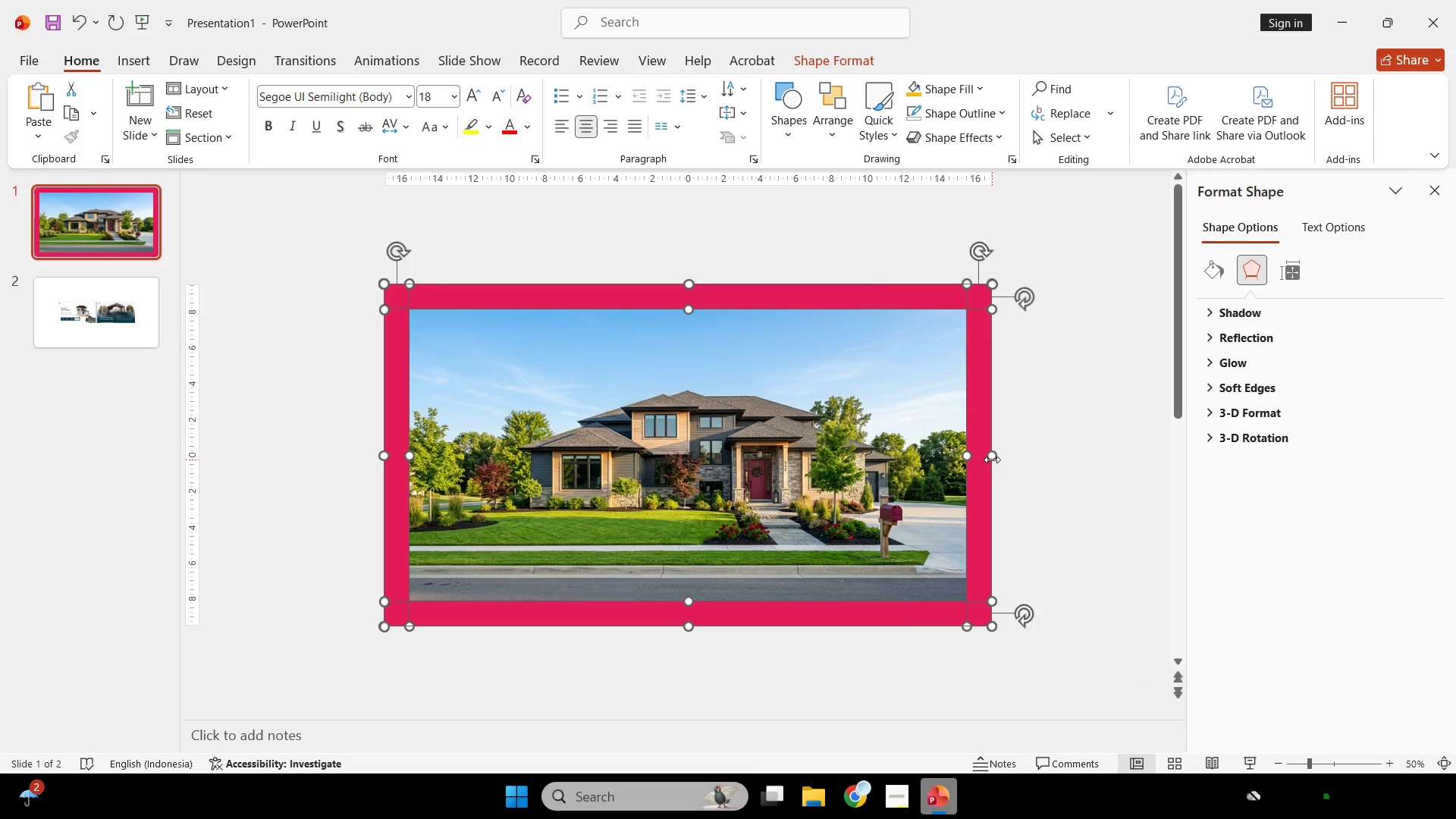 
triple_click([1054, 459])
 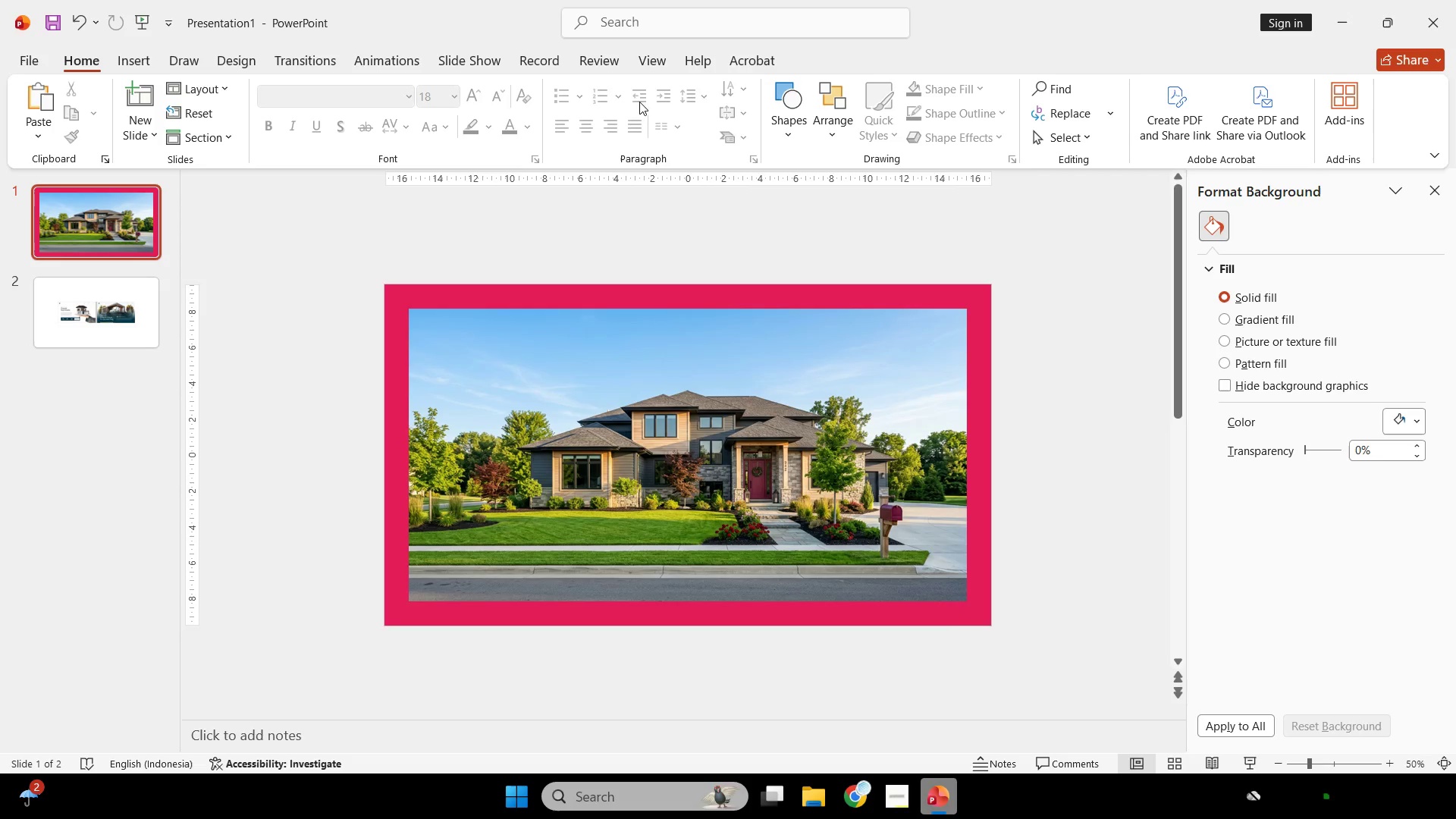 
left_click([559, 617])
 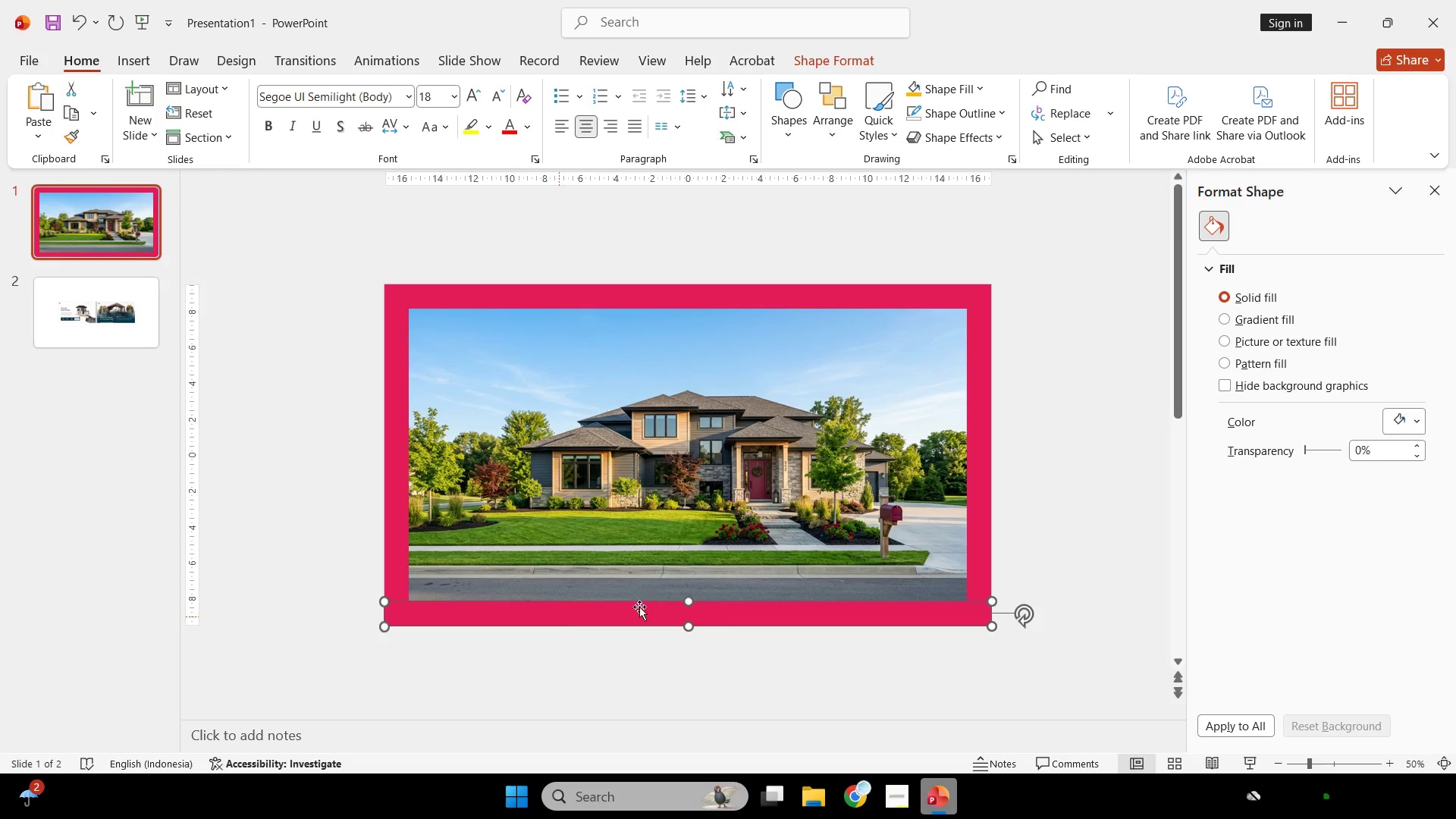 
hold_key(key=ShiftLeft, duration=3.31)
left_click_drag(start_coordinate=[690, 602], to_coordinate=[700, 531])
 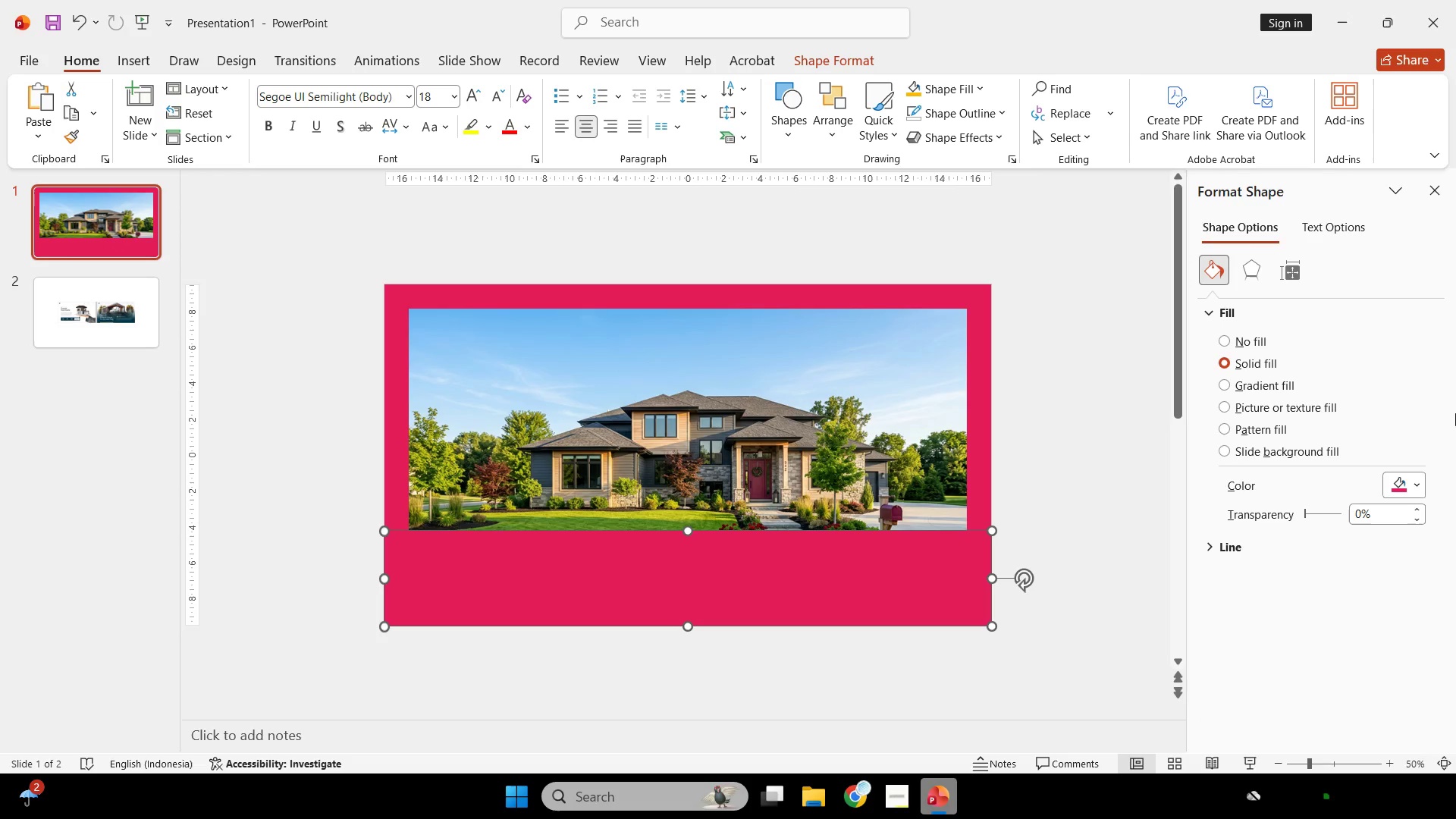 
left_click([1259, 390])
 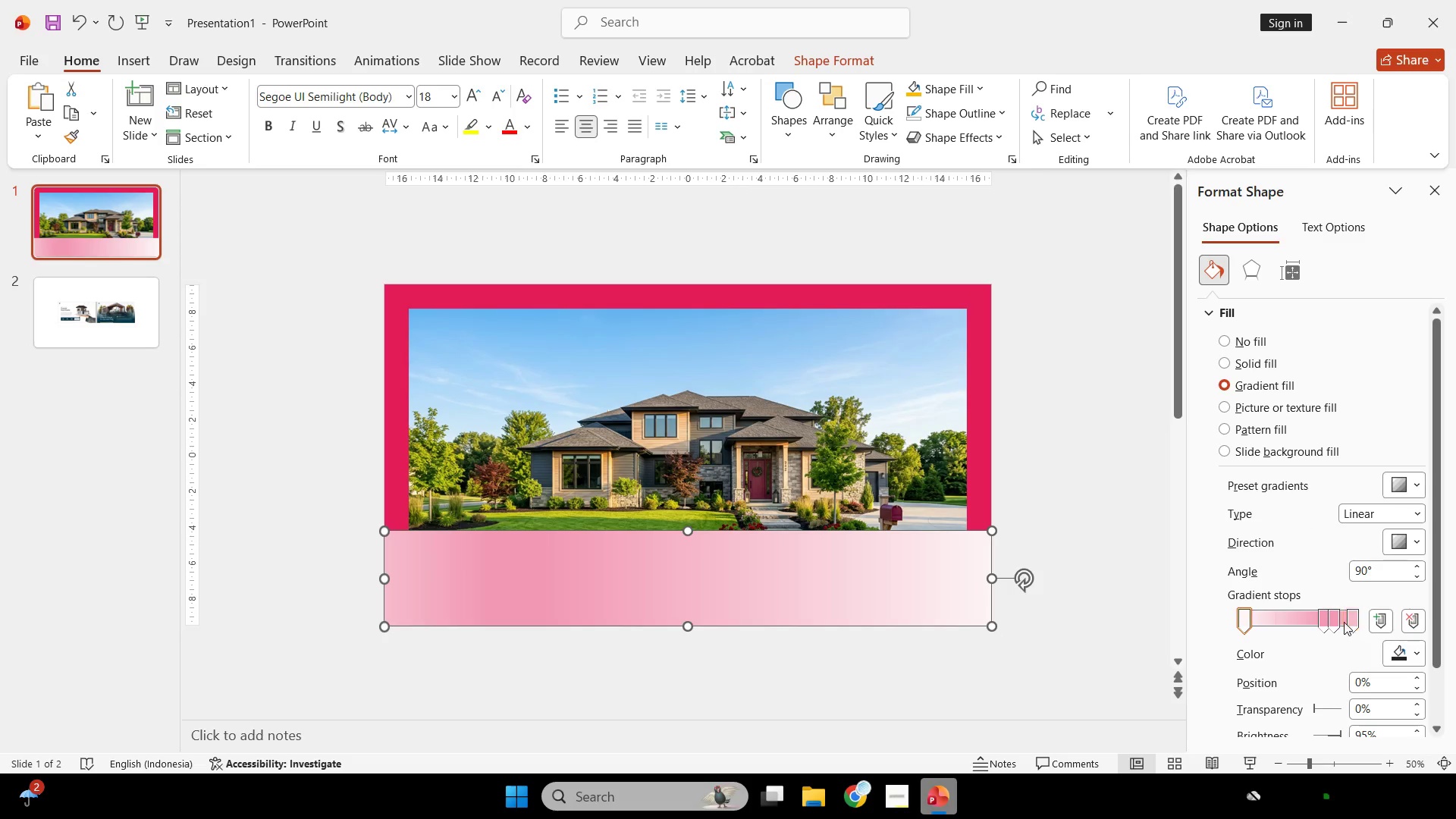 
left_click_drag(start_coordinate=[1338, 617], to_coordinate=[1332, 695])
 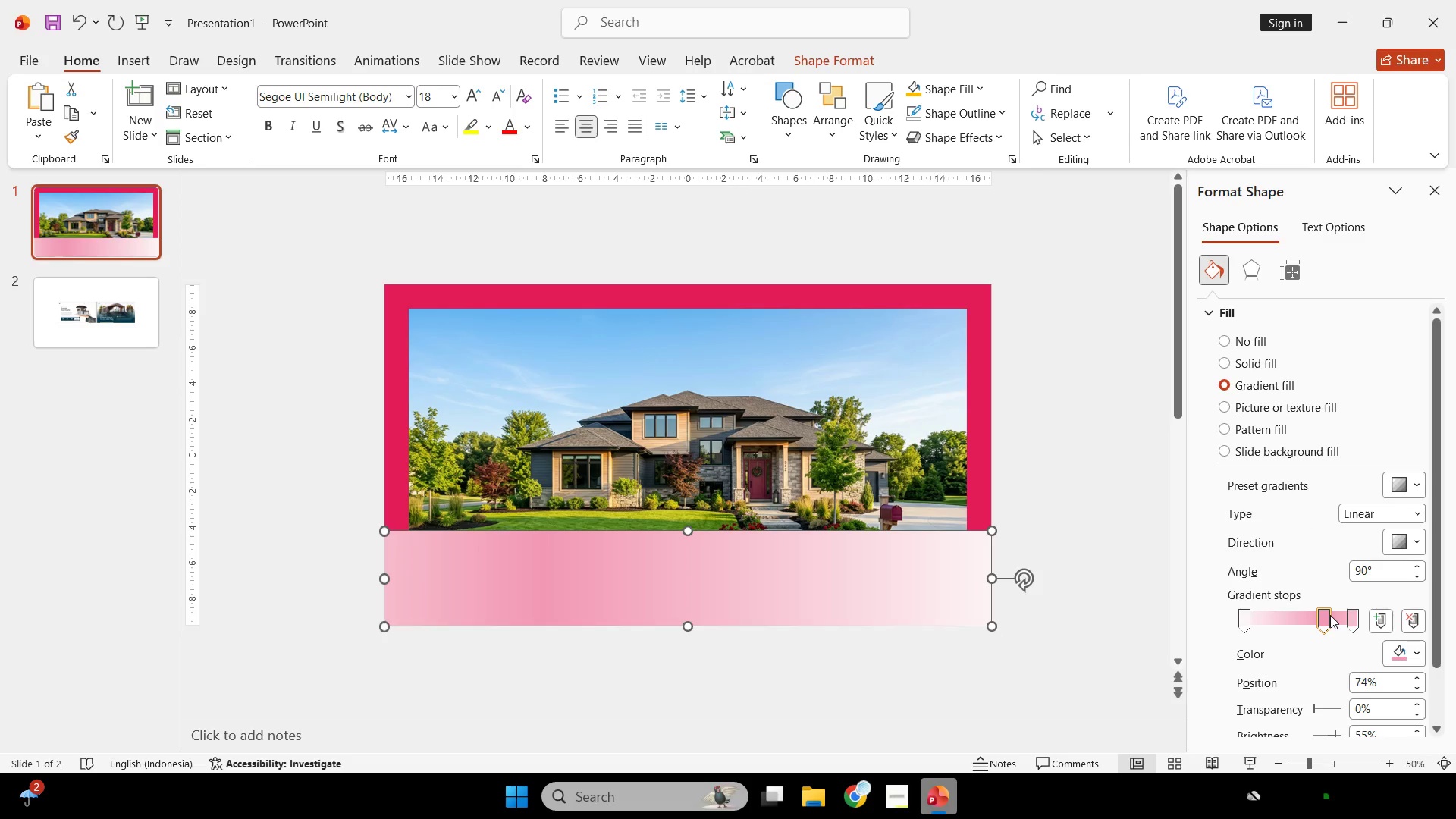 
left_click_drag(start_coordinate=[1327, 614], to_coordinate=[1335, 692])
 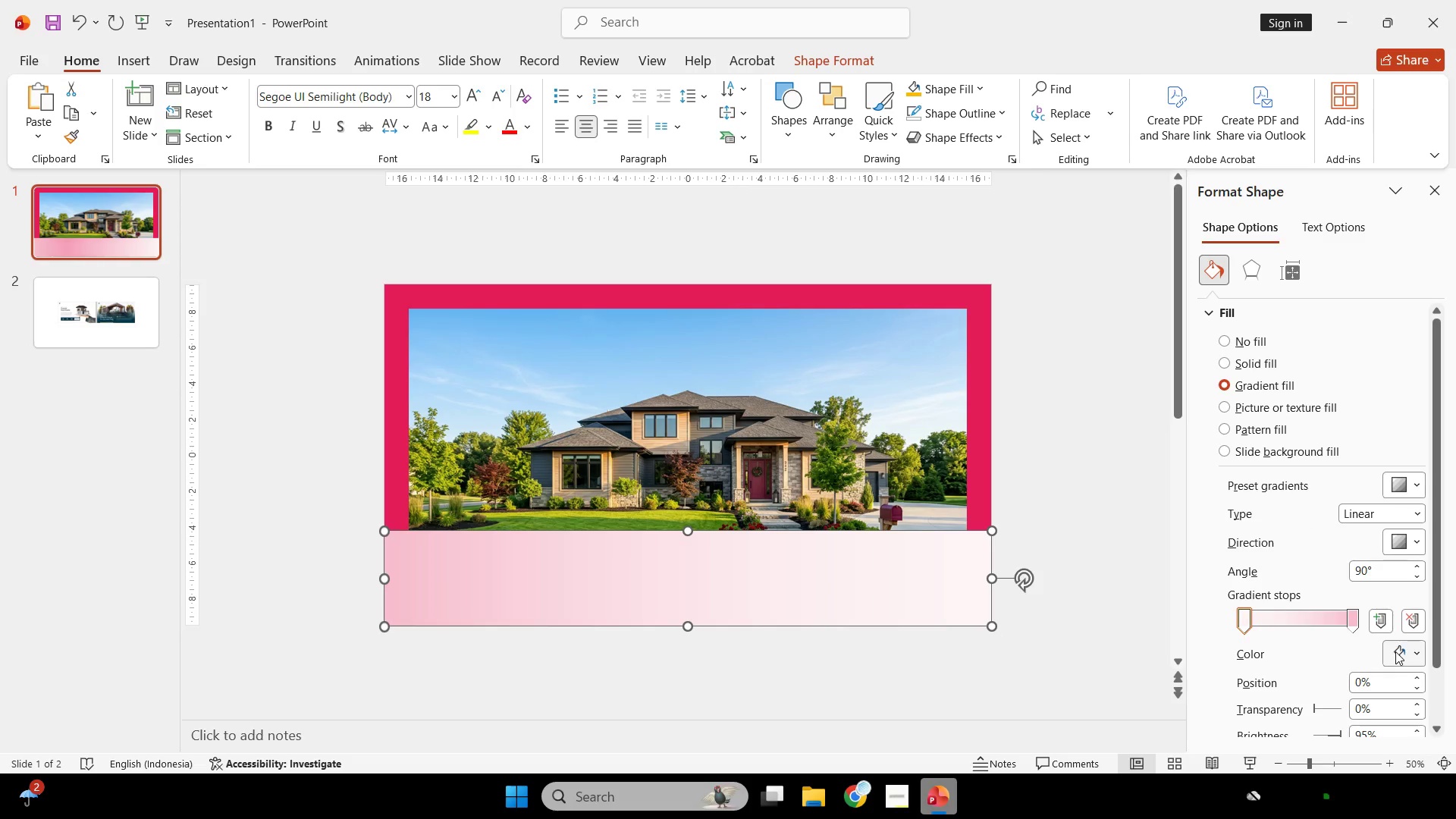 
left_click([1396, 651])
 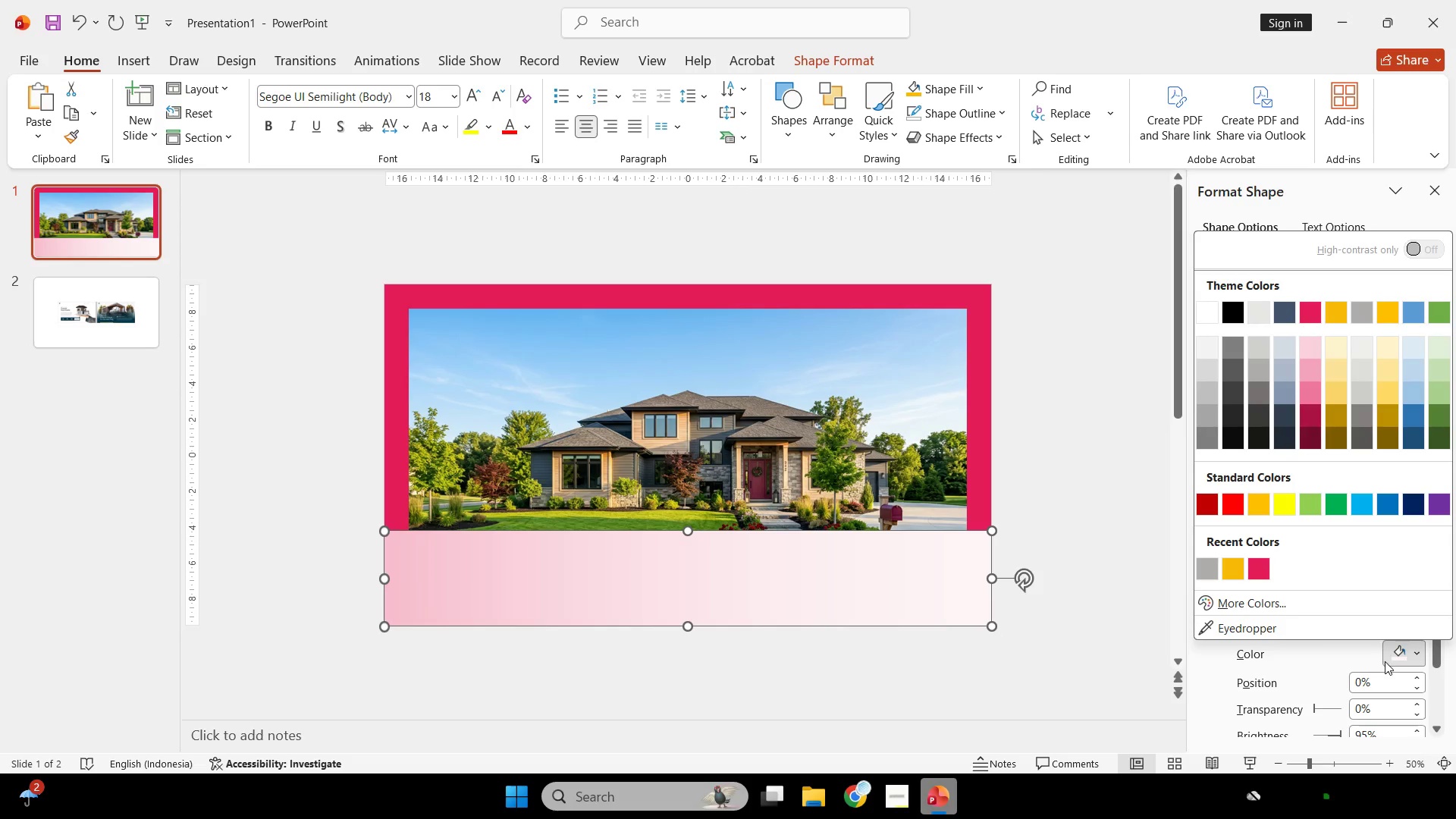 
left_click([1391, 651])
 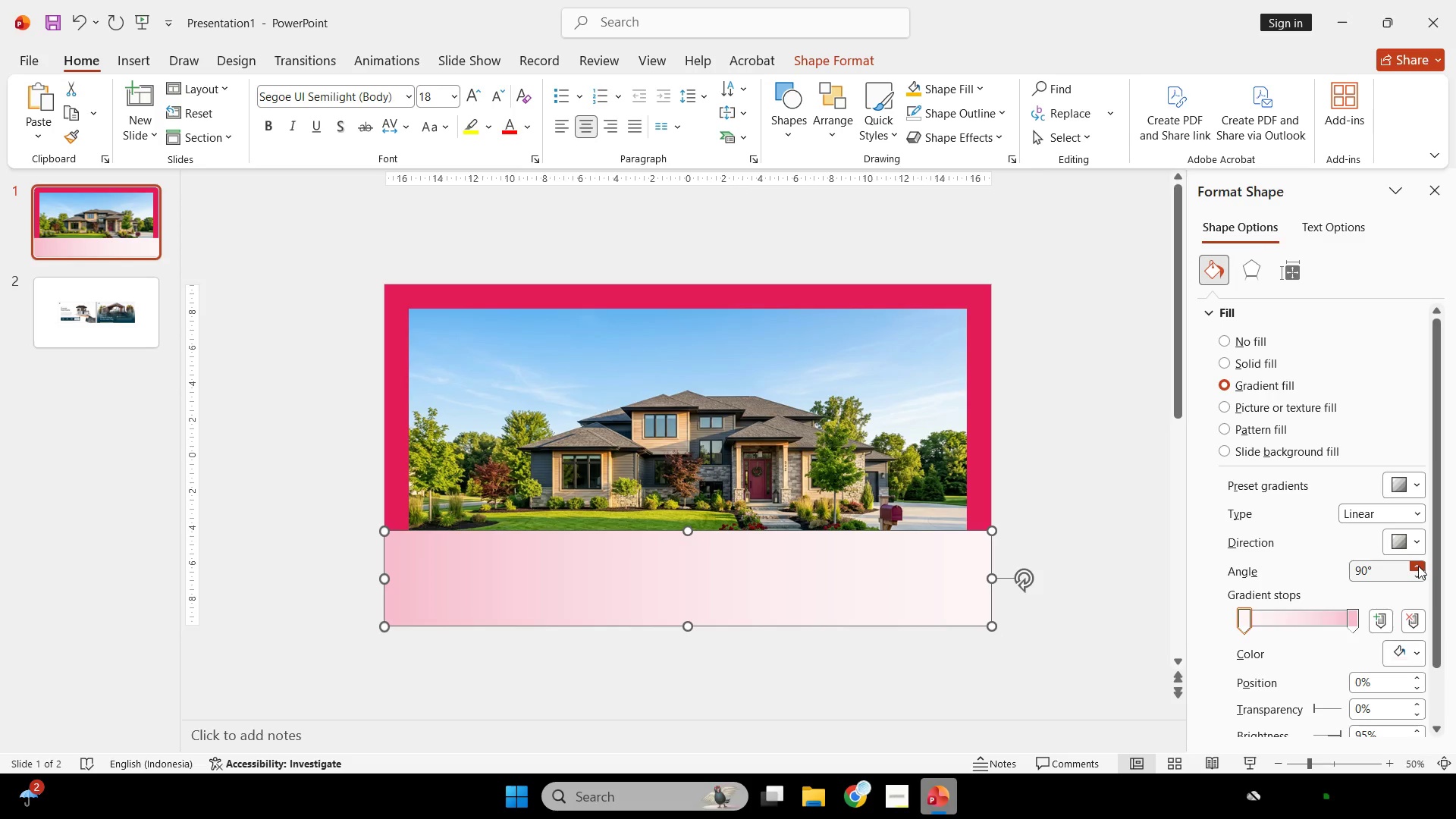 
double_click([1418, 566])
 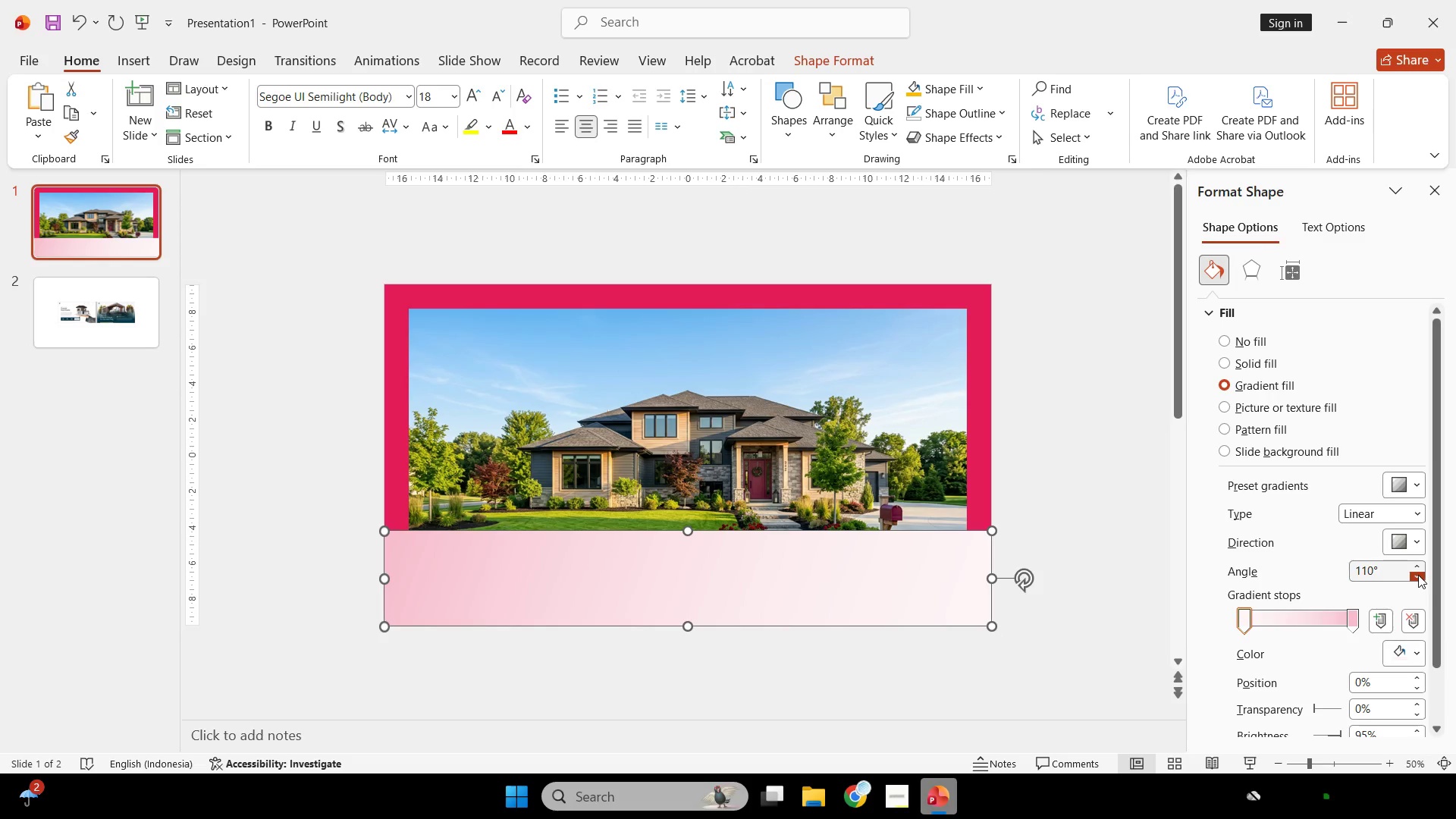 
double_click([1418, 575])
 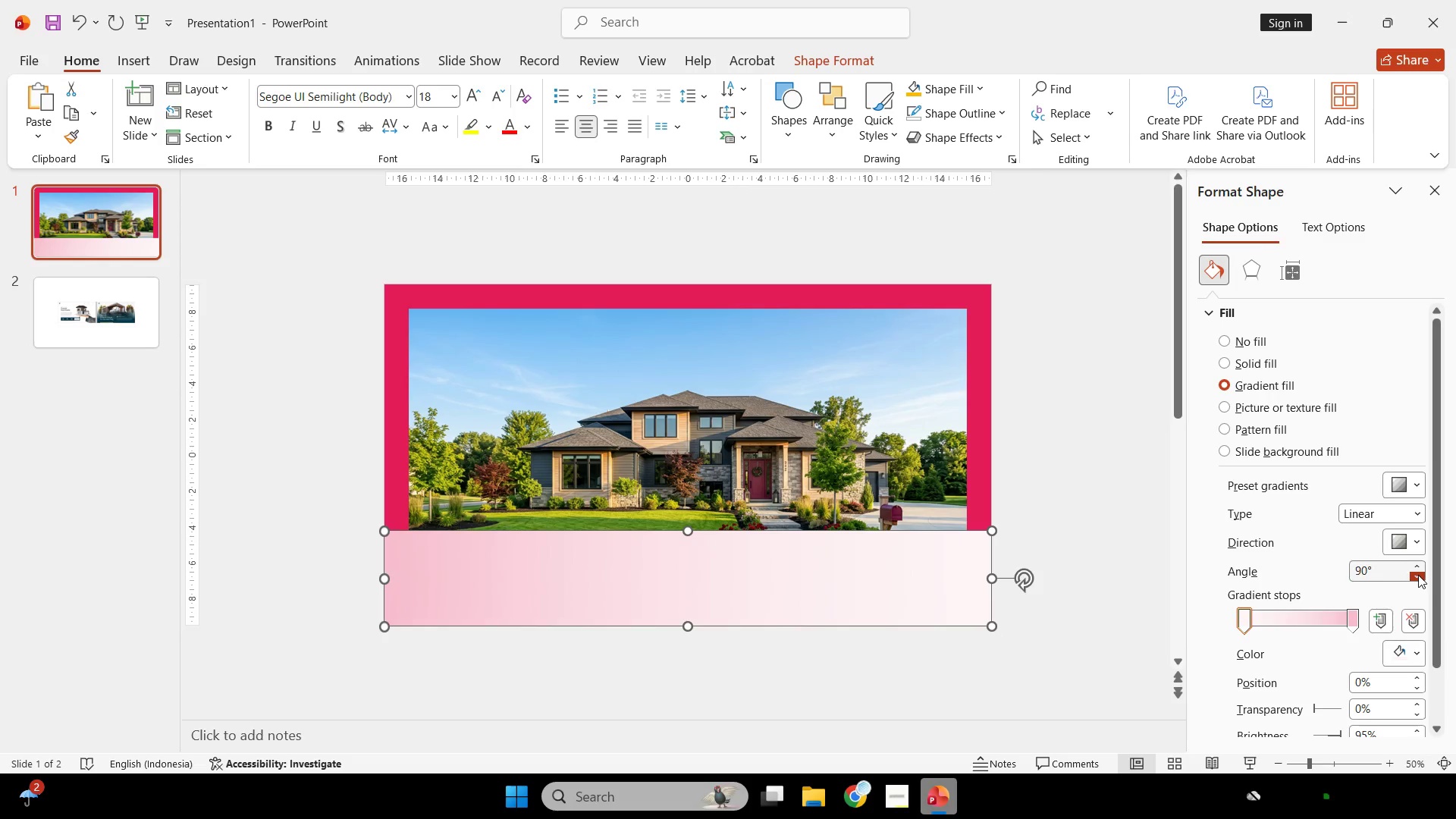 
triple_click([1418, 575])
 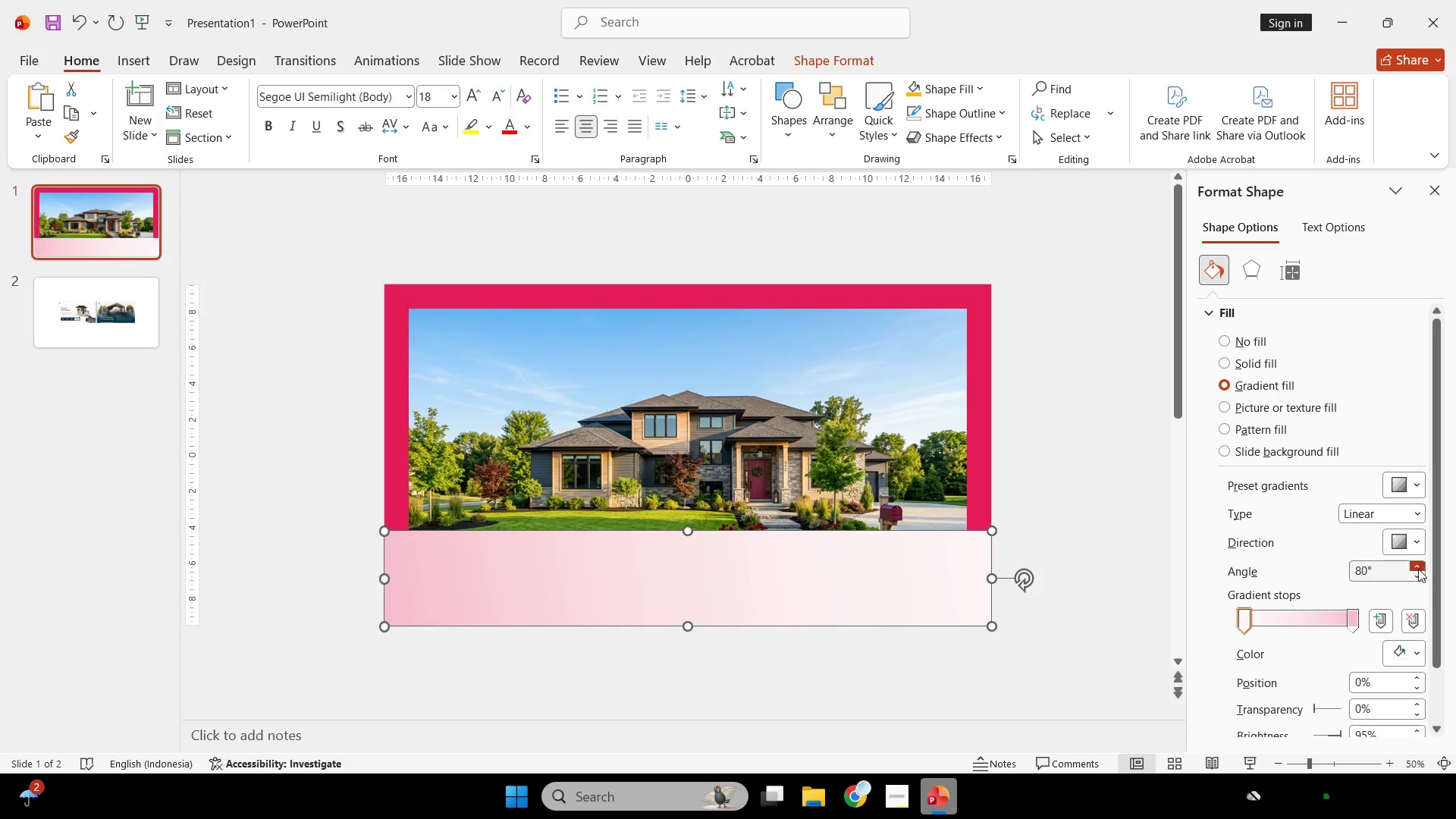 
triple_click([1418, 568])
 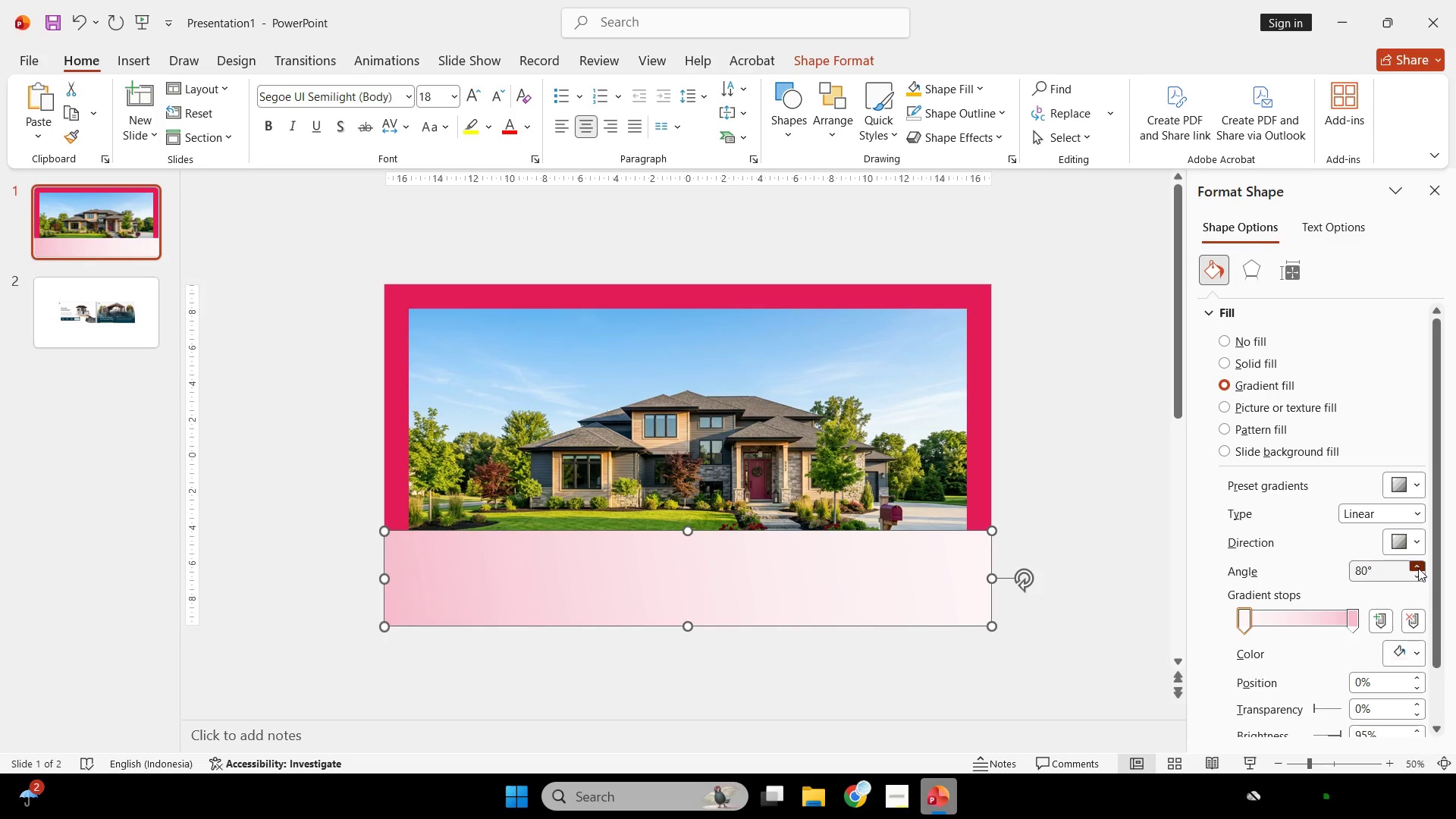 
triple_click([1418, 568])
 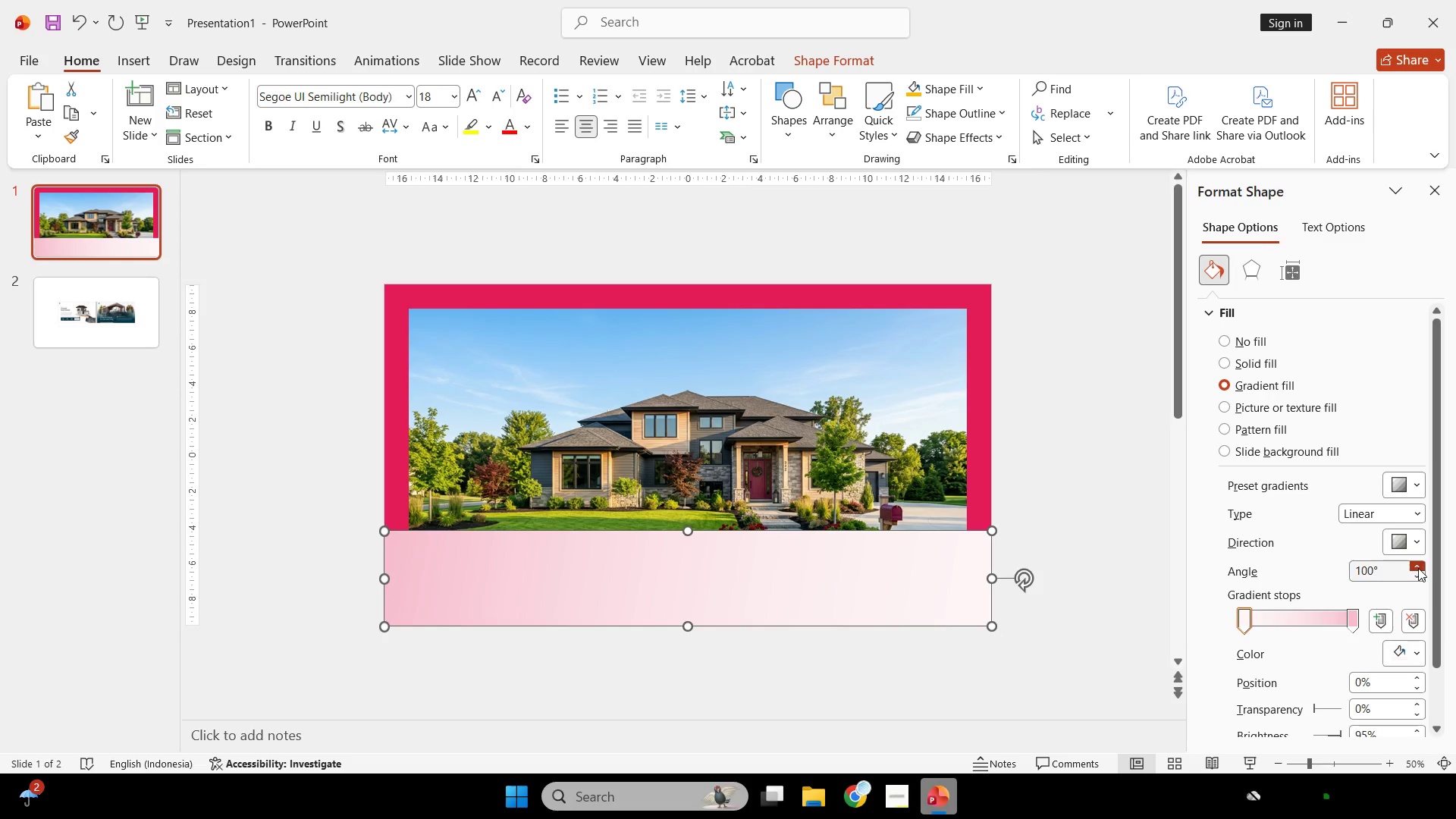 
triple_click([1418, 568])
 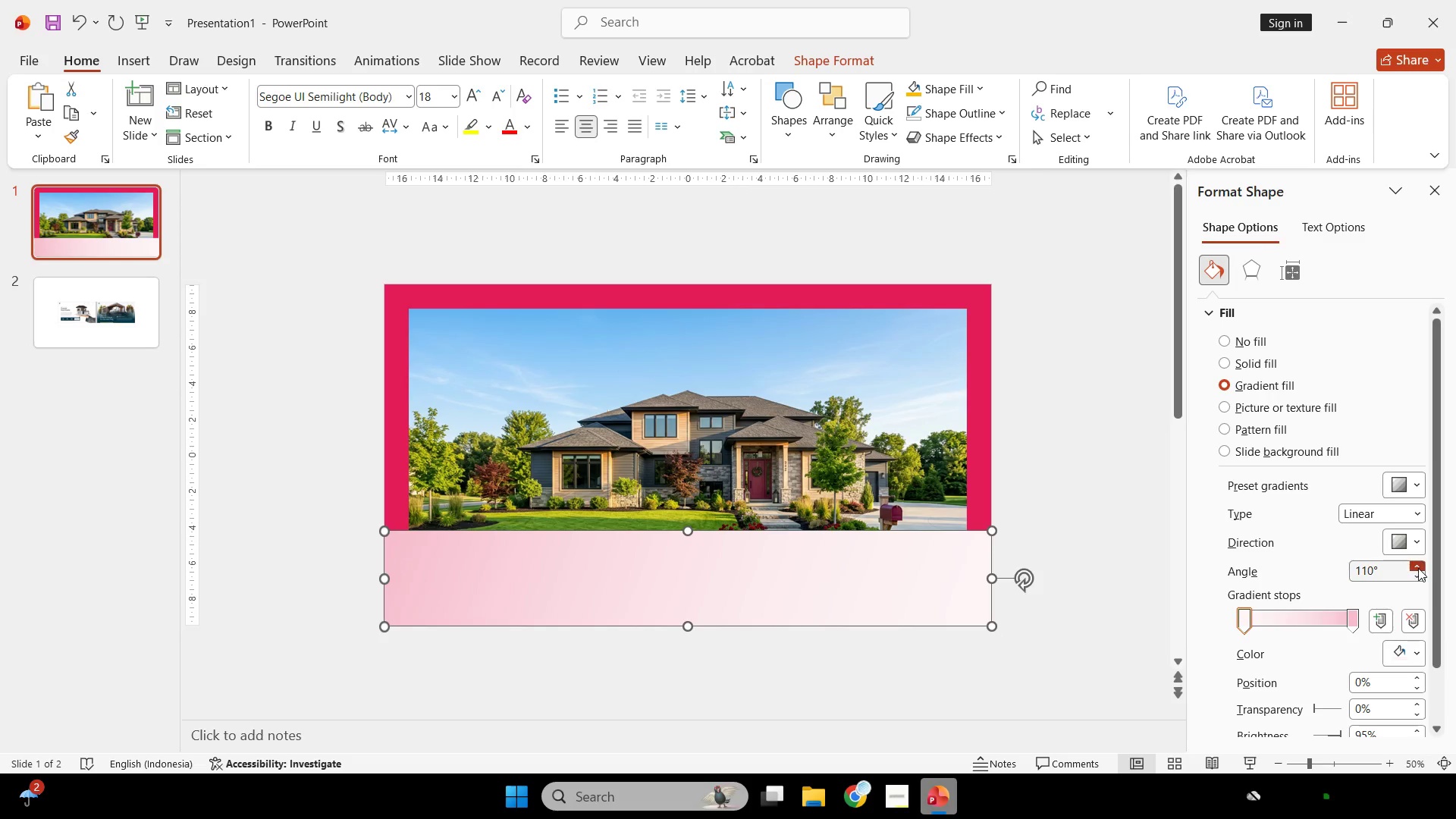 
triple_click([1418, 568])
 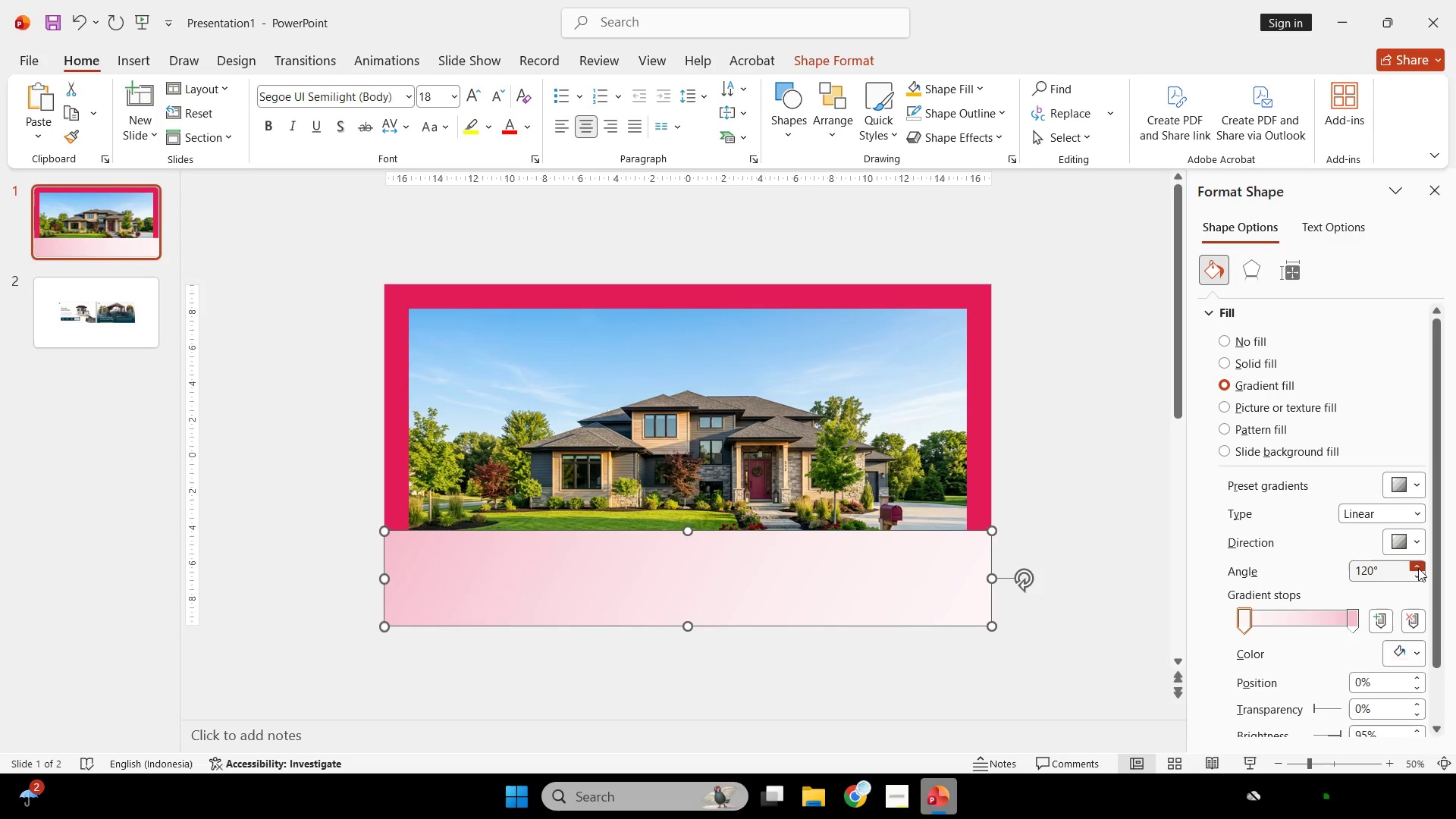 
triple_click([1418, 568])
 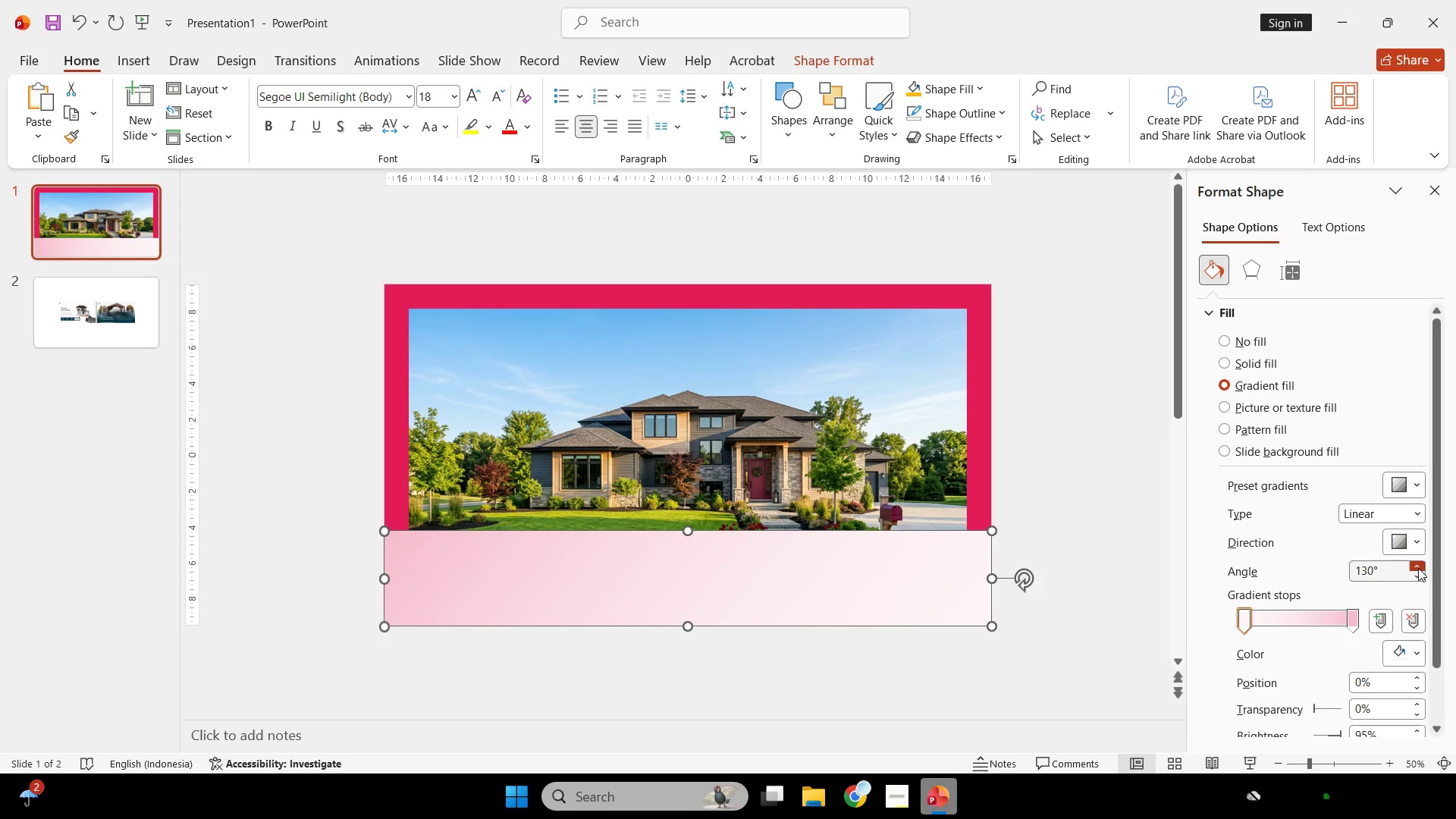 
triple_click([1418, 568])
 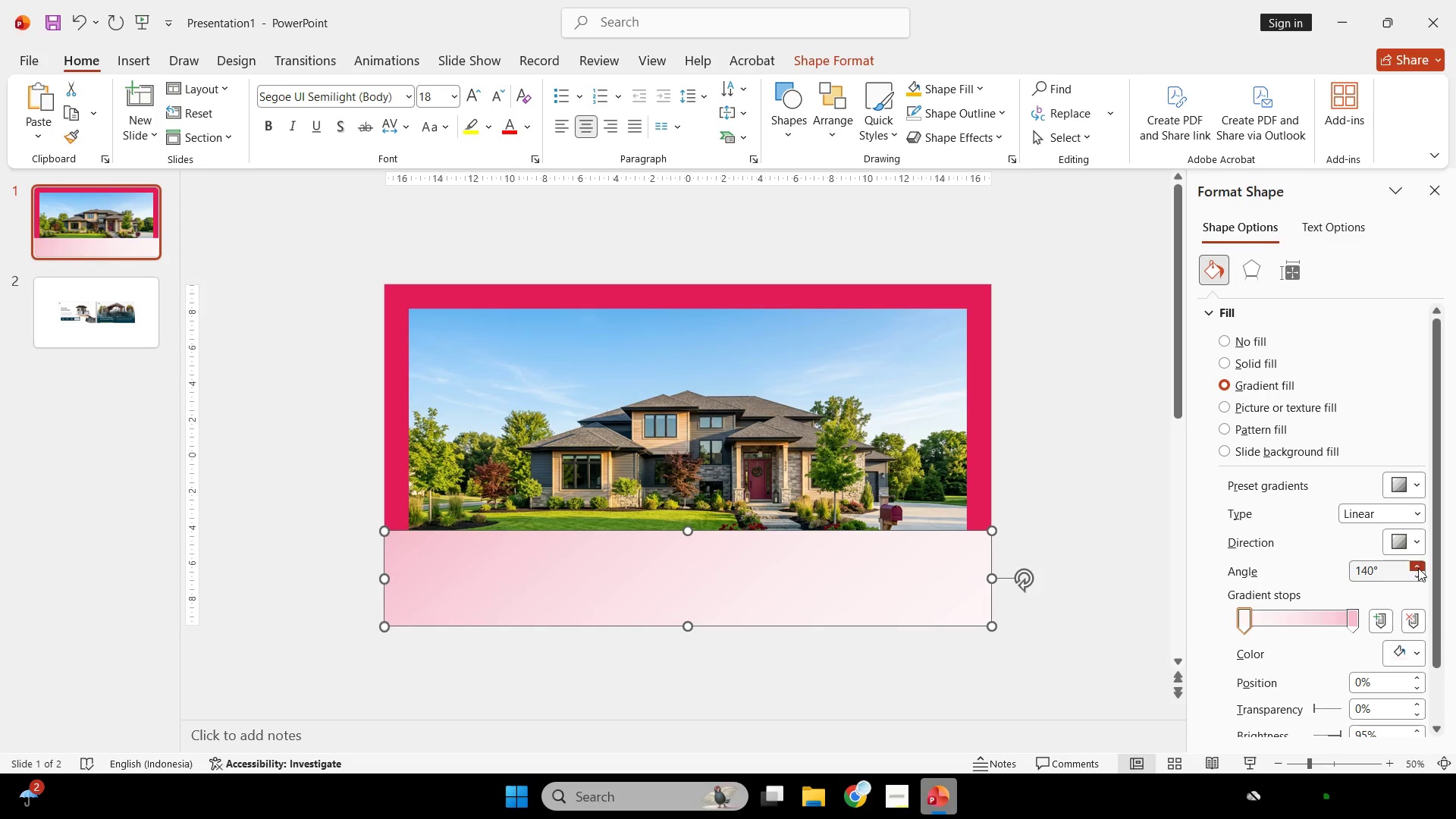 
triple_click([1418, 568])
 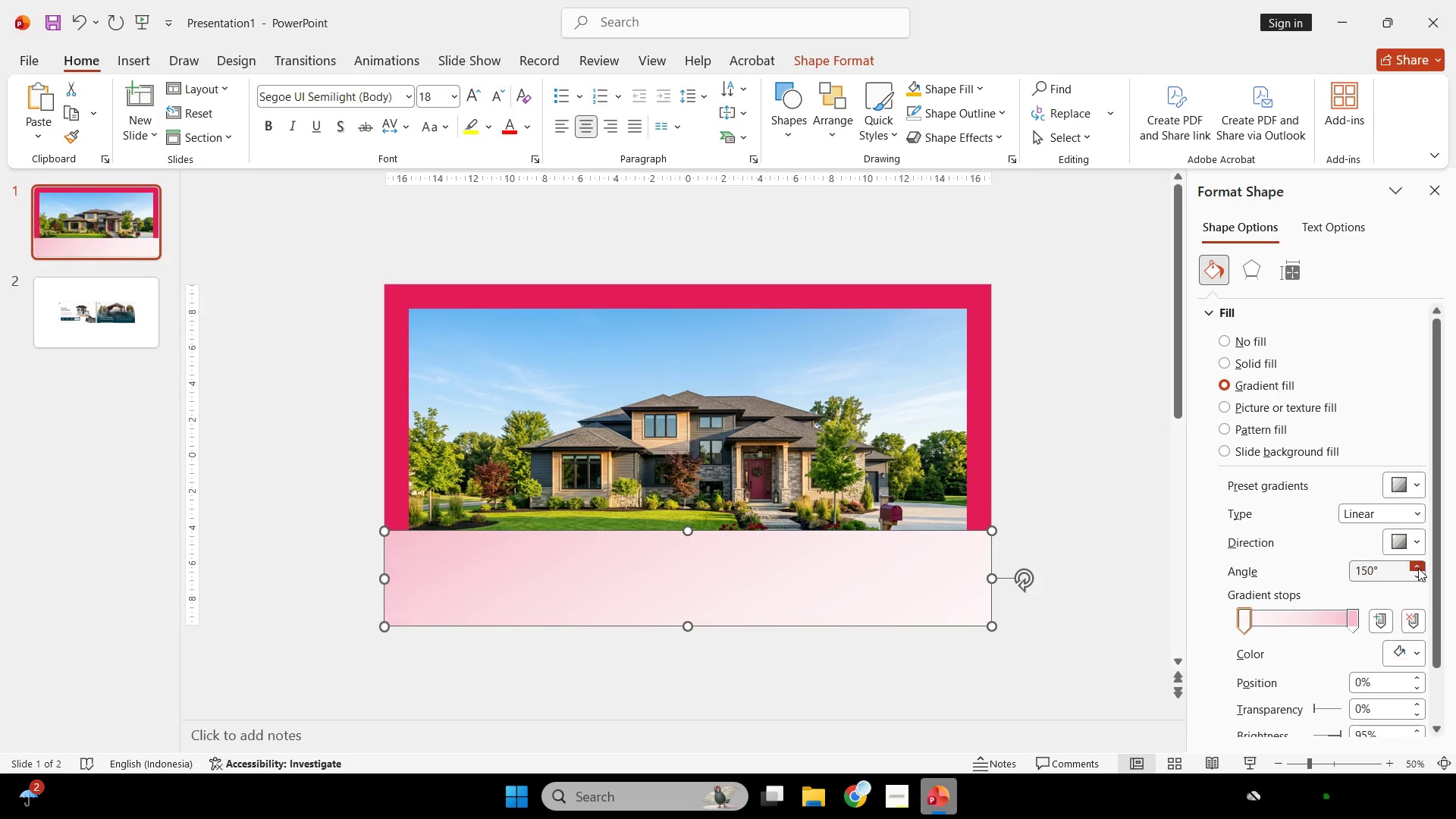 
triple_click([1418, 568])
 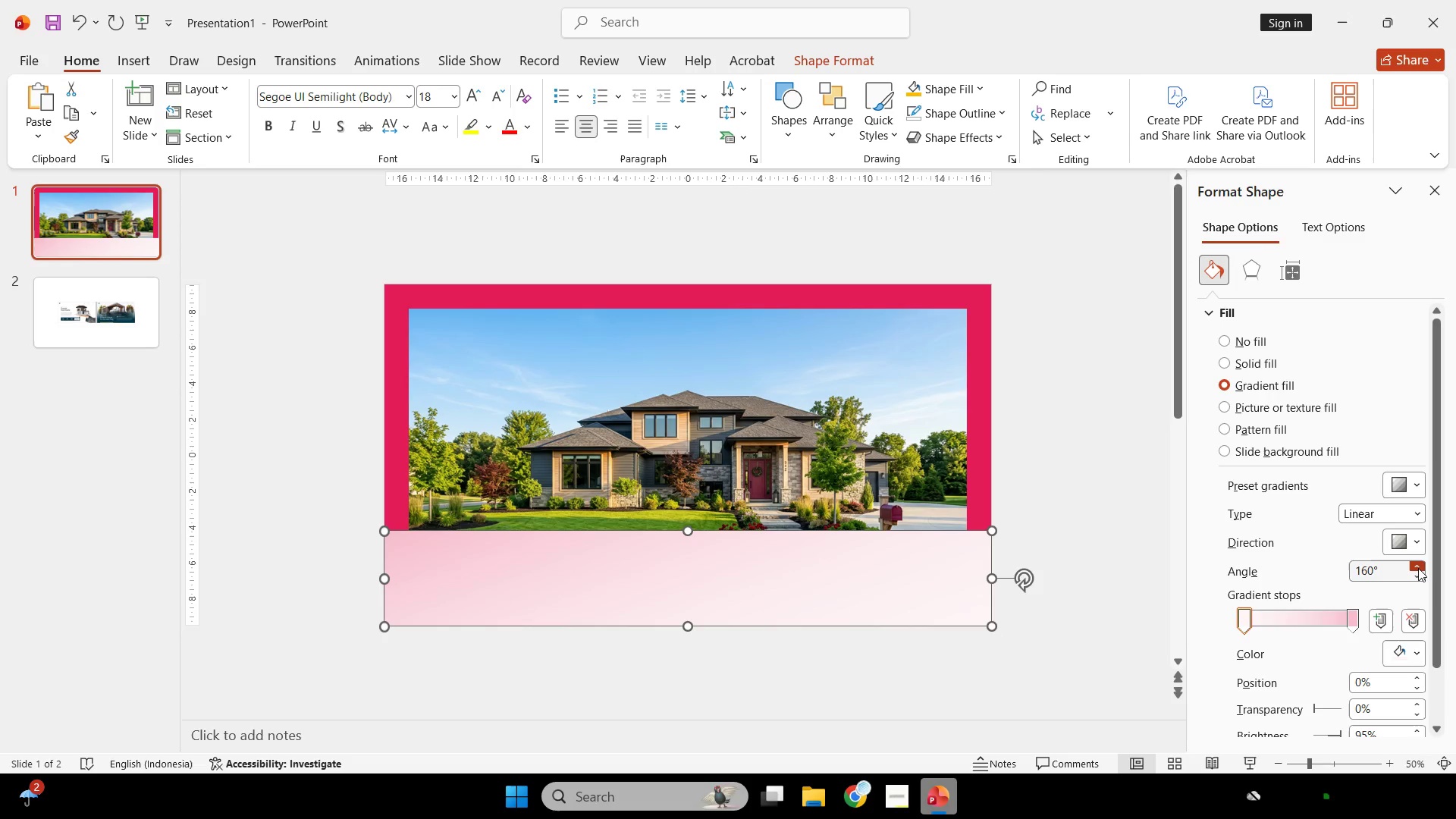 
triple_click([1418, 568])
 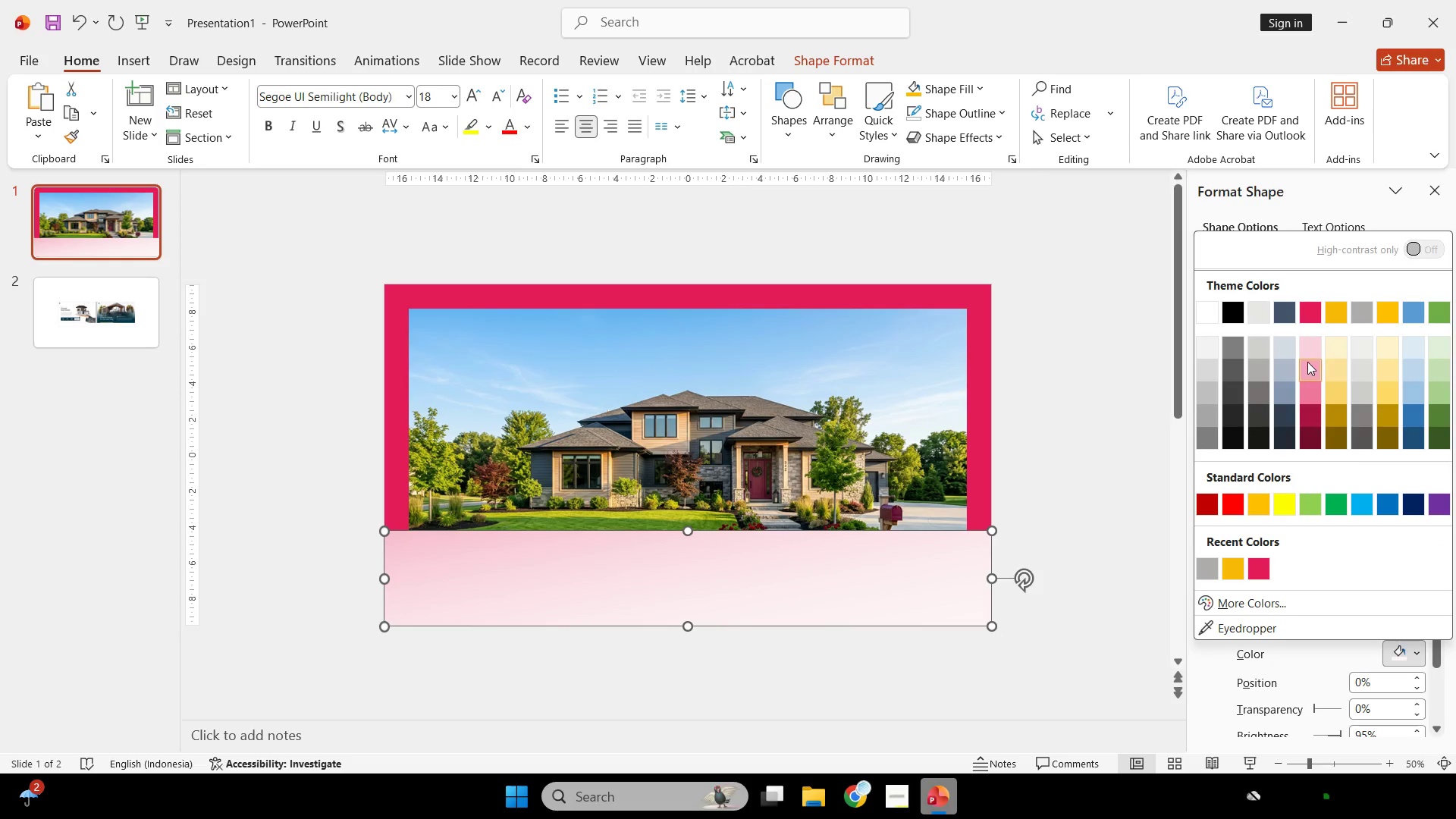 
left_click([1310, 309])
 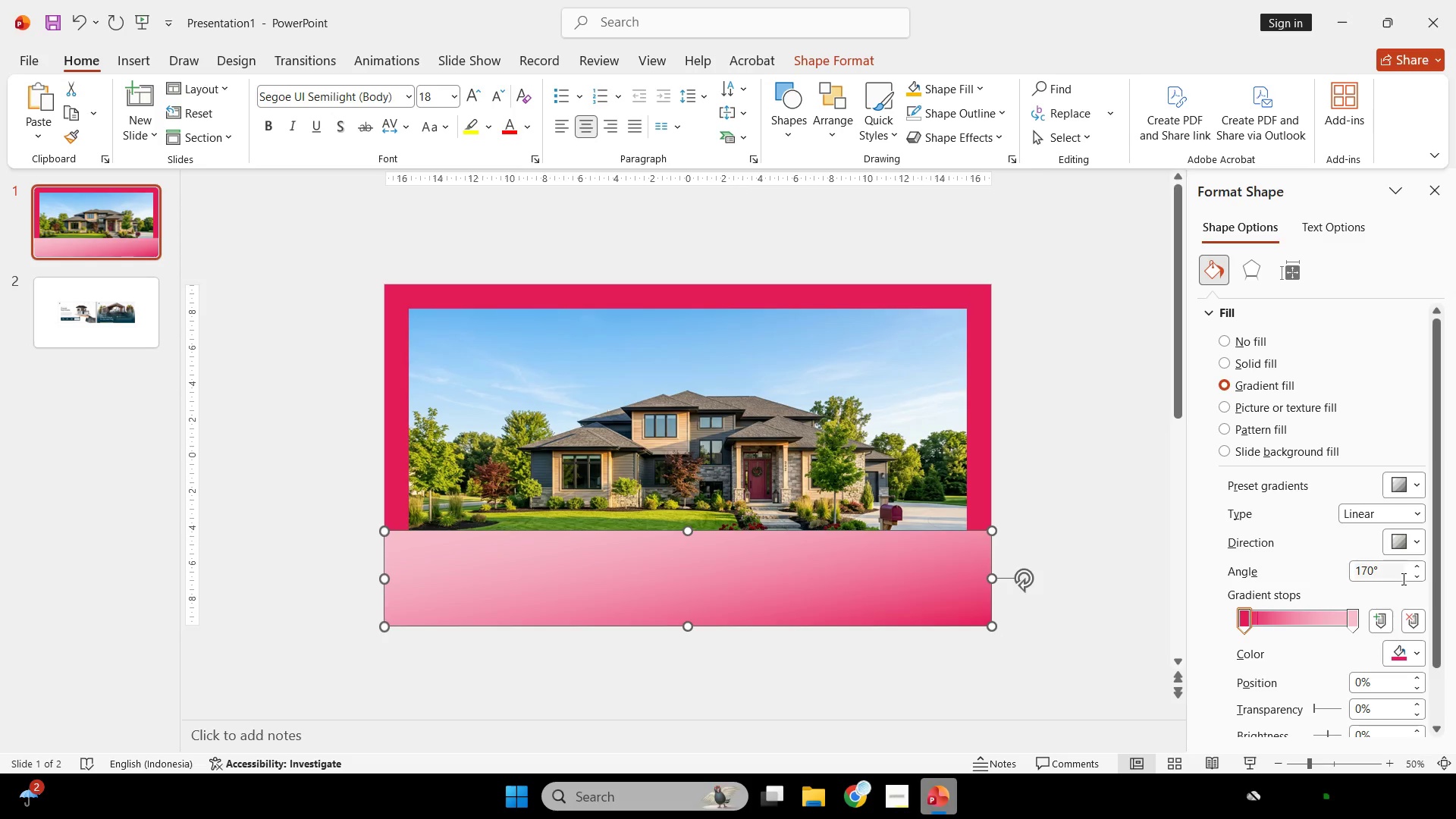 
left_click([1423, 566])
 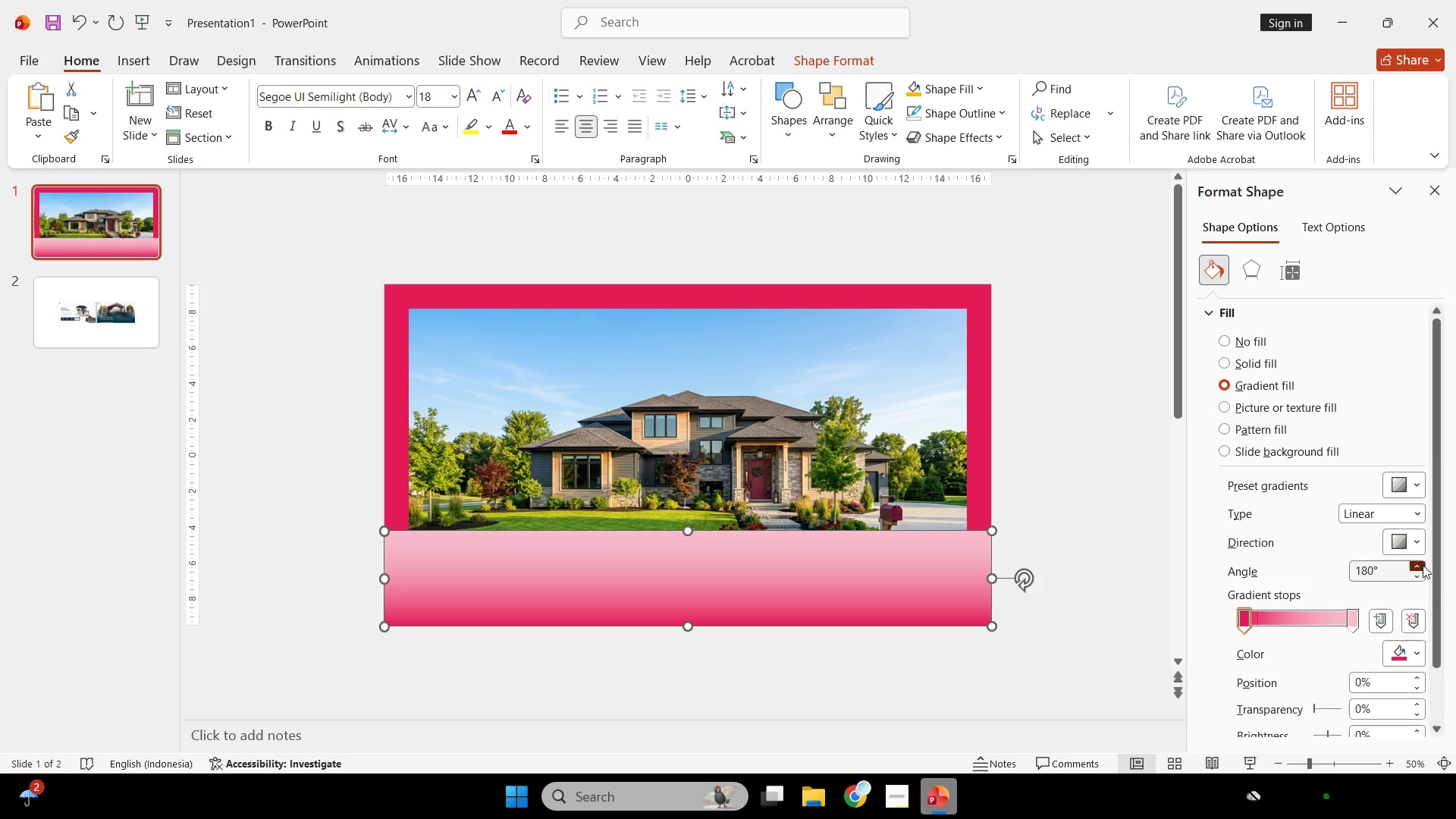 
double_click([1423, 565])
 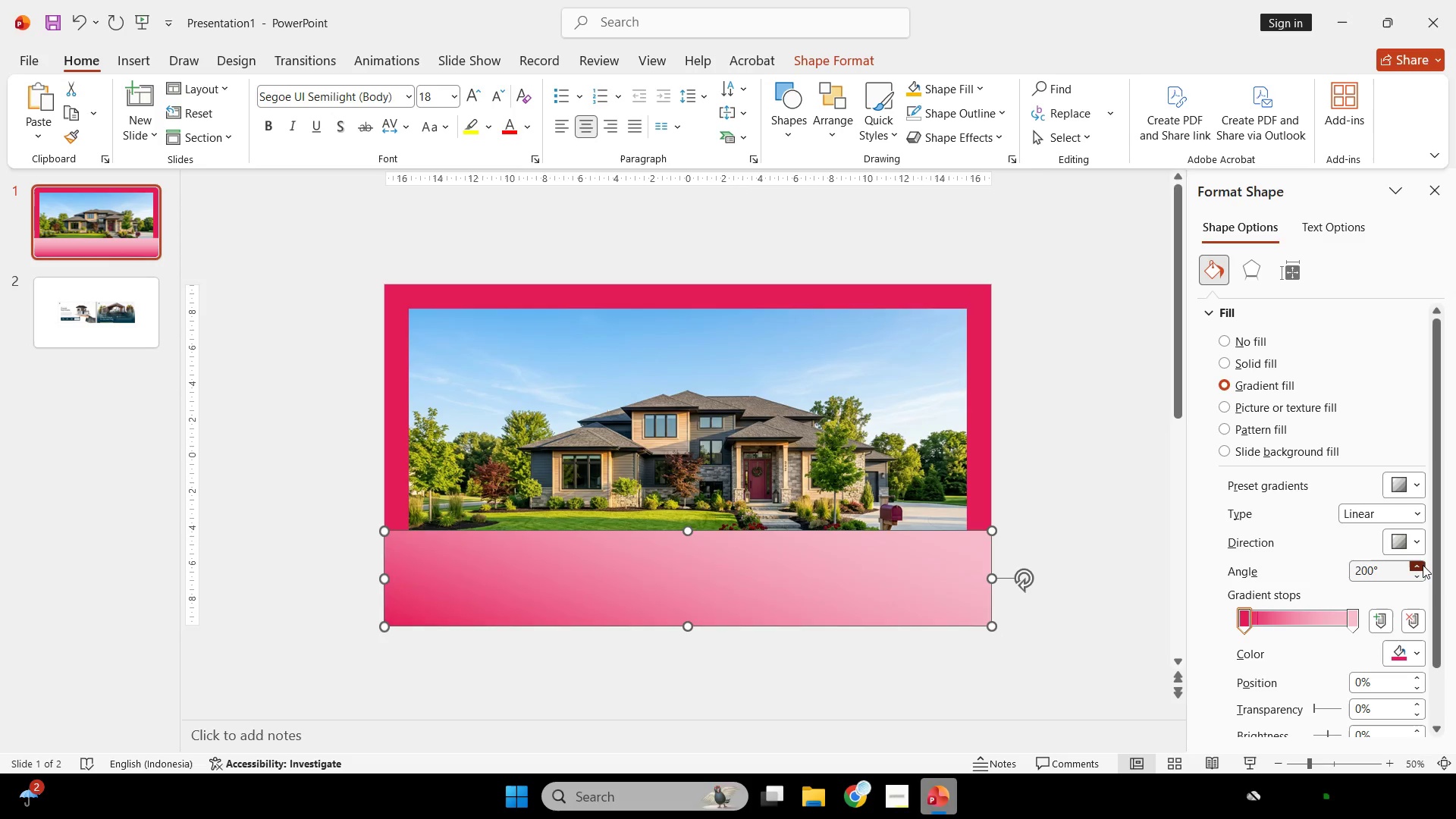 
triple_click([1423, 565])
 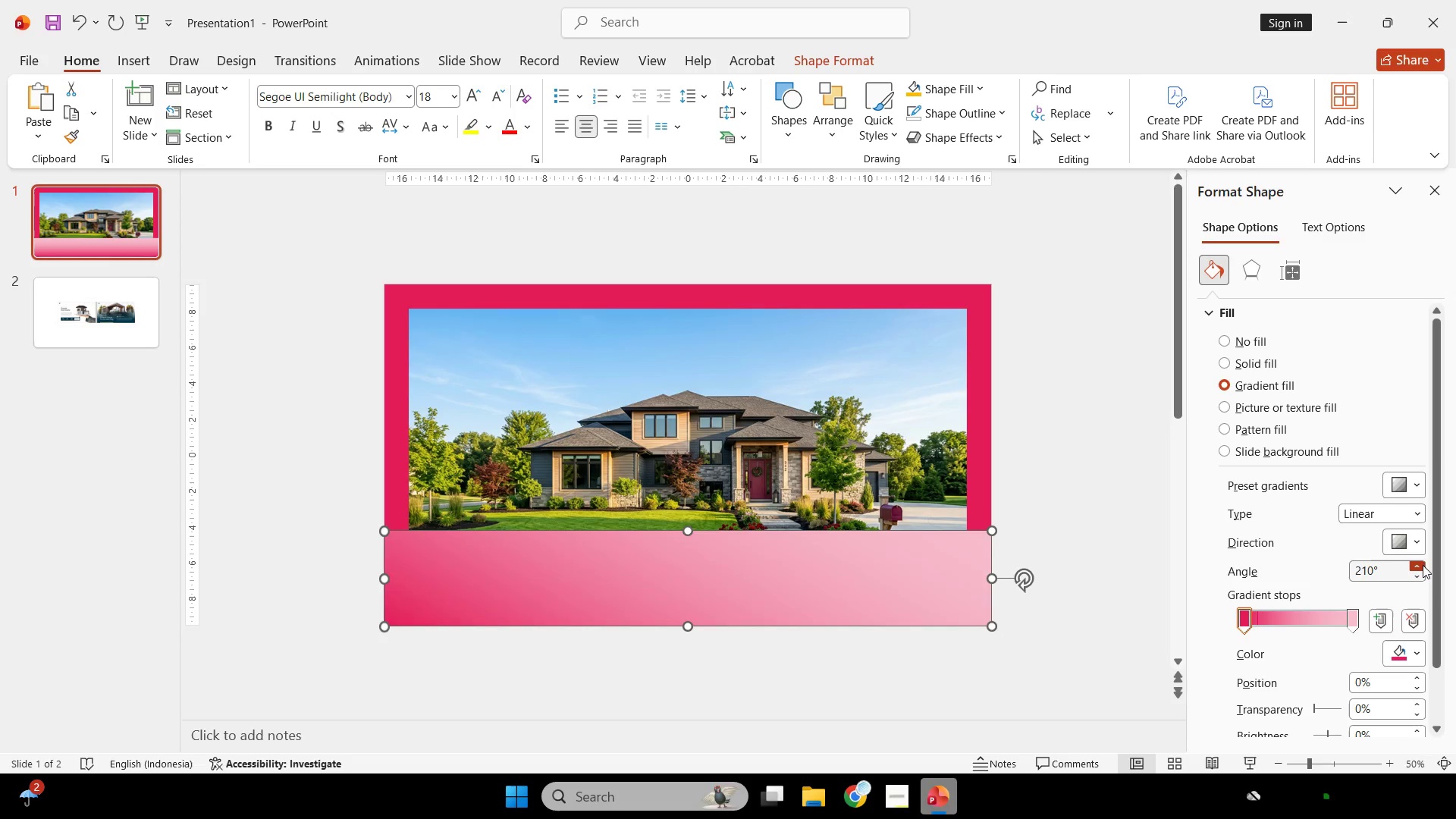 
triple_click([1423, 565])
 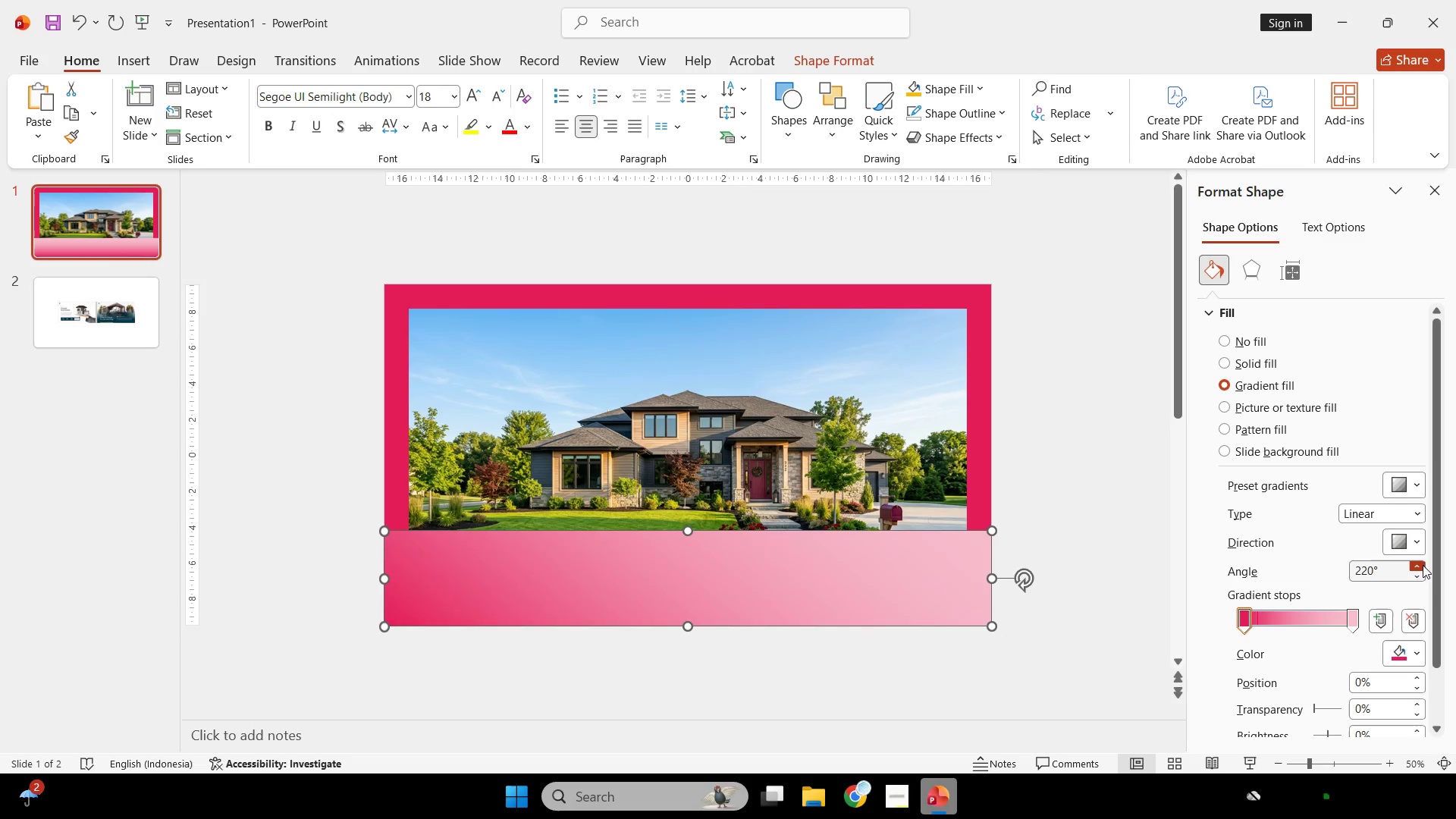 
triple_click([1423, 565])
 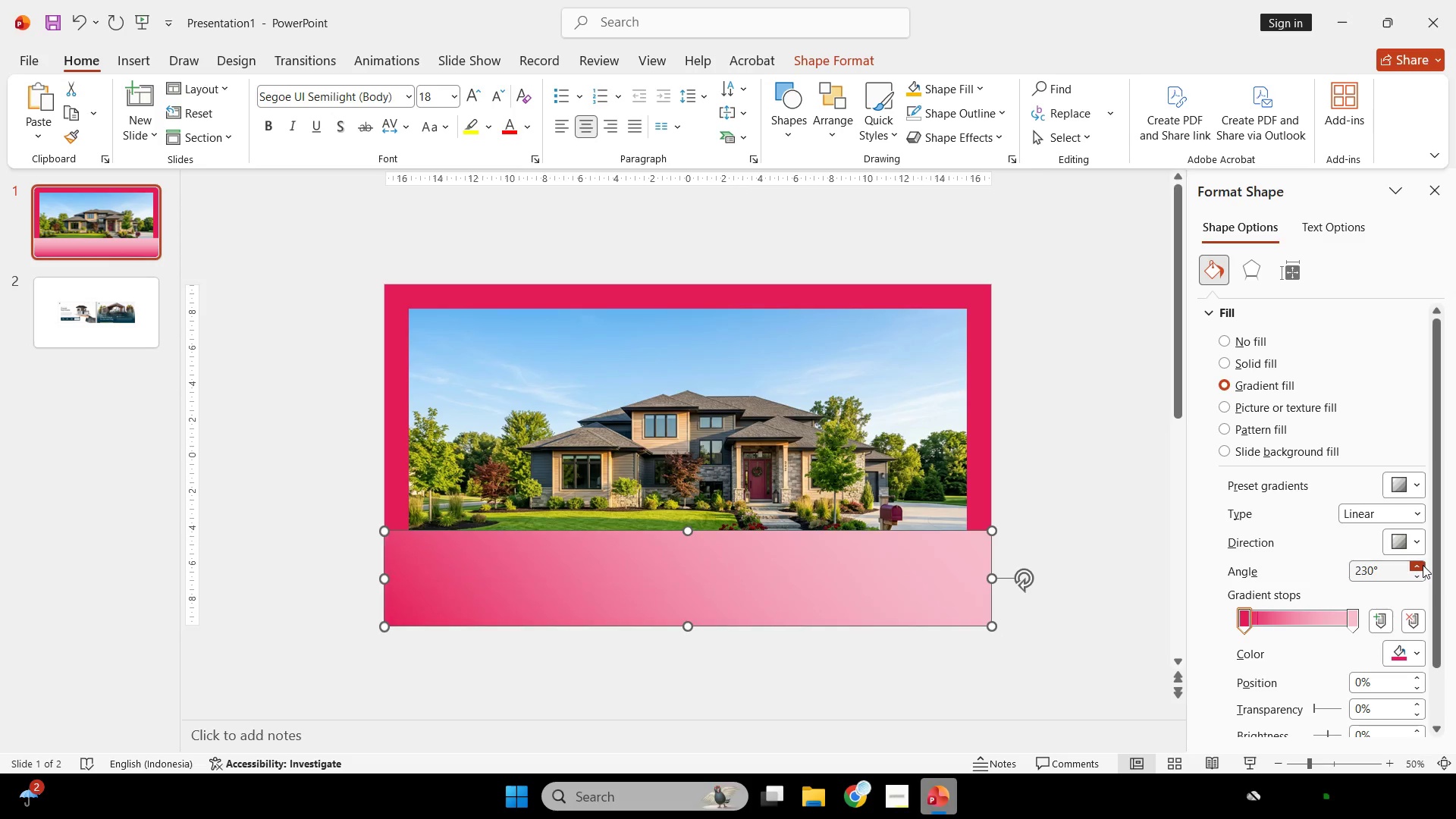 
triple_click([1423, 565])
 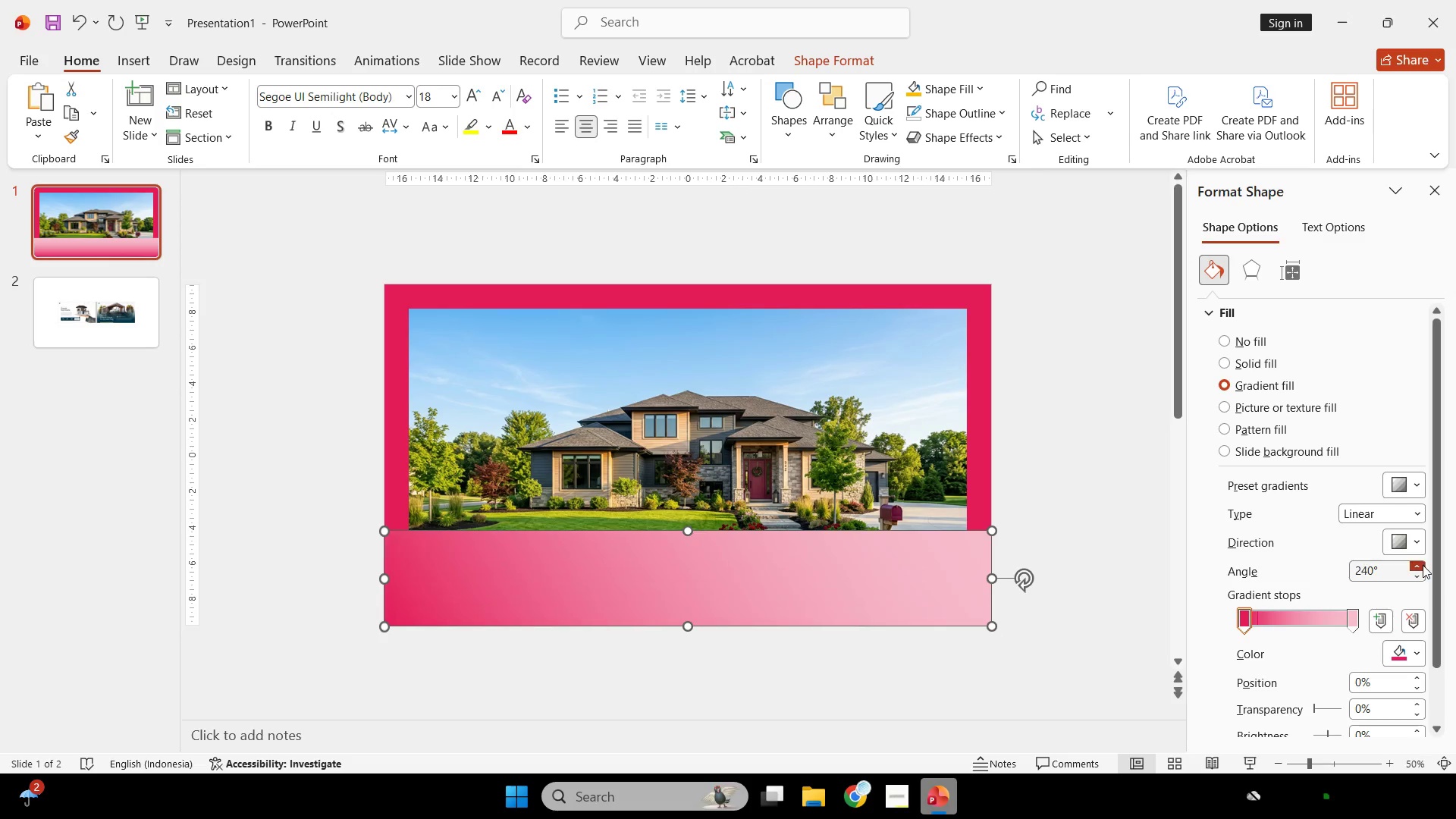 
triple_click([1423, 565])
 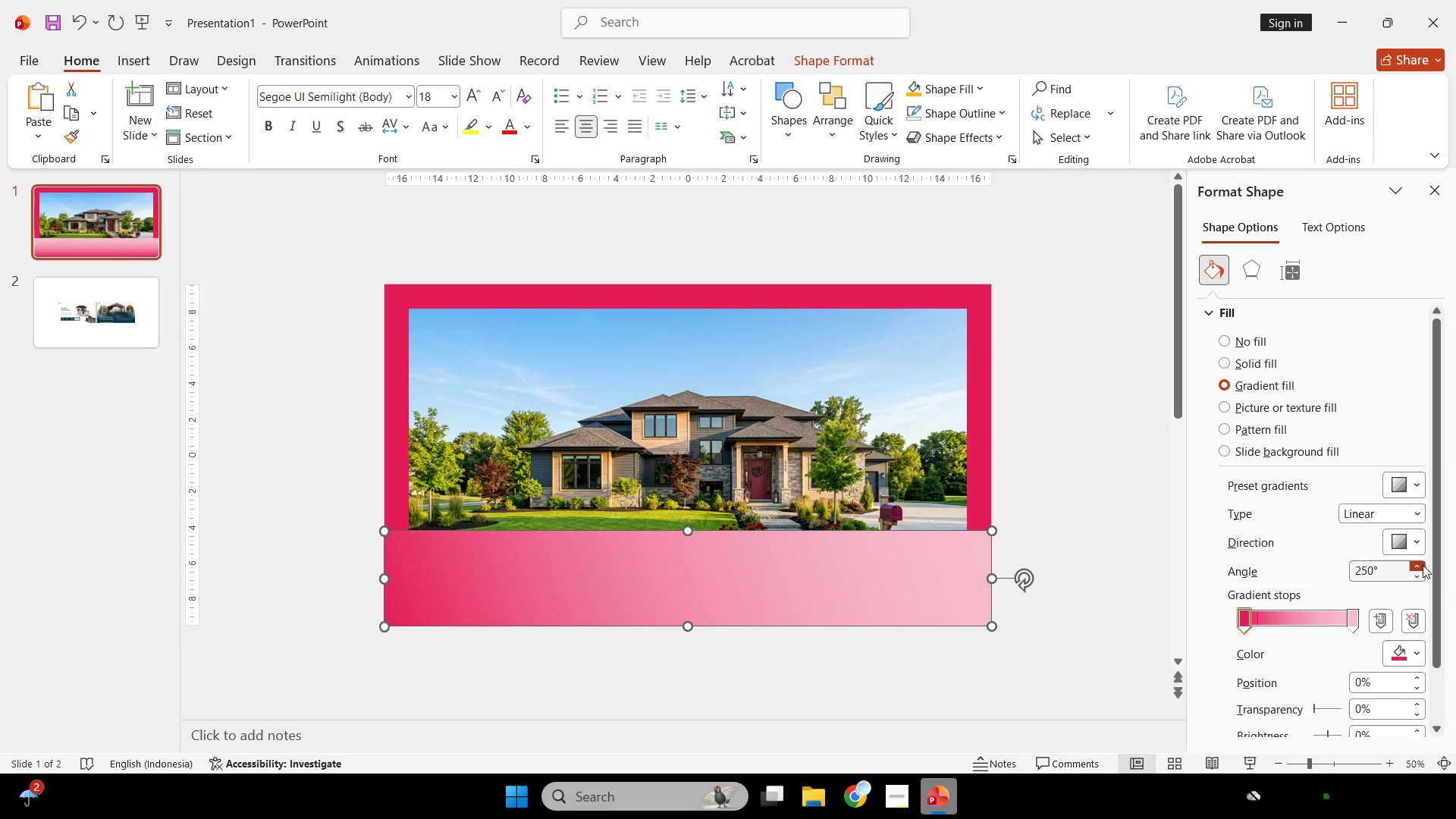 
triple_click([1423, 565])
 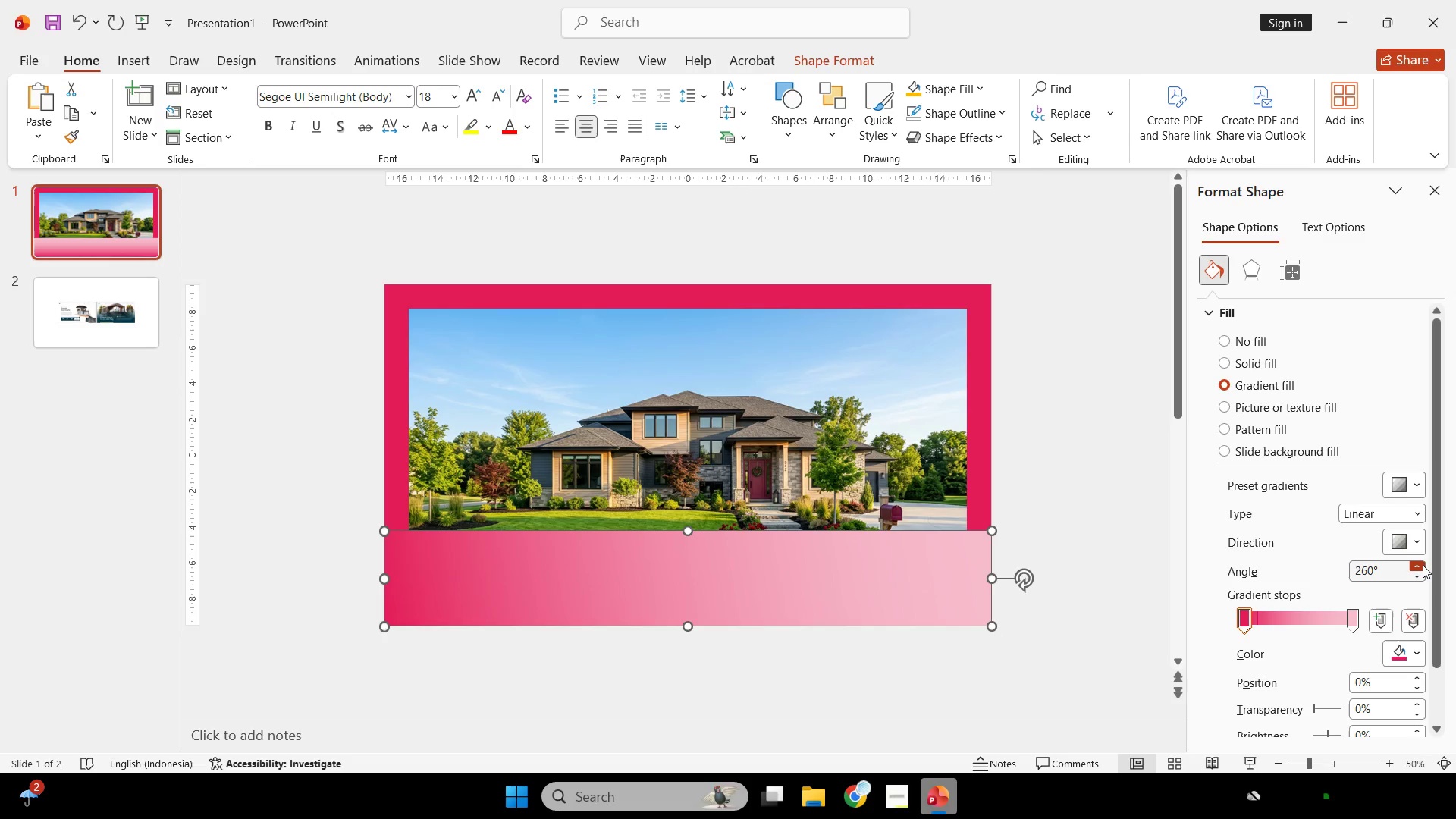 
triple_click([1423, 565])
 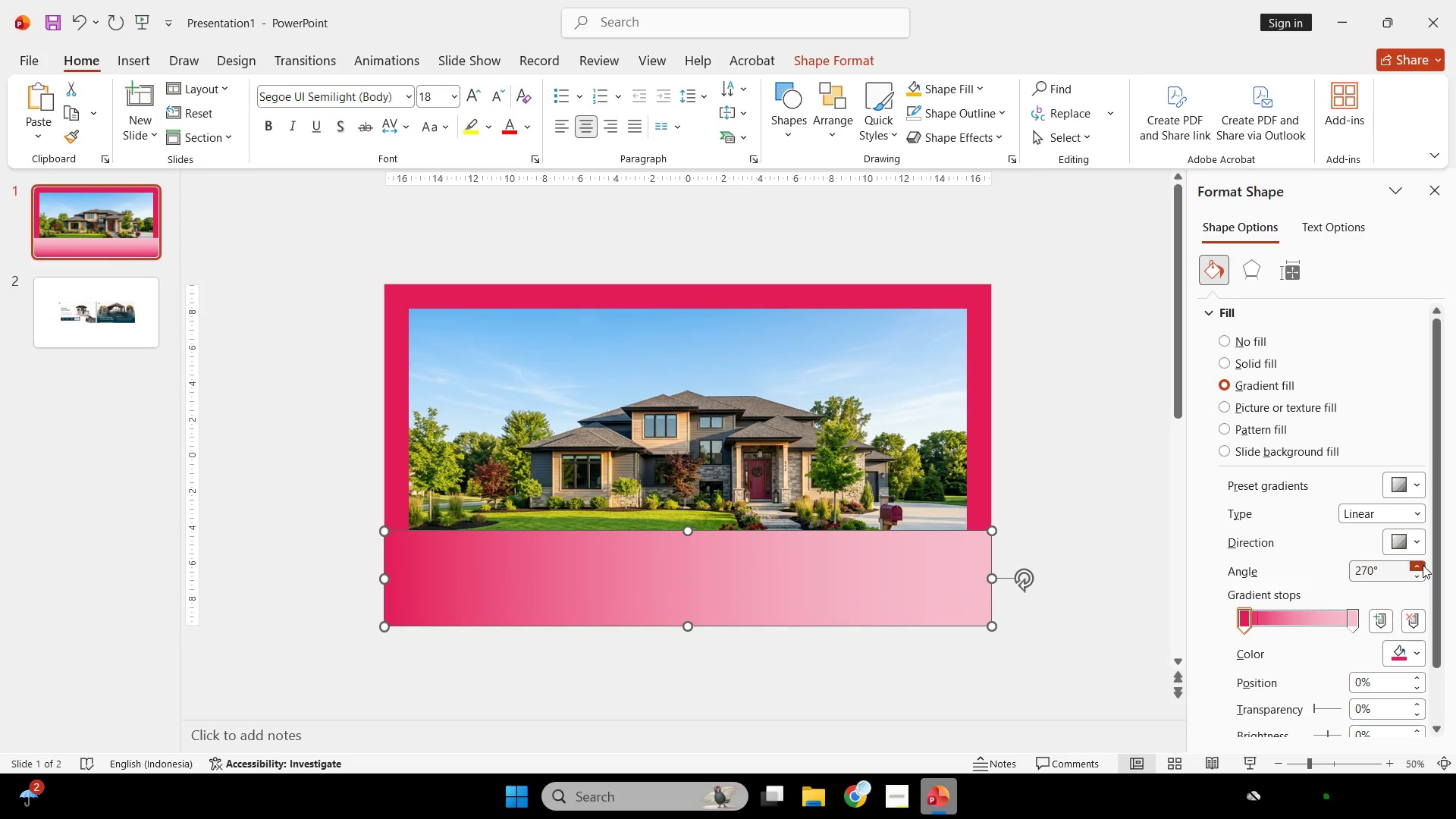 
triple_click([1423, 565])
 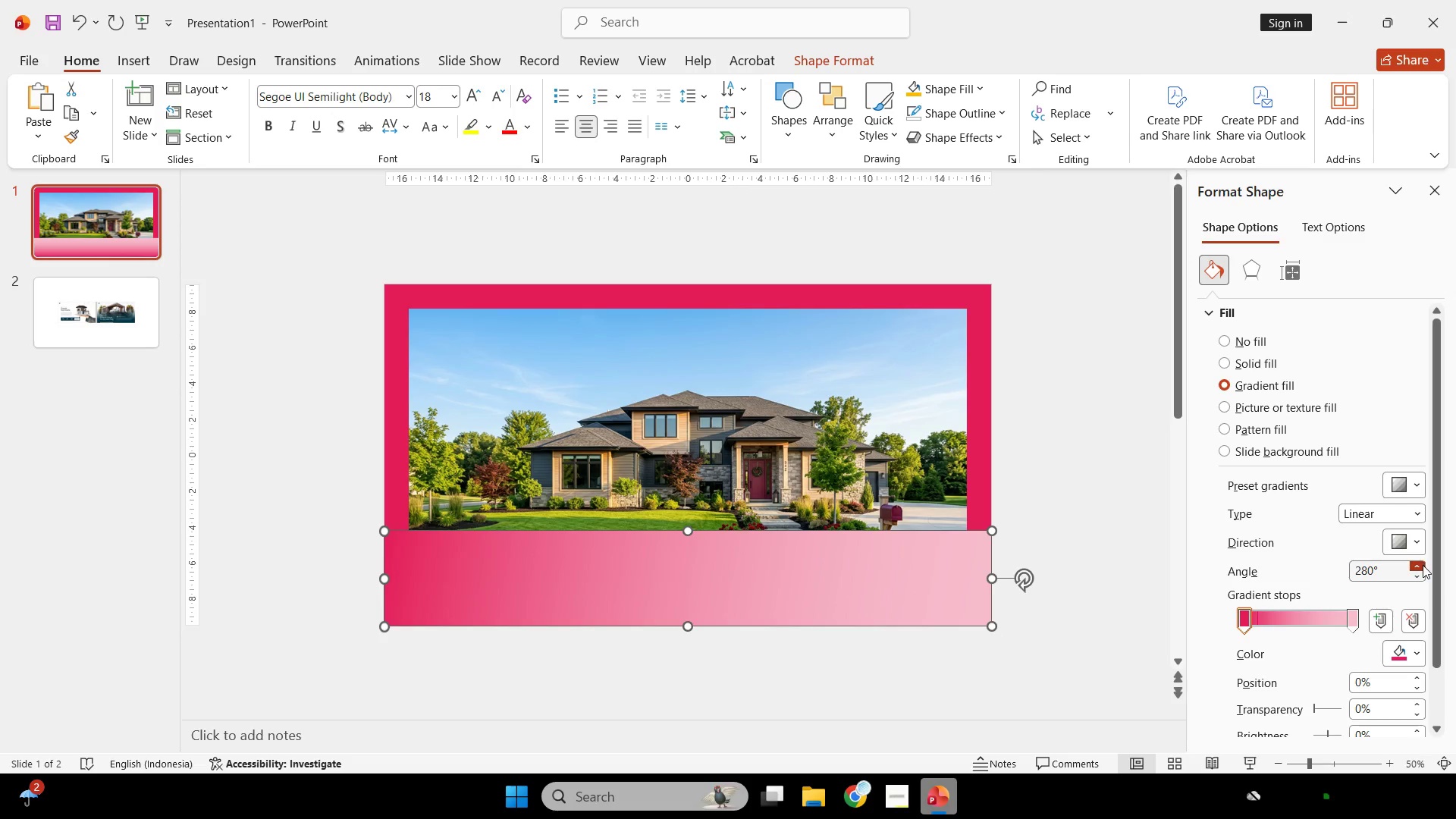 
triple_click([1423, 565])
 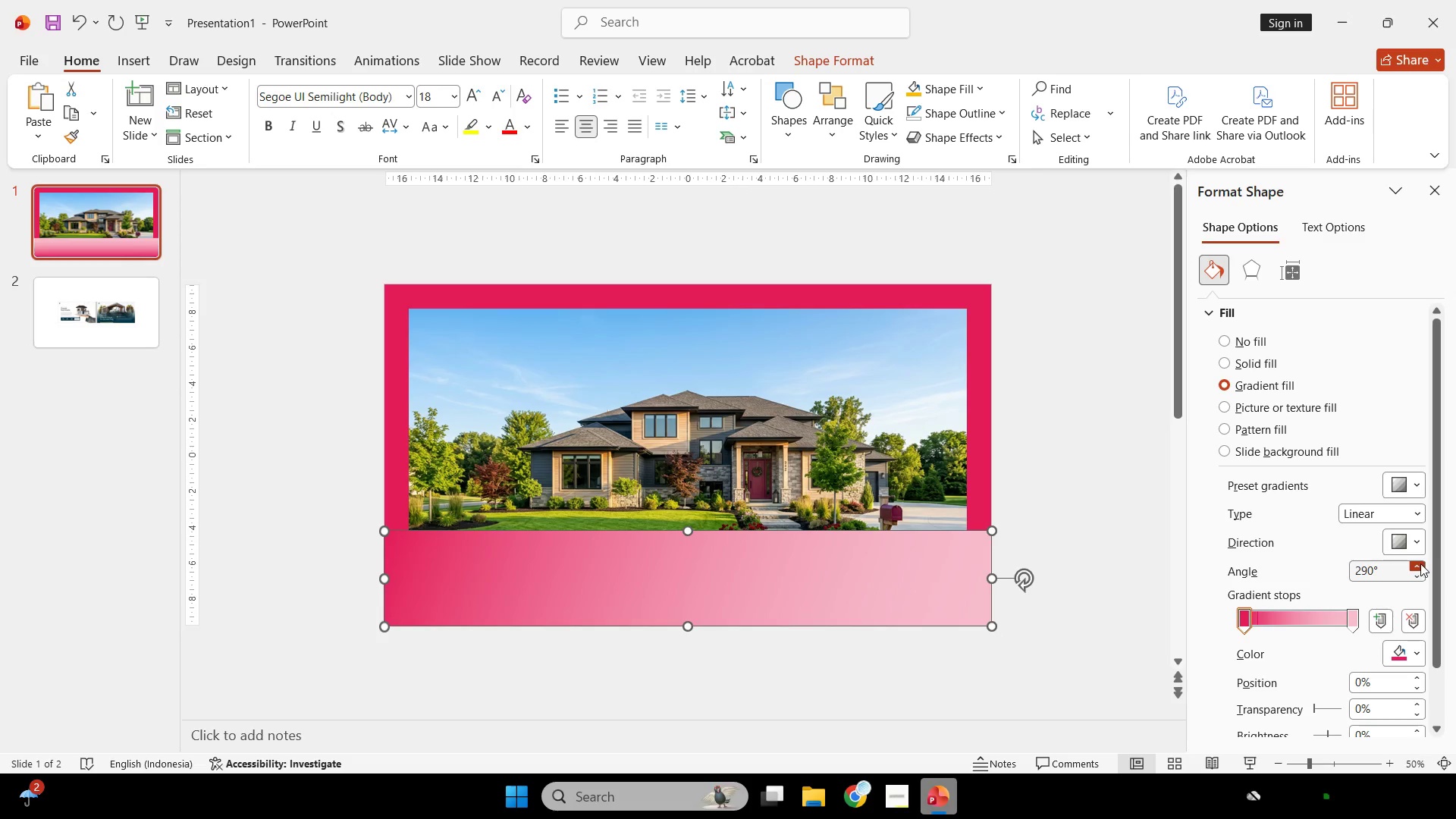 
triple_click([1420, 563])
 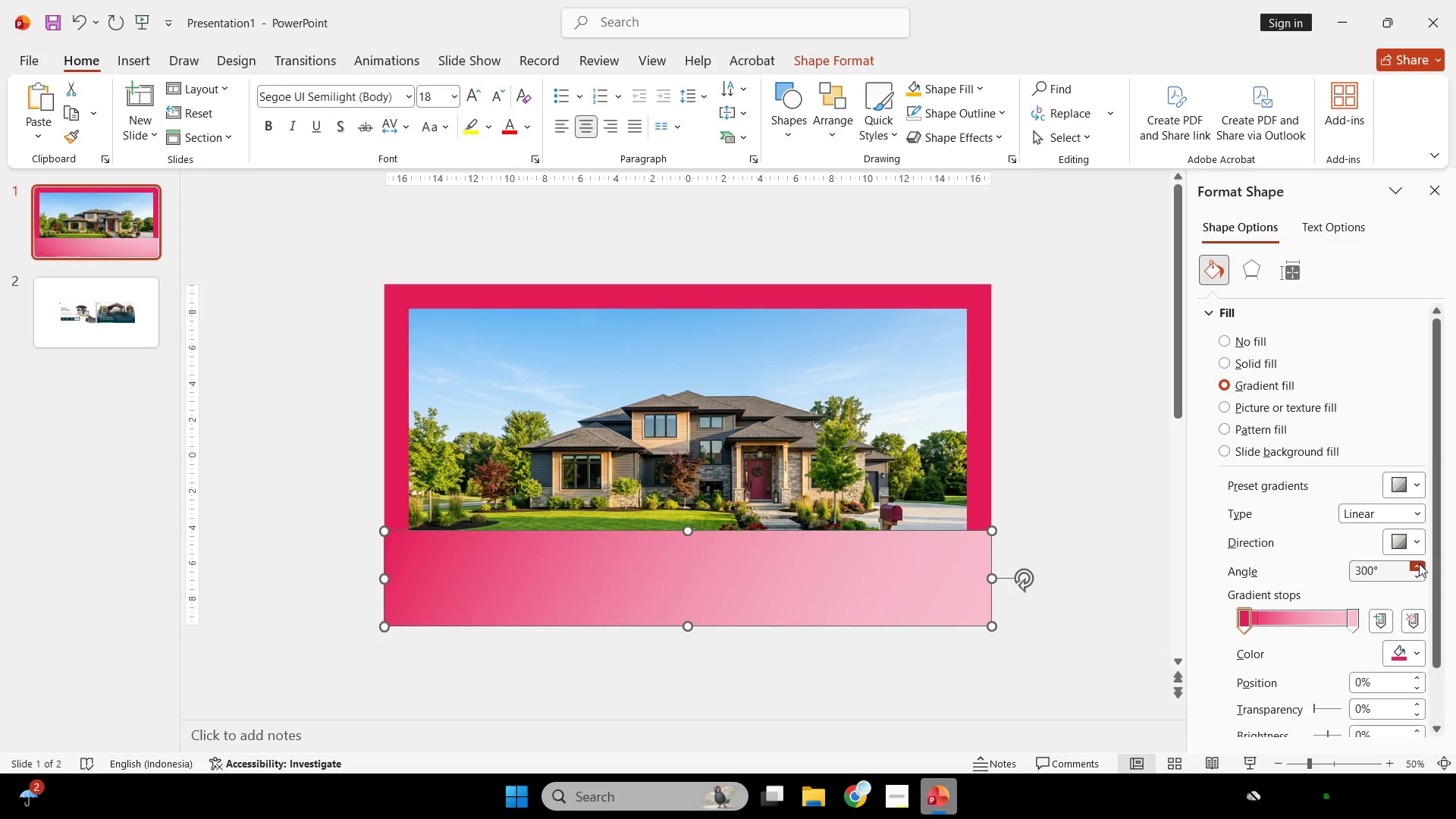 
triple_click([1419, 563])
 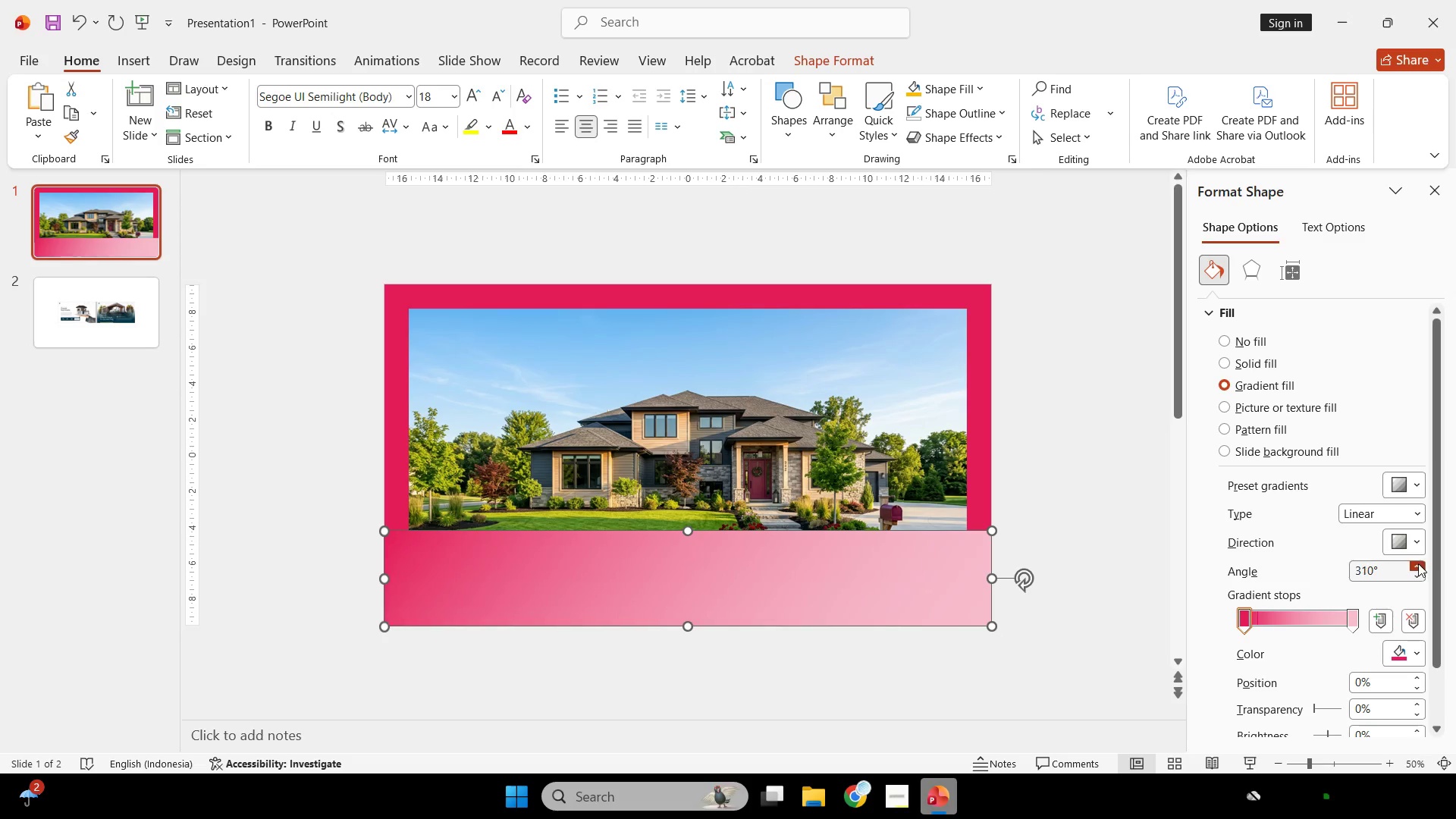 
triple_click([1417, 563])
 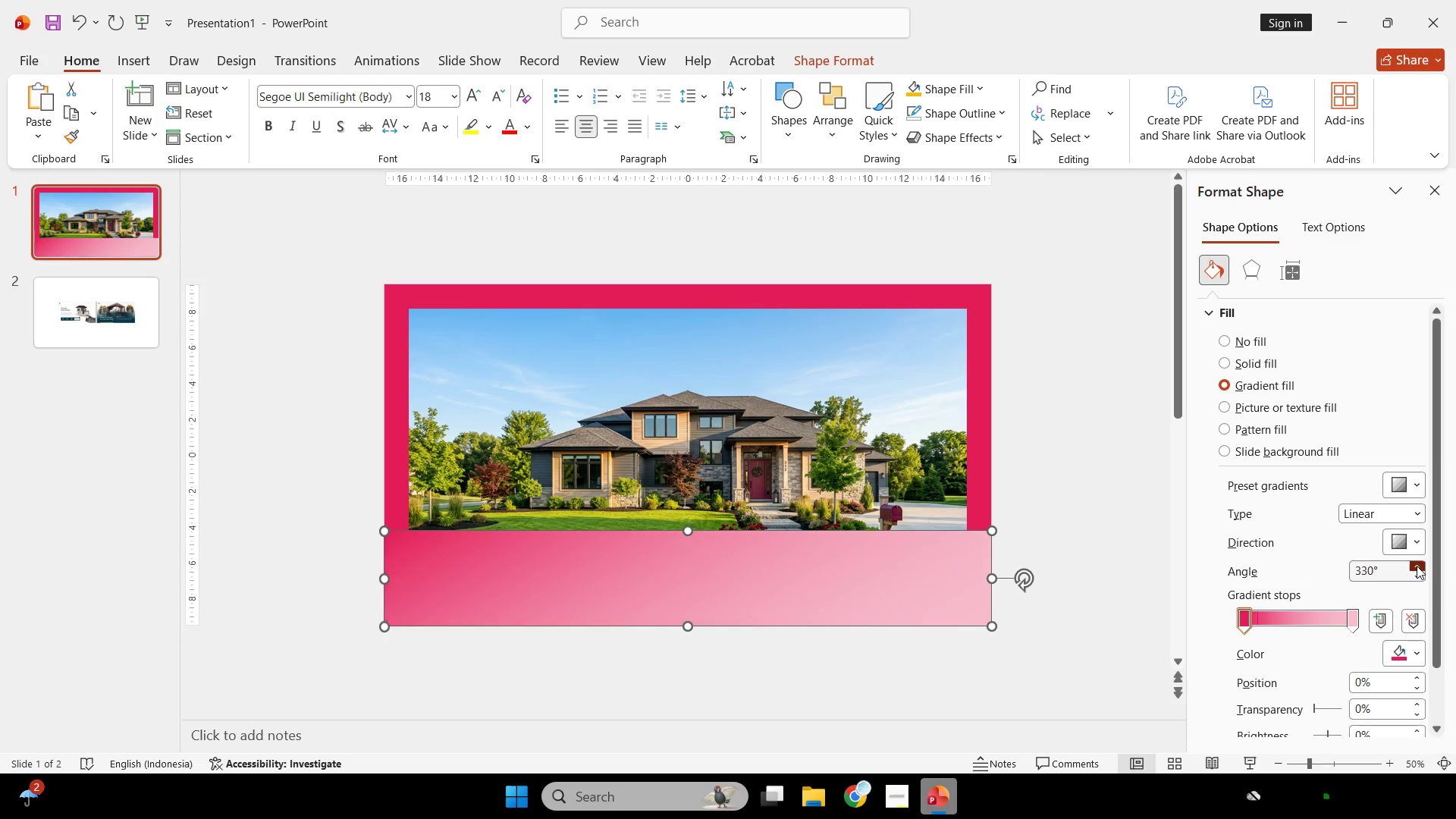 
double_click([1417, 566])
 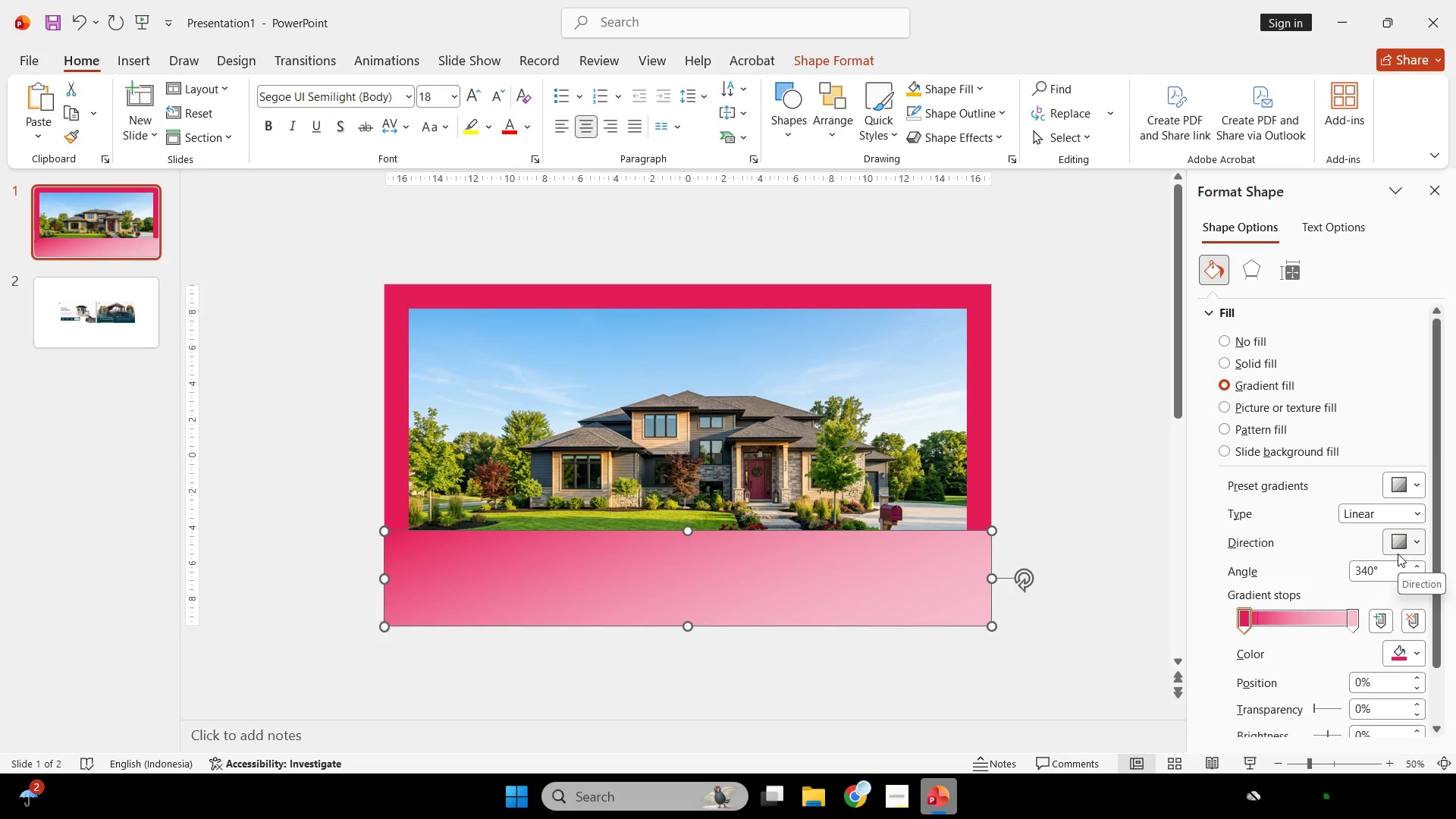 
wait(11.14)
 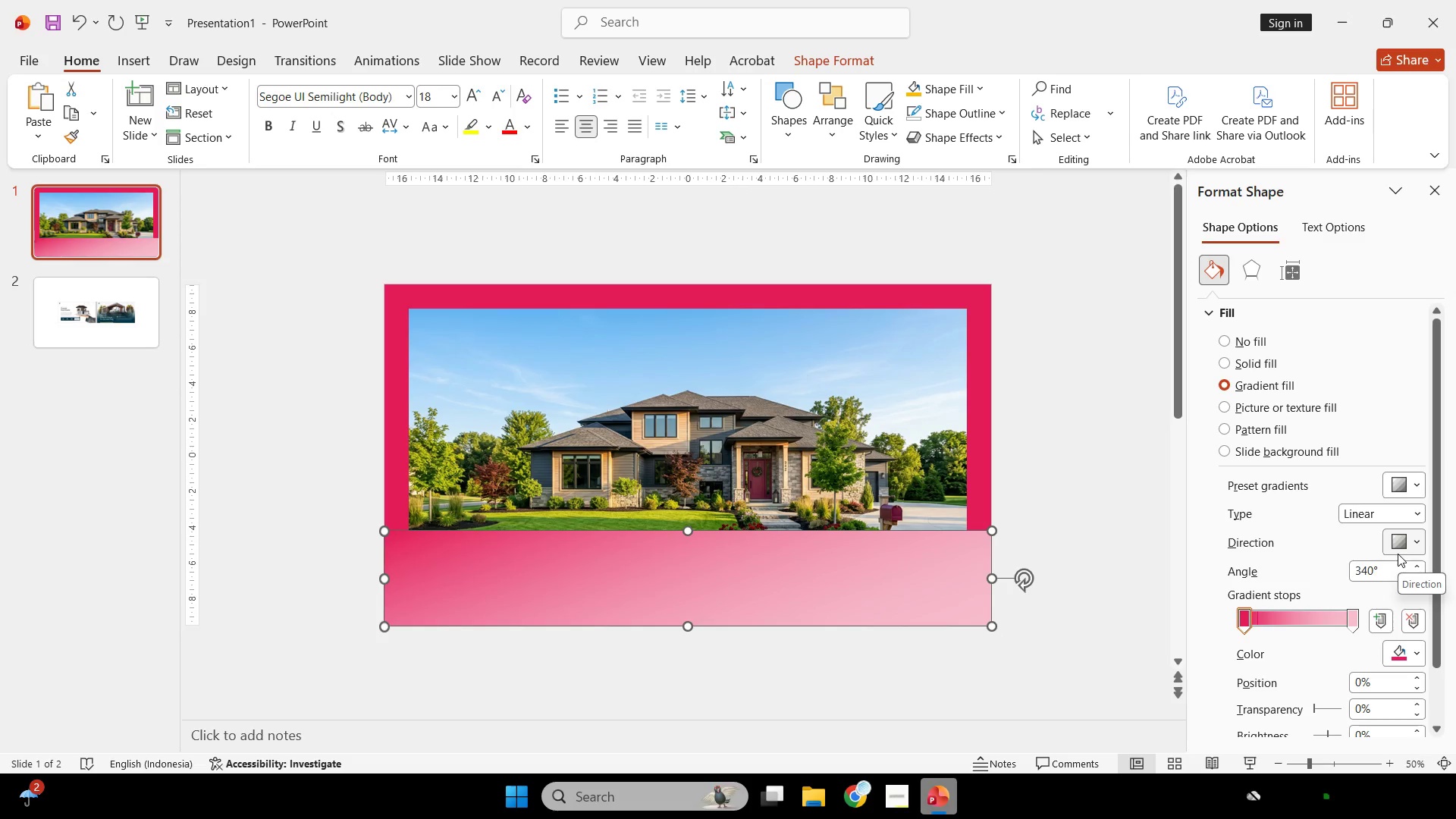 
double_click([1413, 565])
 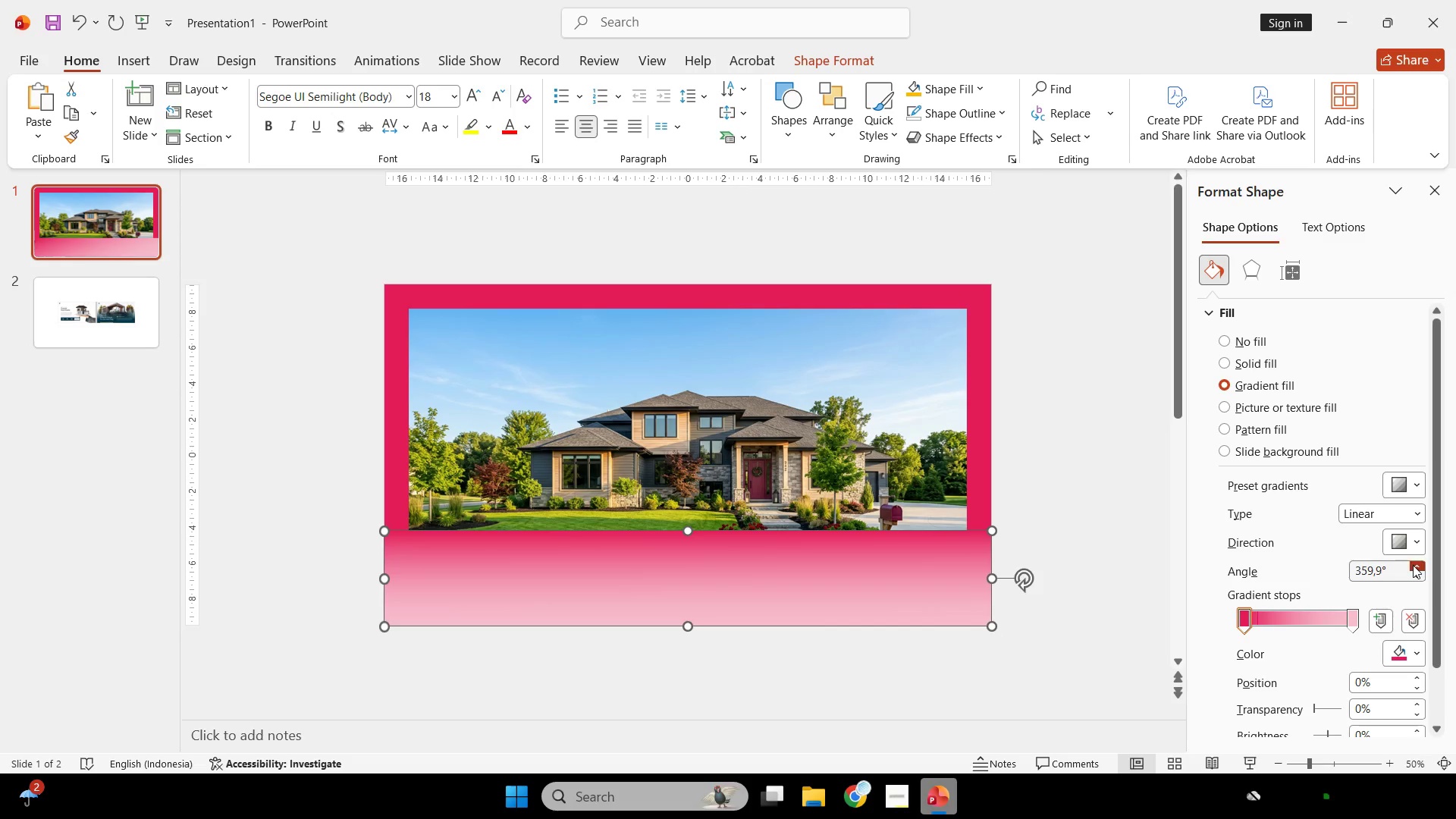 
triple_click([1413, 565])
 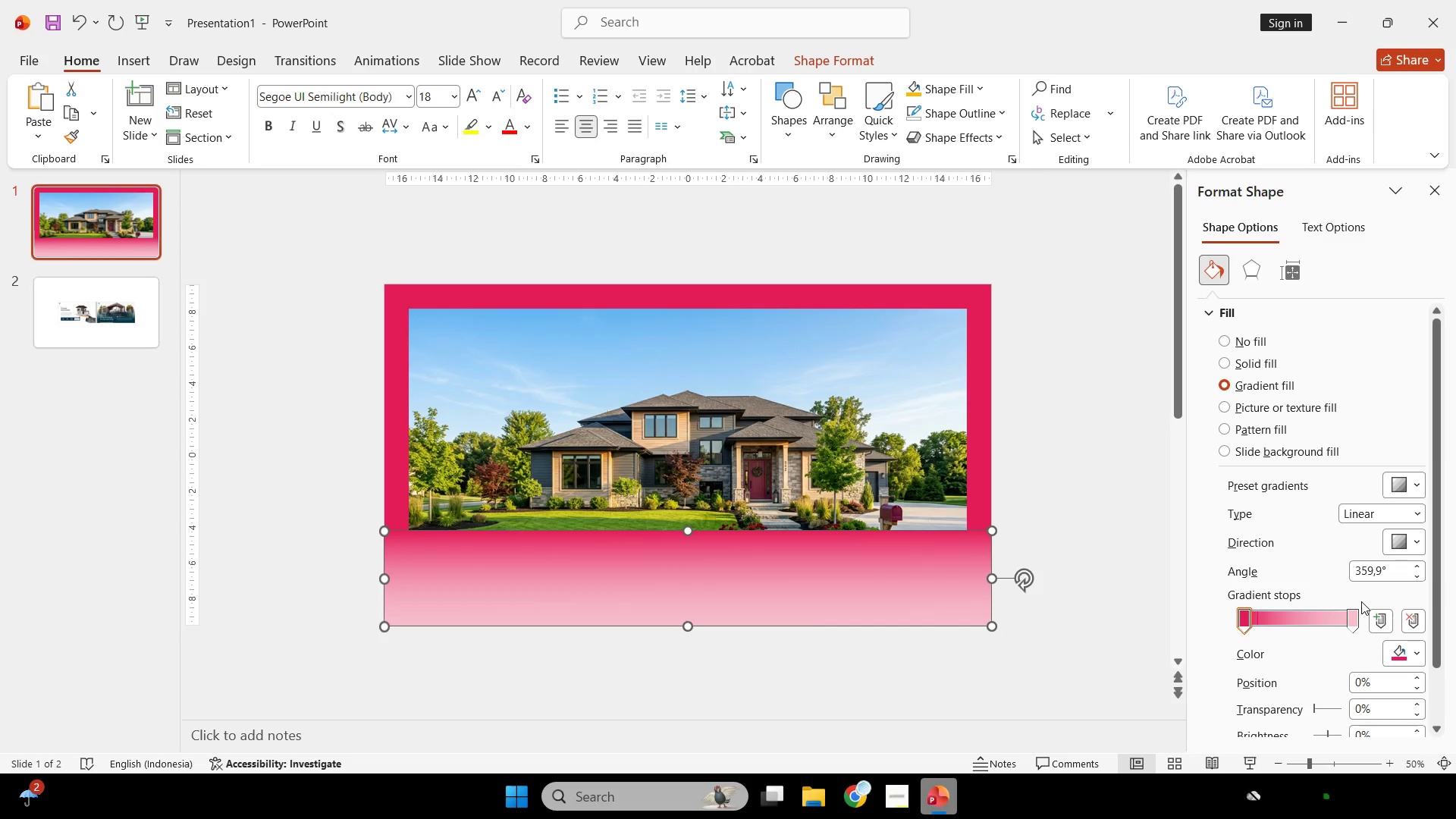 
left_click([1356, 613])
 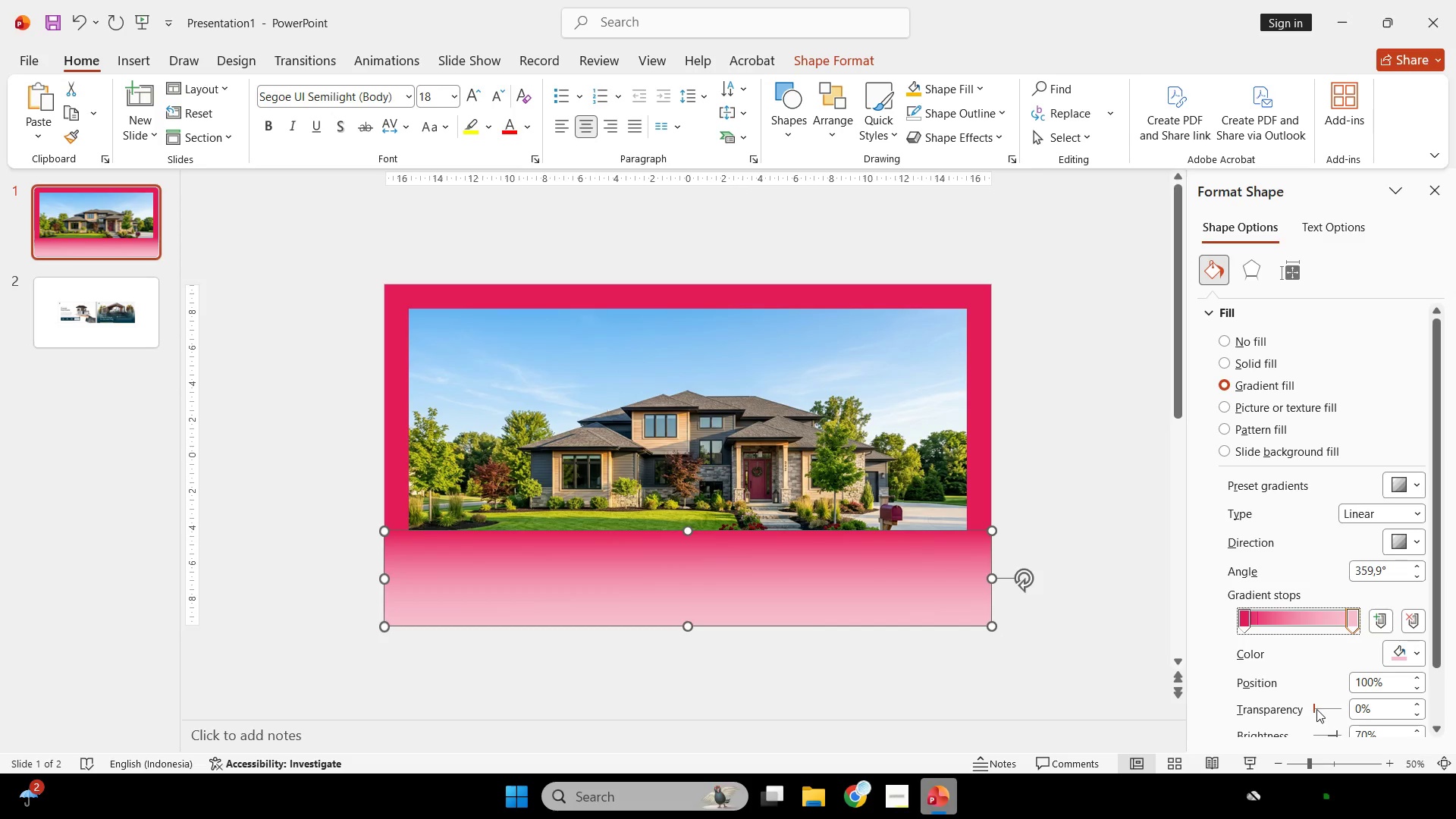 
left_click_drag(start_coordinate=[1314, 708], to_coordinate=[1455, 718])
 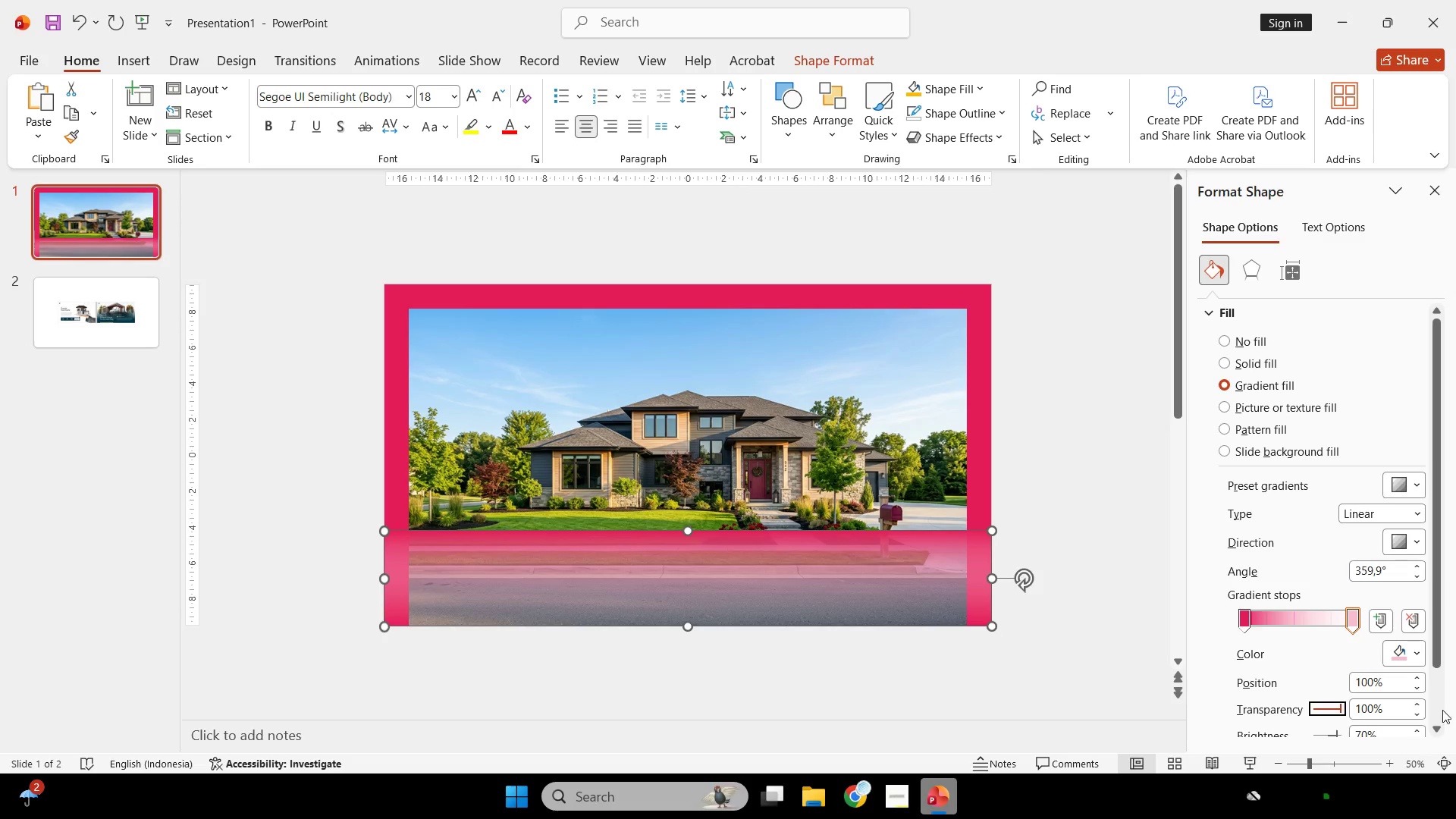 
key(Control+Z)
 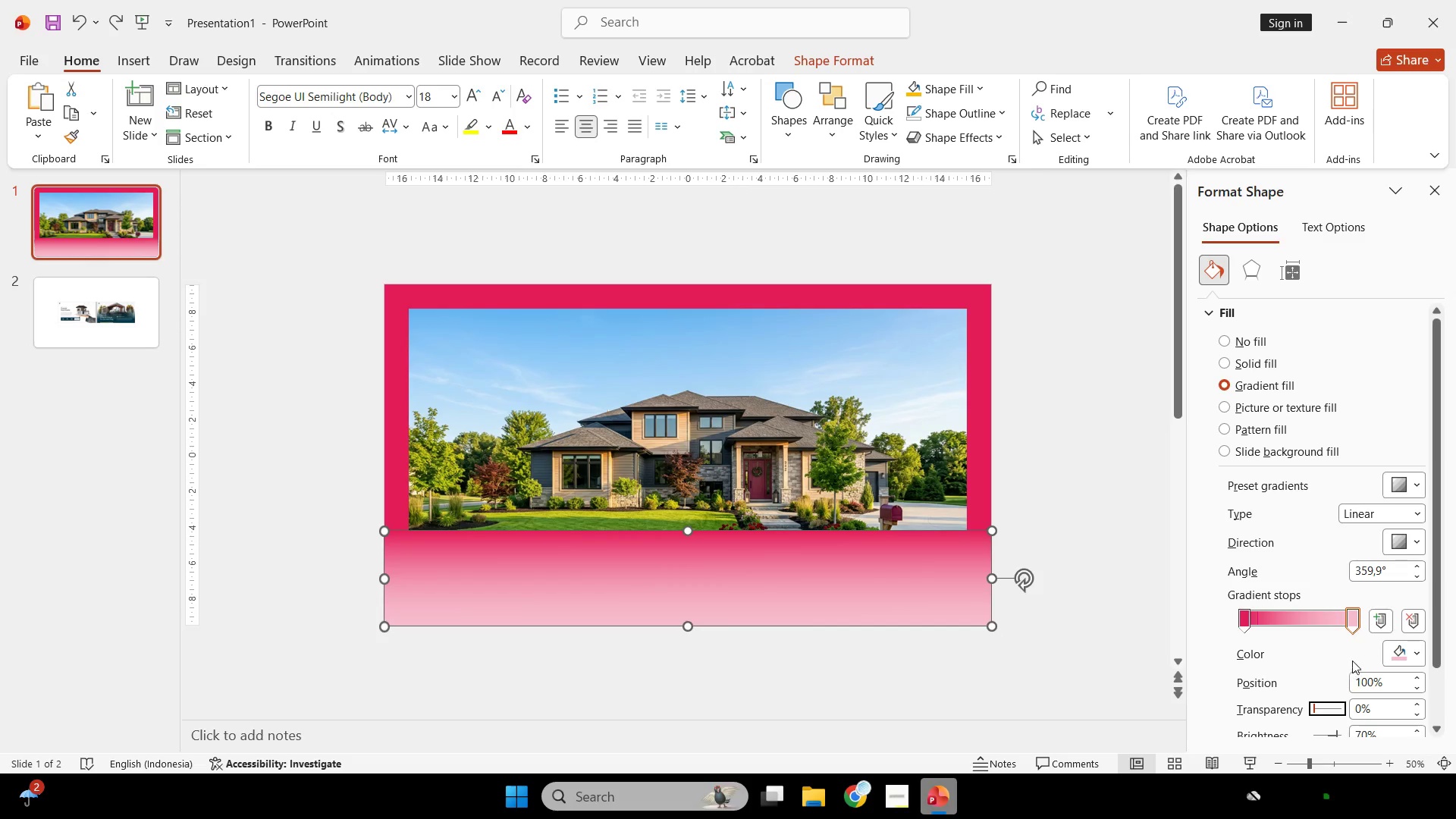 
left_click([1398, 658])
 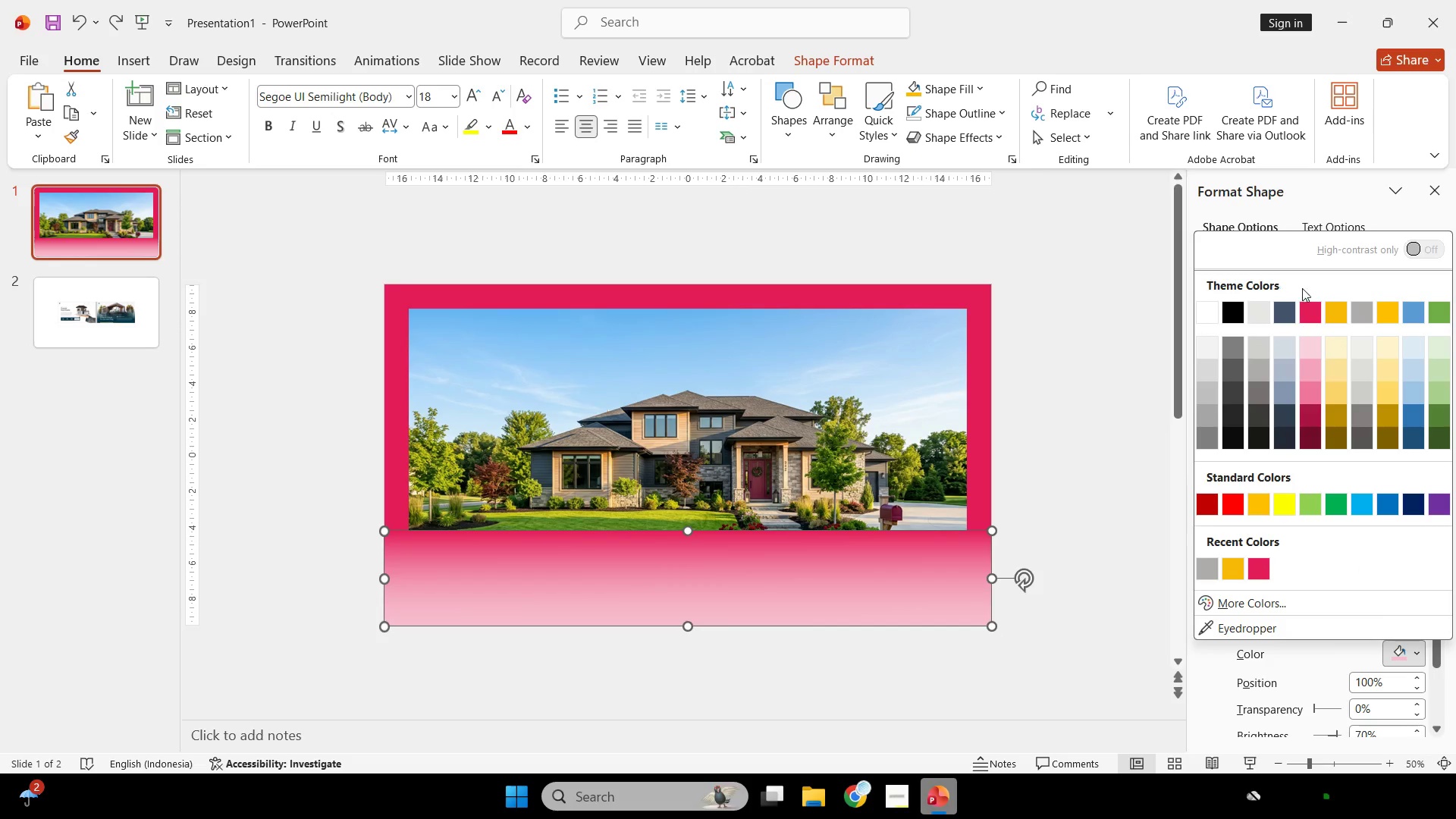 
left_click([1322, 314])
 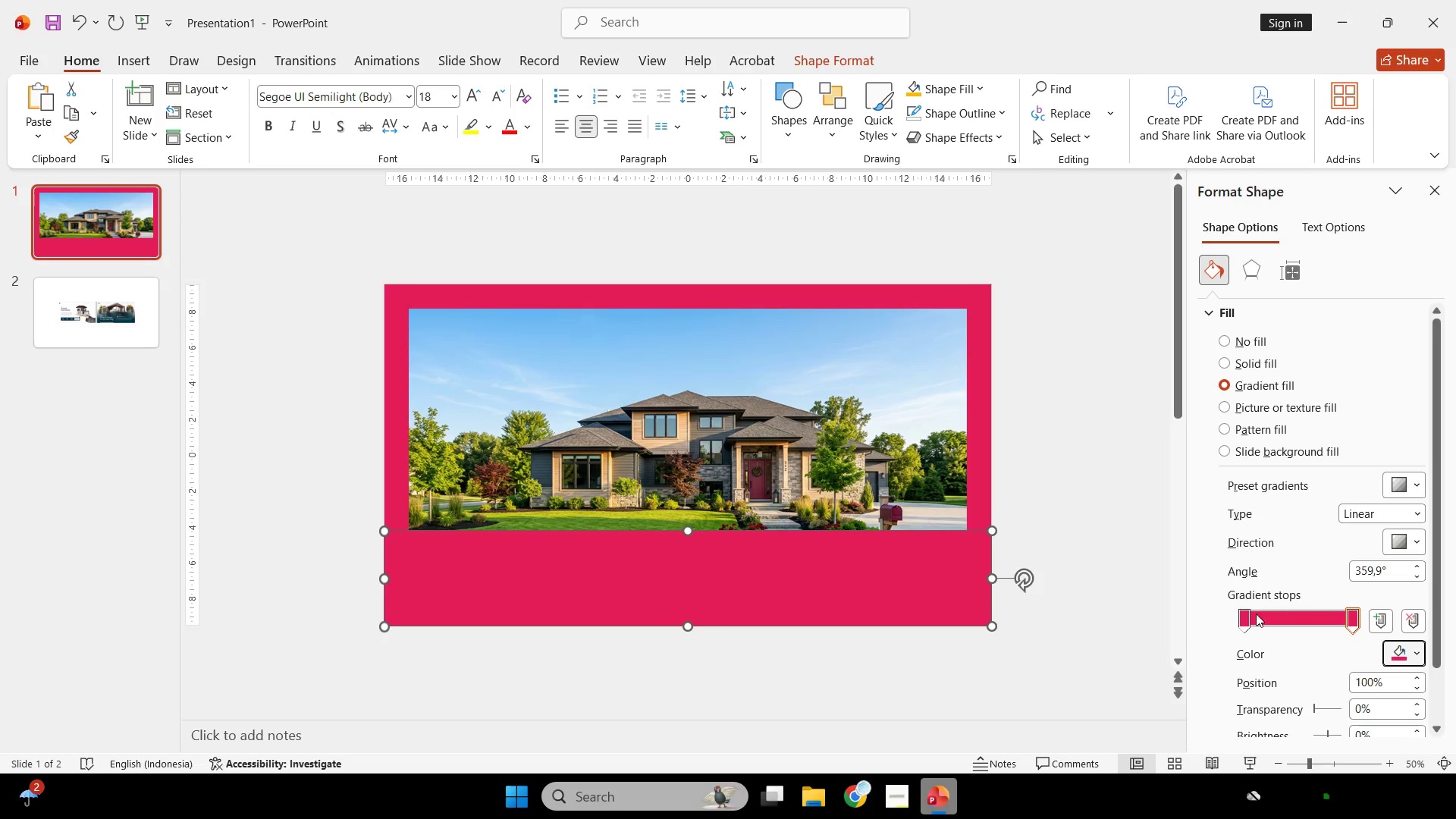 
left_click([1248, 615])
 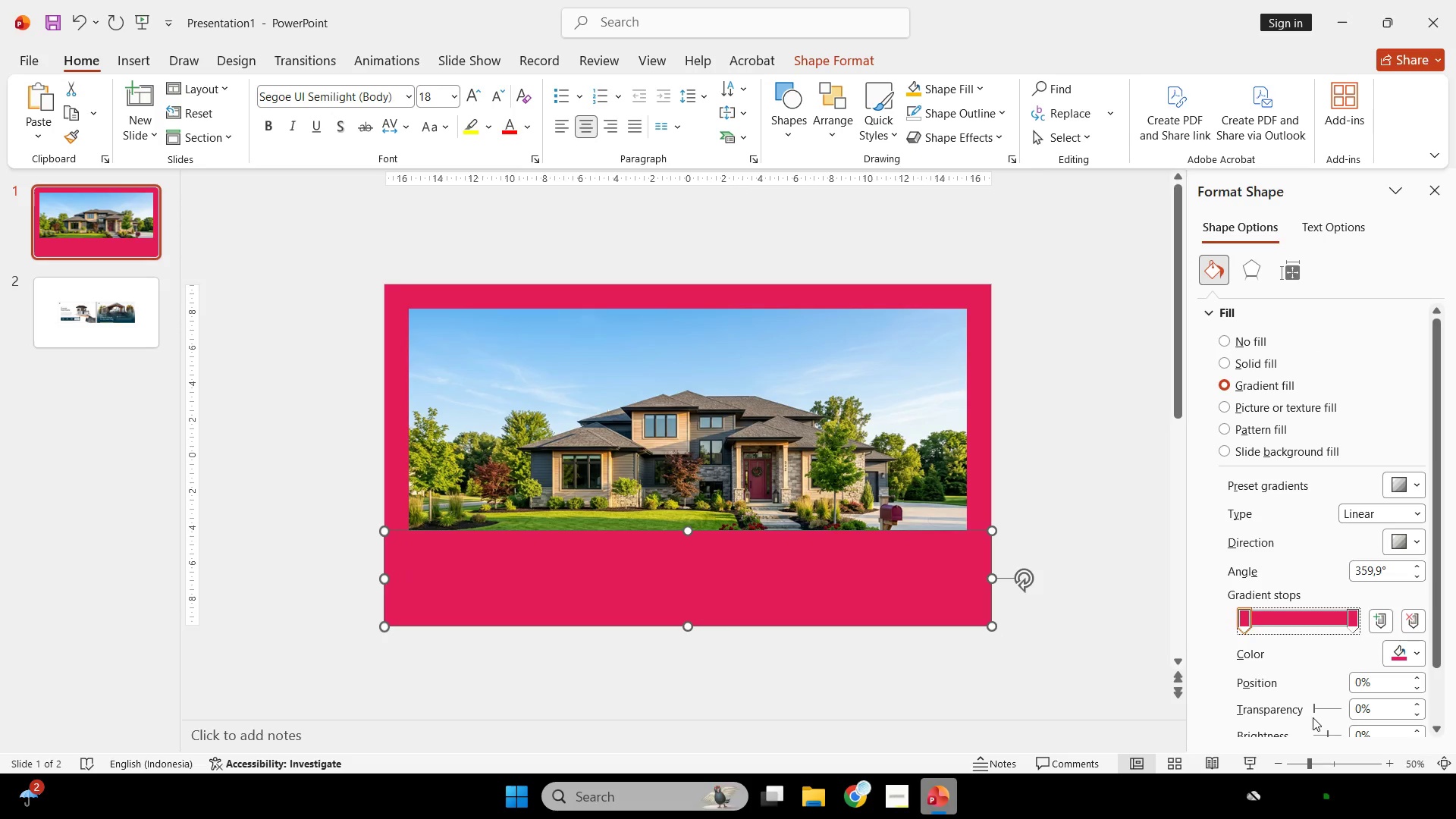 
left_click_drag(start_coordinate=[1315, 711], to_coordinate=[1455, 721])
 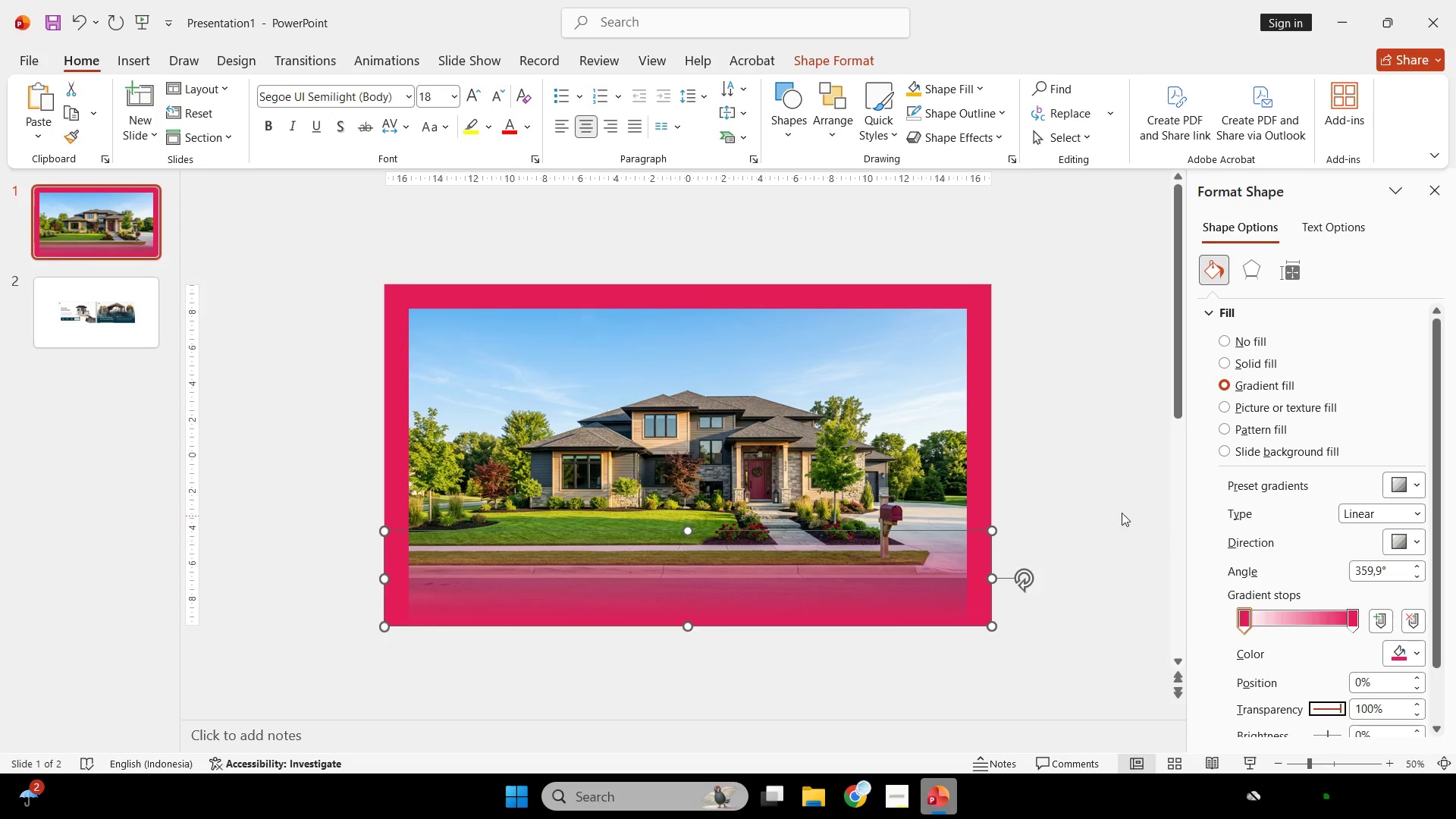 
left_click([1109, 502])
 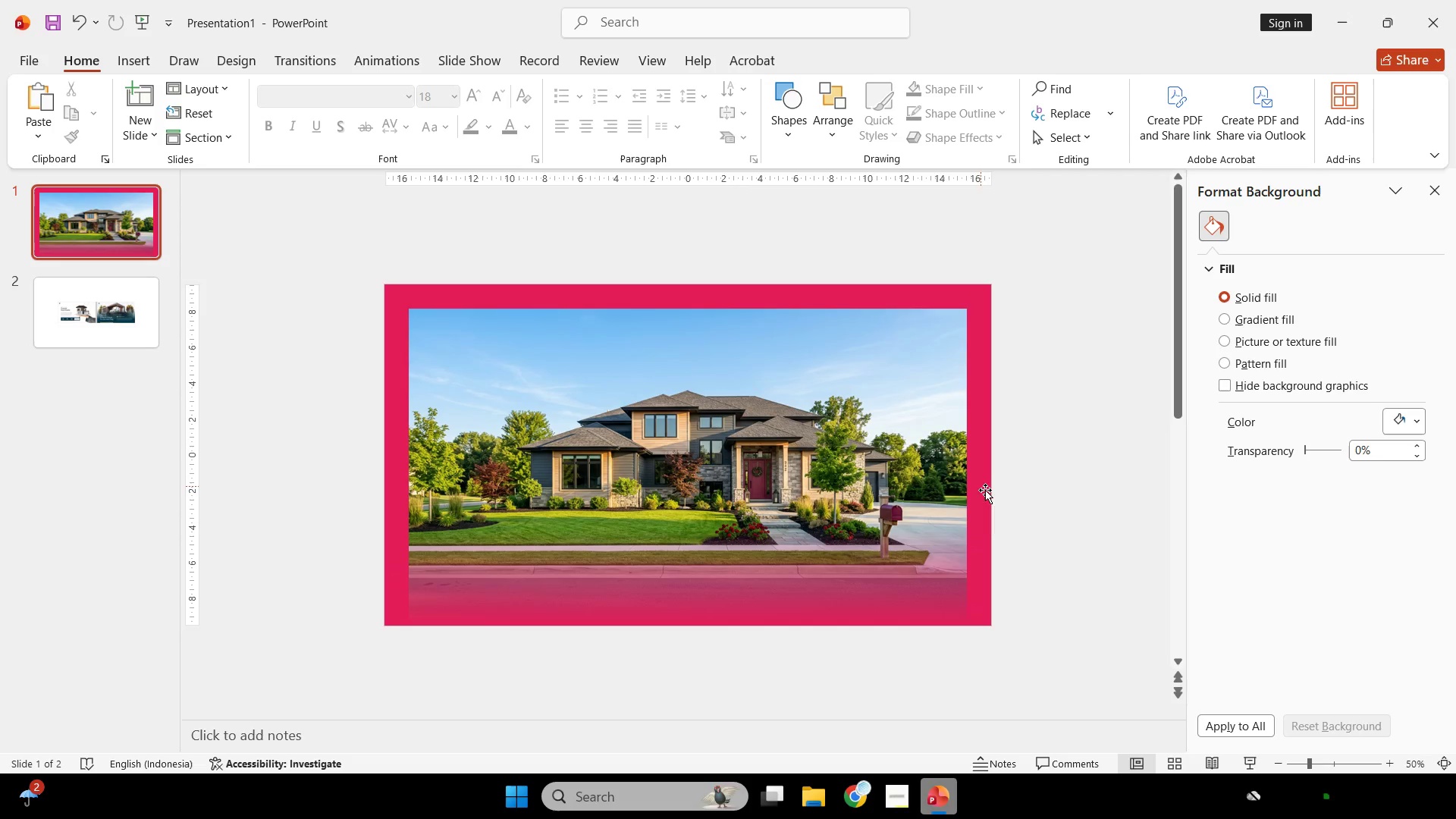 
left_click([917, 588])
 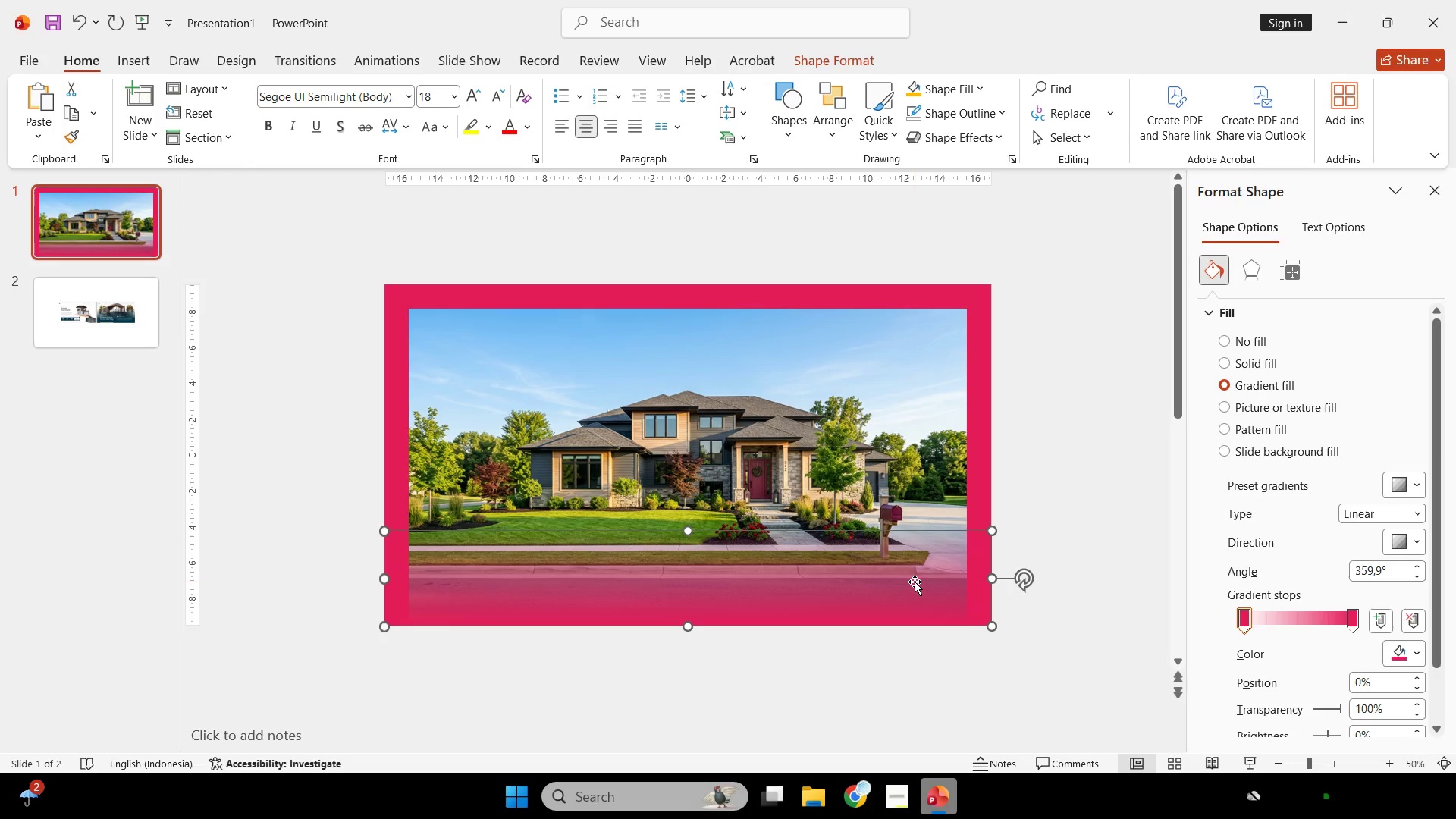 
wait(20.19)
 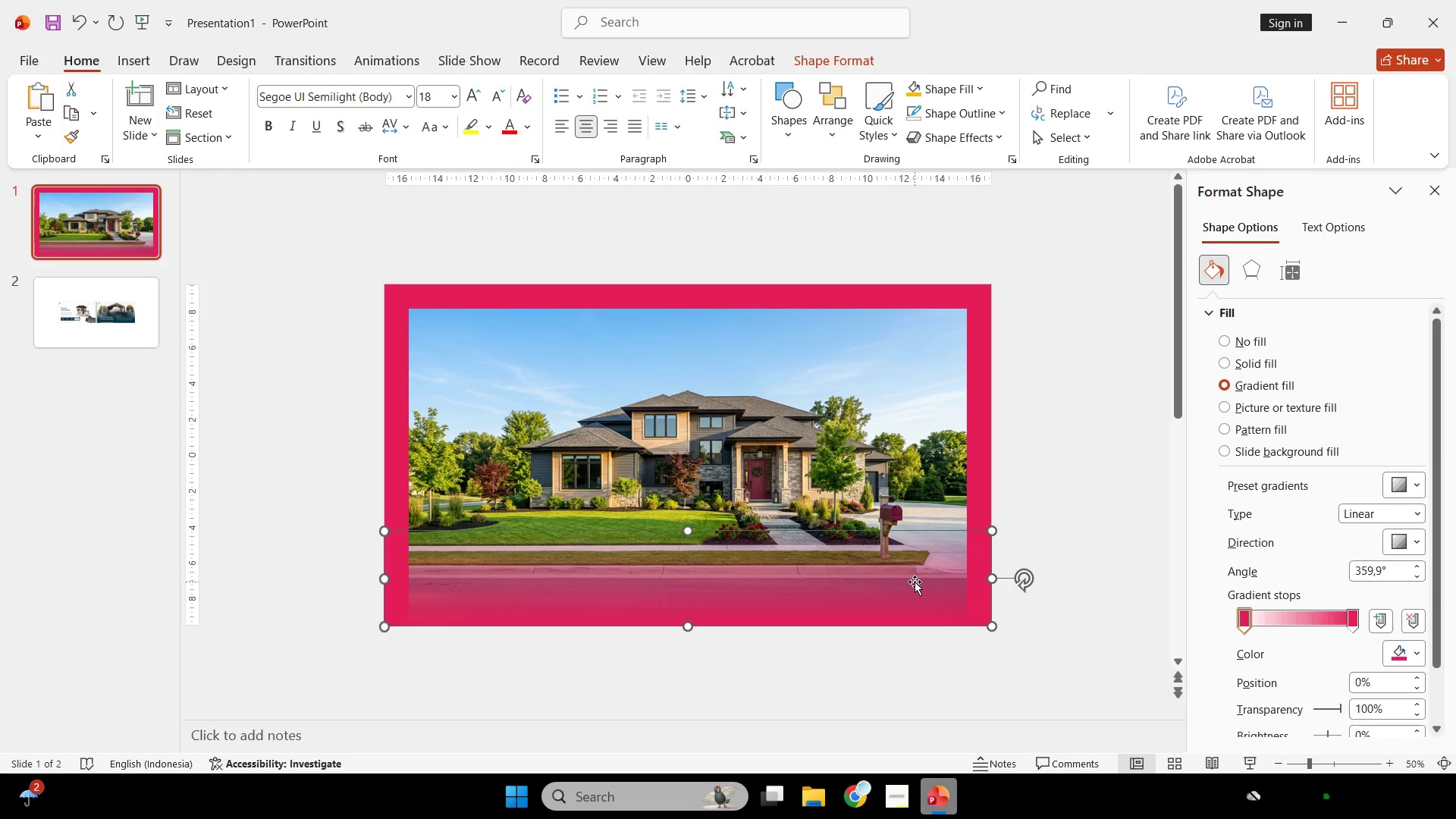 
double_click([1119, 469])
 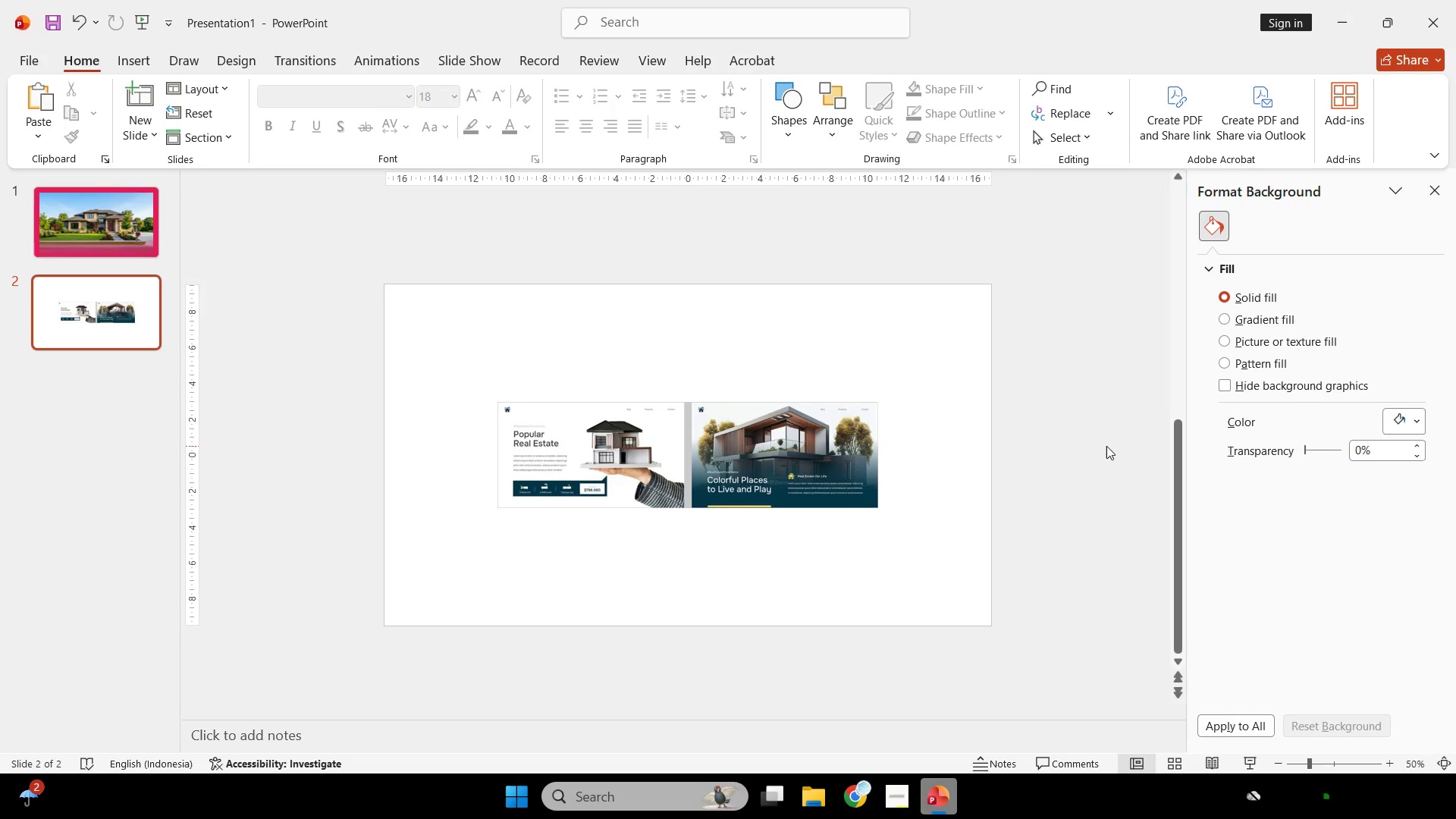 
scroll: coordinate [1106, 446], scroll_direction: down, amount: 1.0
 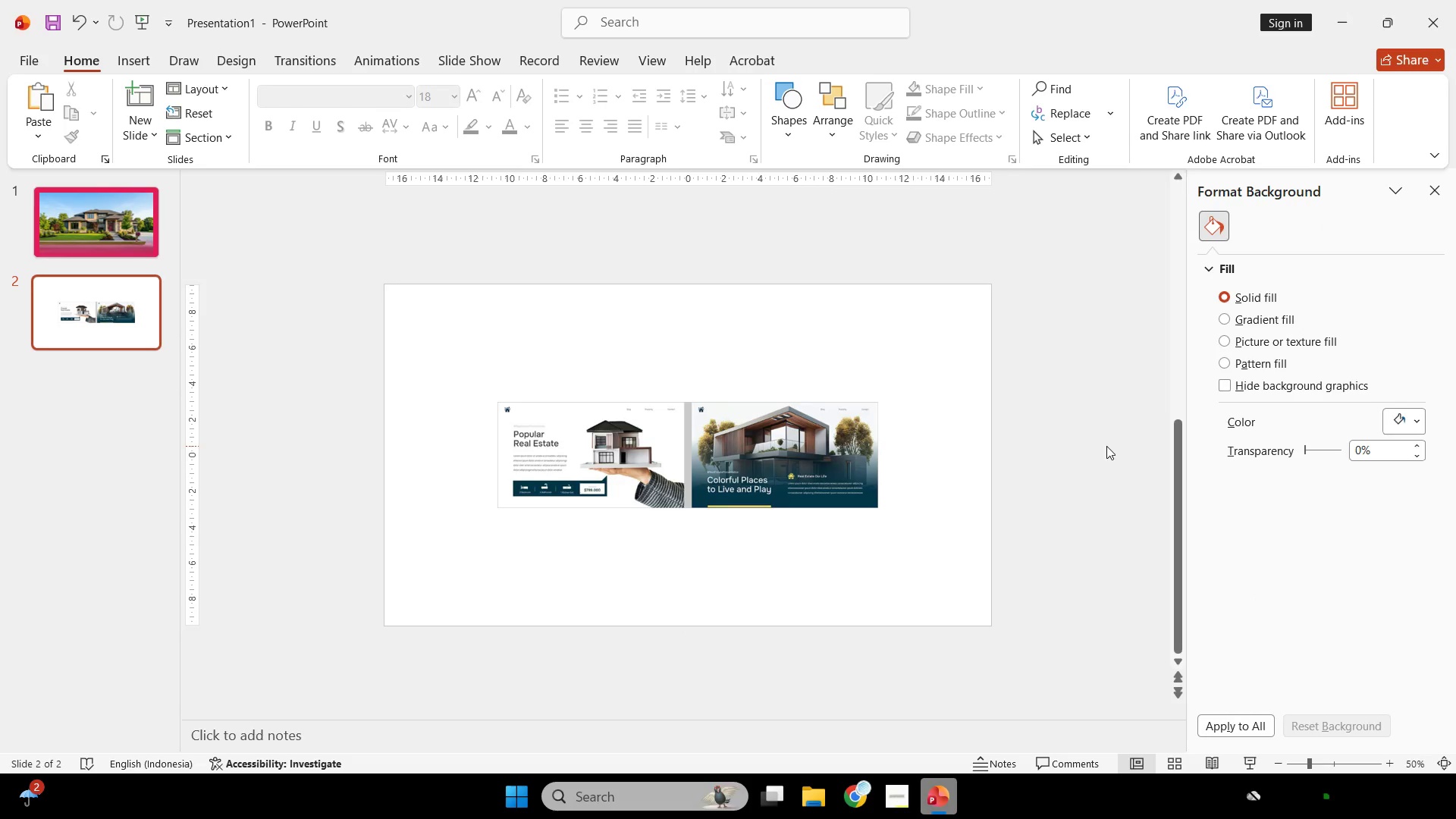 
scroll: coordinate [1060, 444], scroll_direction: up, amount: 1.0
 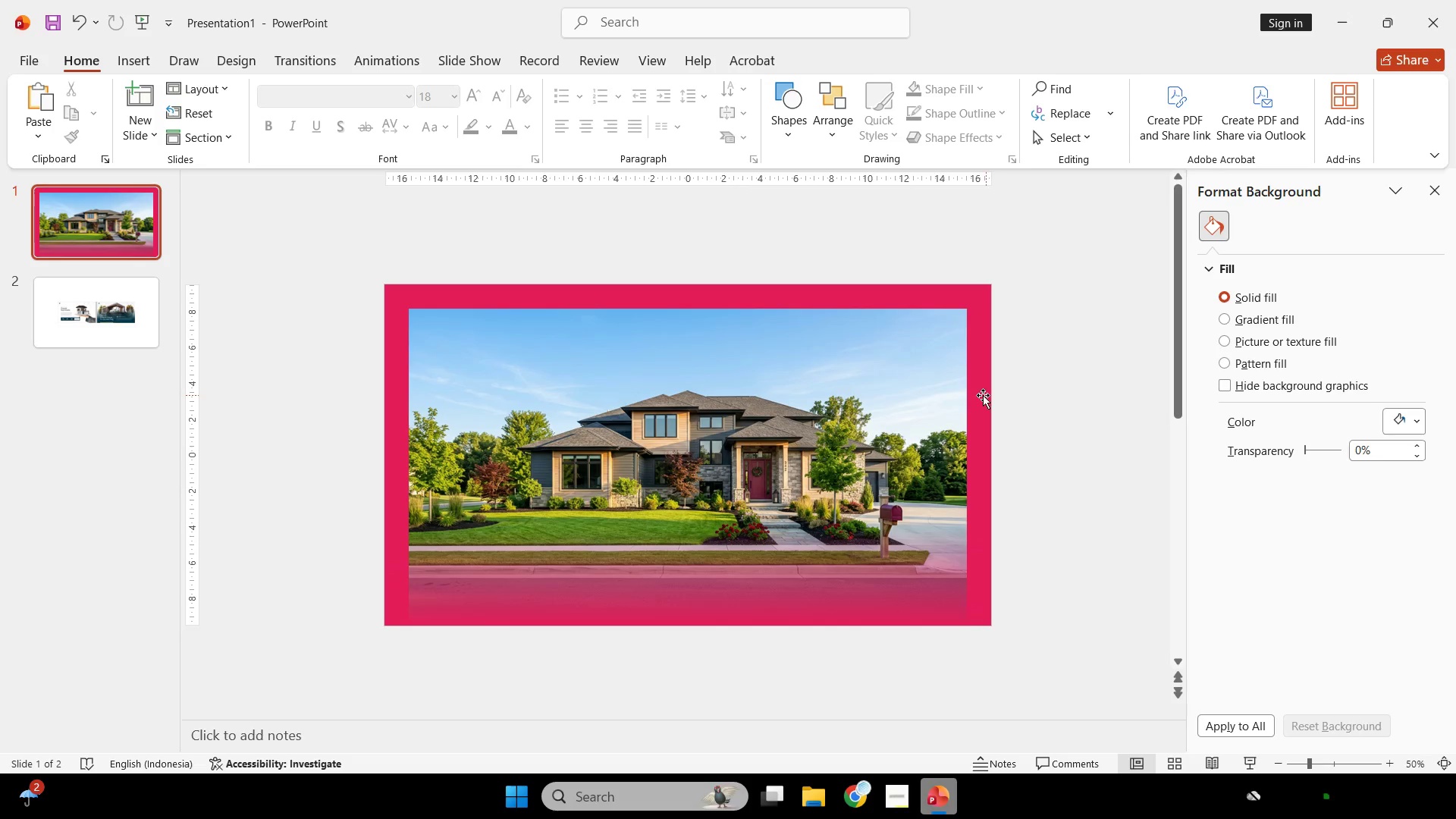 
left_click([981, 395])
 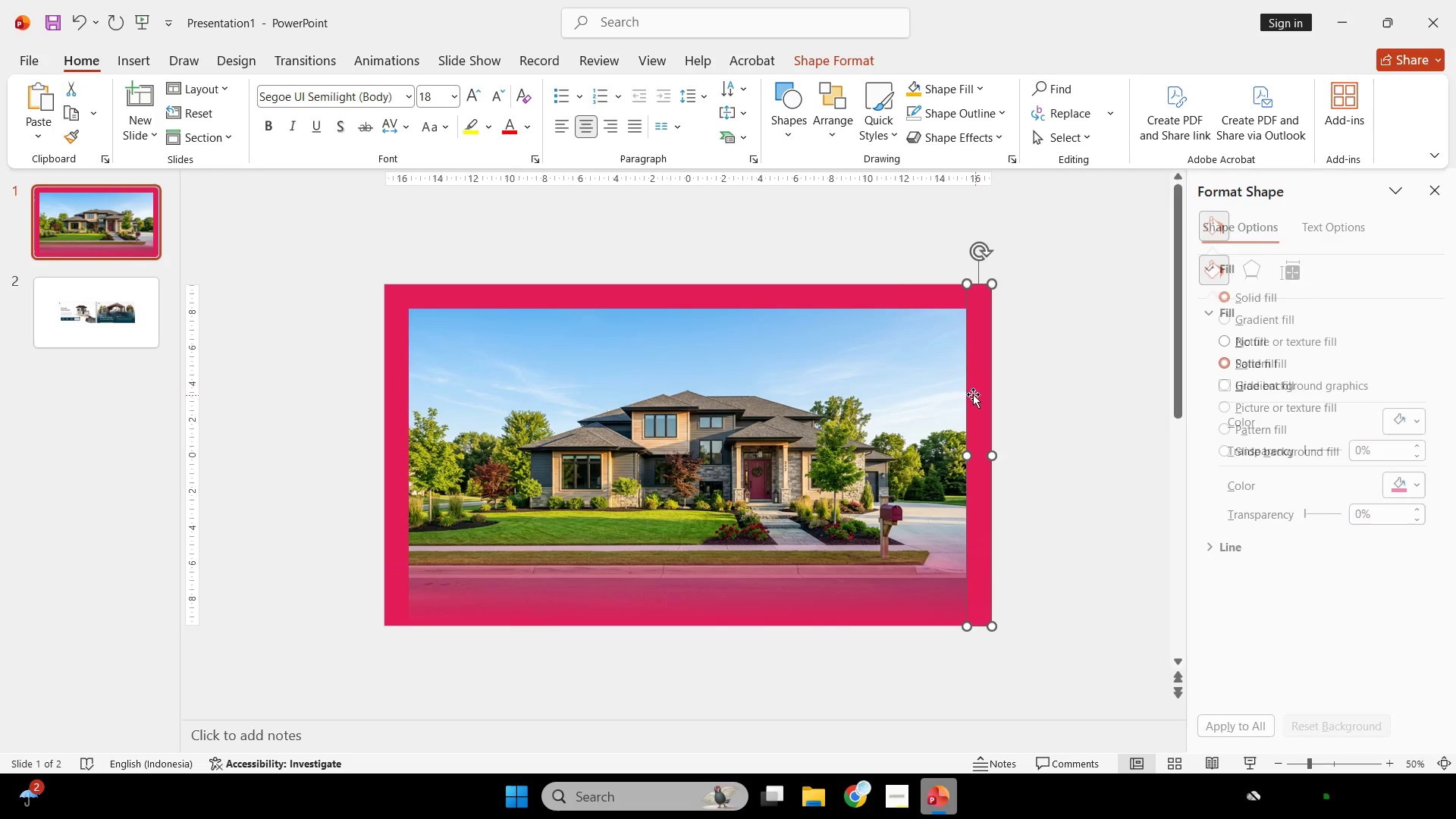 
hold_key(key=ShiftLeft, duration=1.05)
left_click([880, 298])
 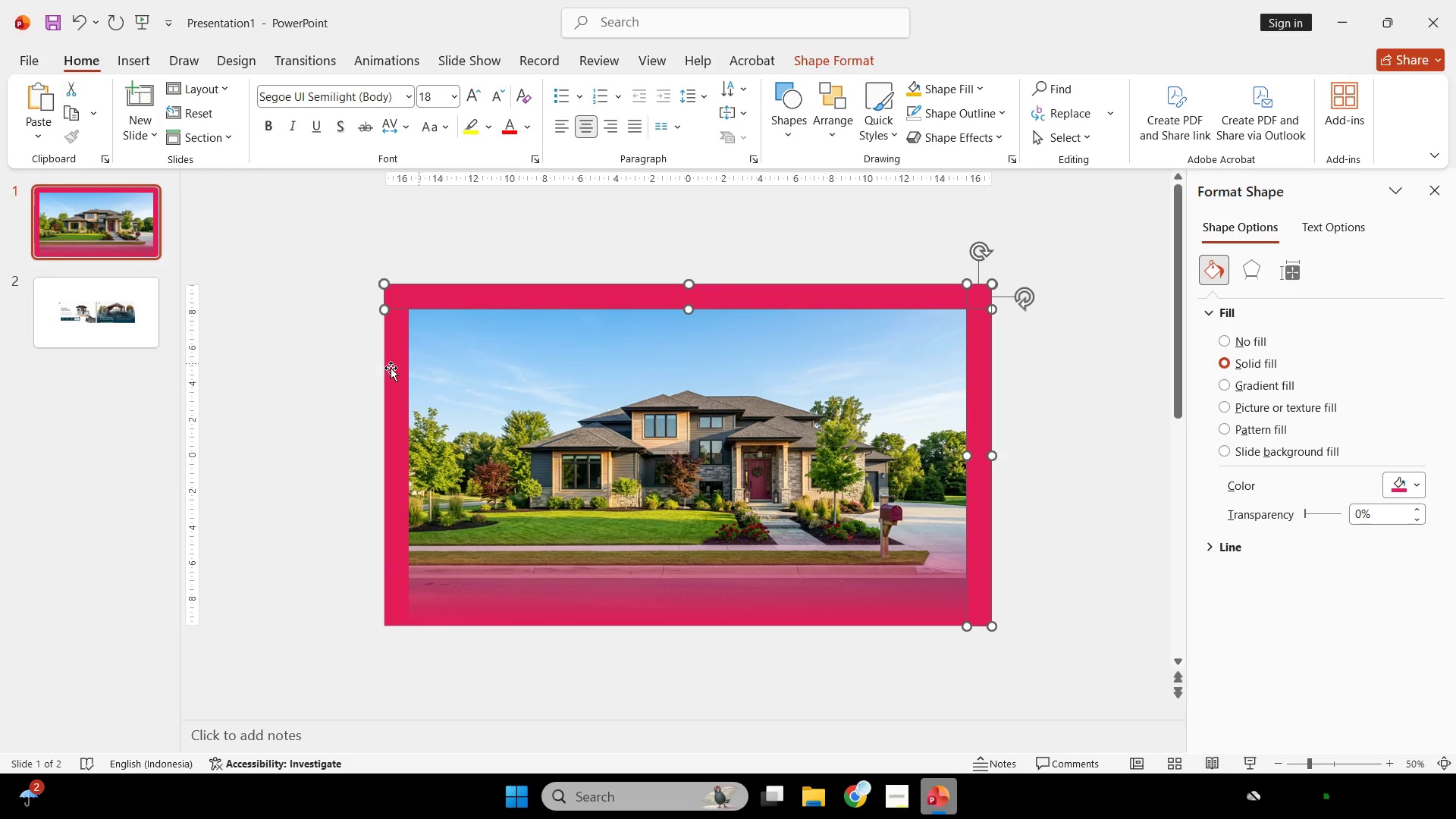 
left_click_drag(start_coordinate=[335, 379], to_coordinate=[861, 302])
 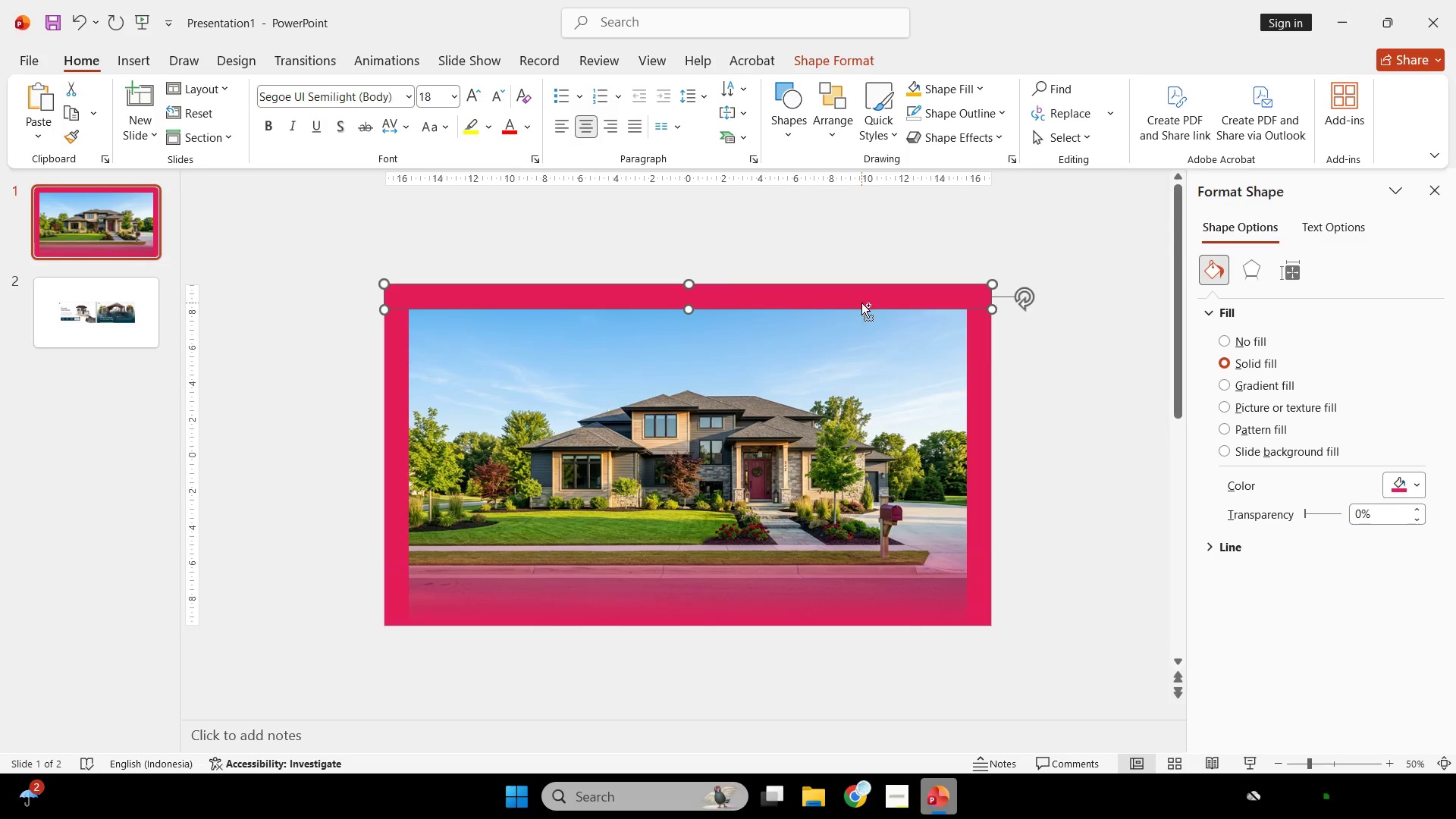 
left_click([861, 302])
 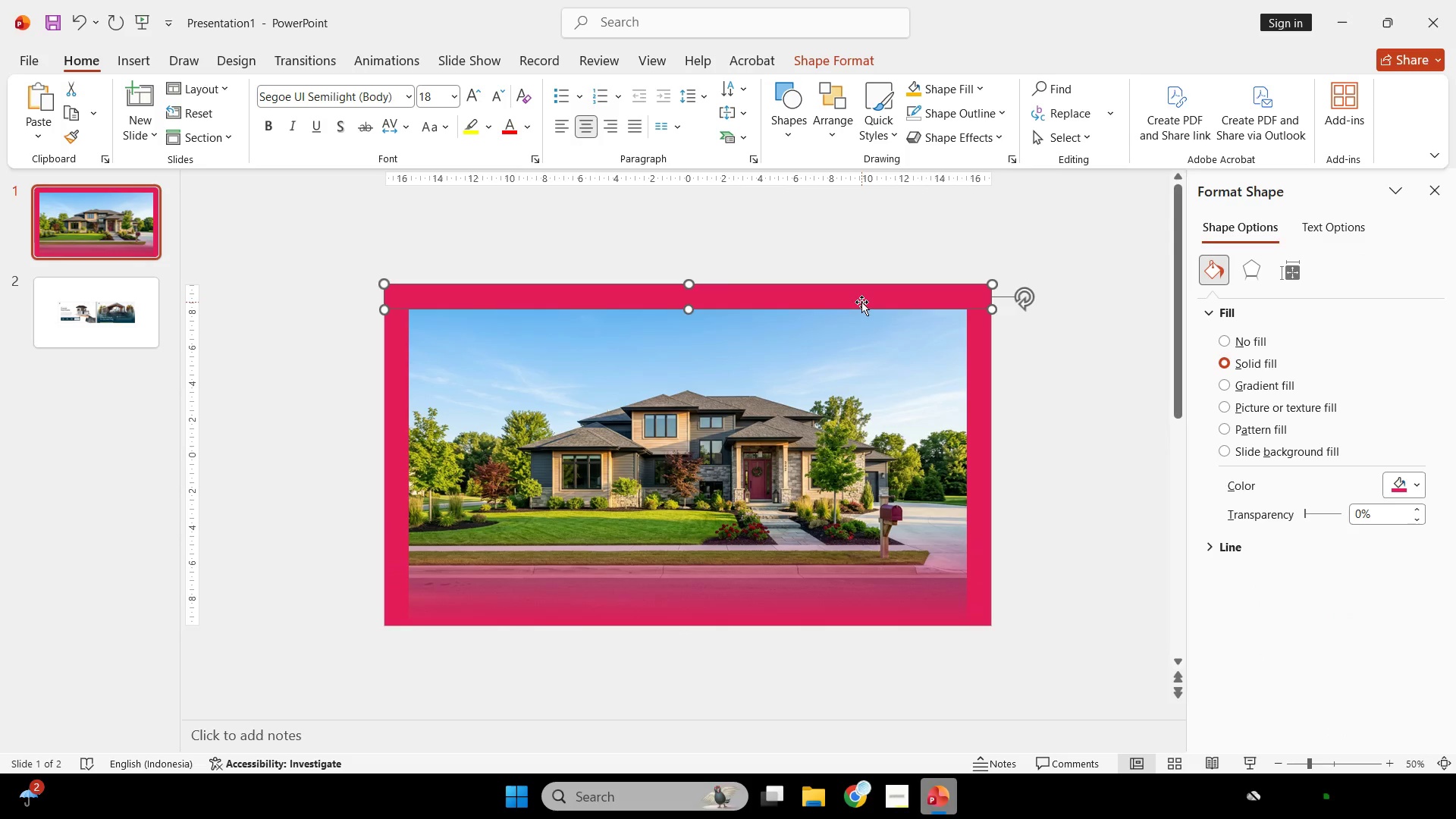 
key(Control+C)
 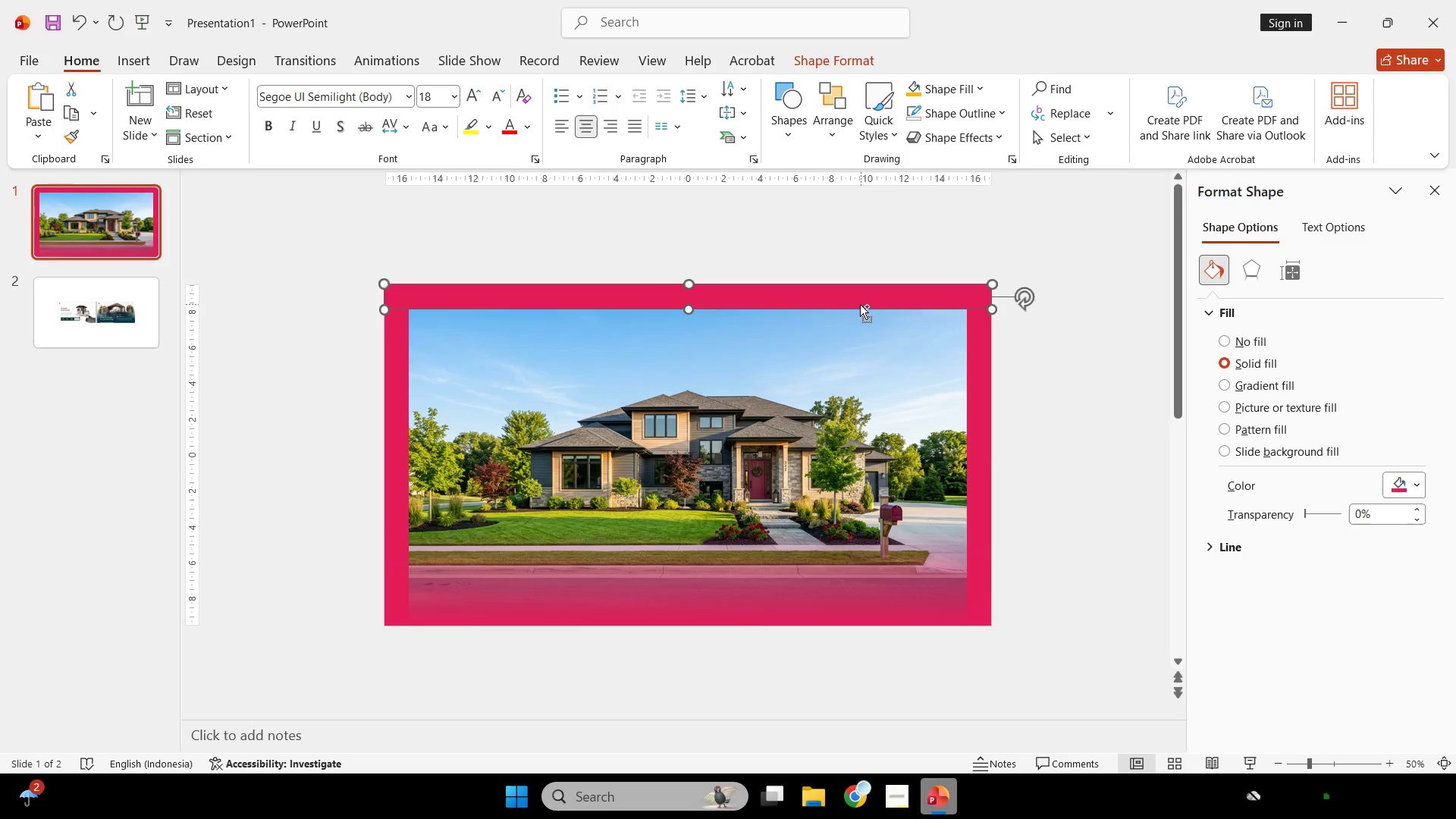 
key(Control+V)
 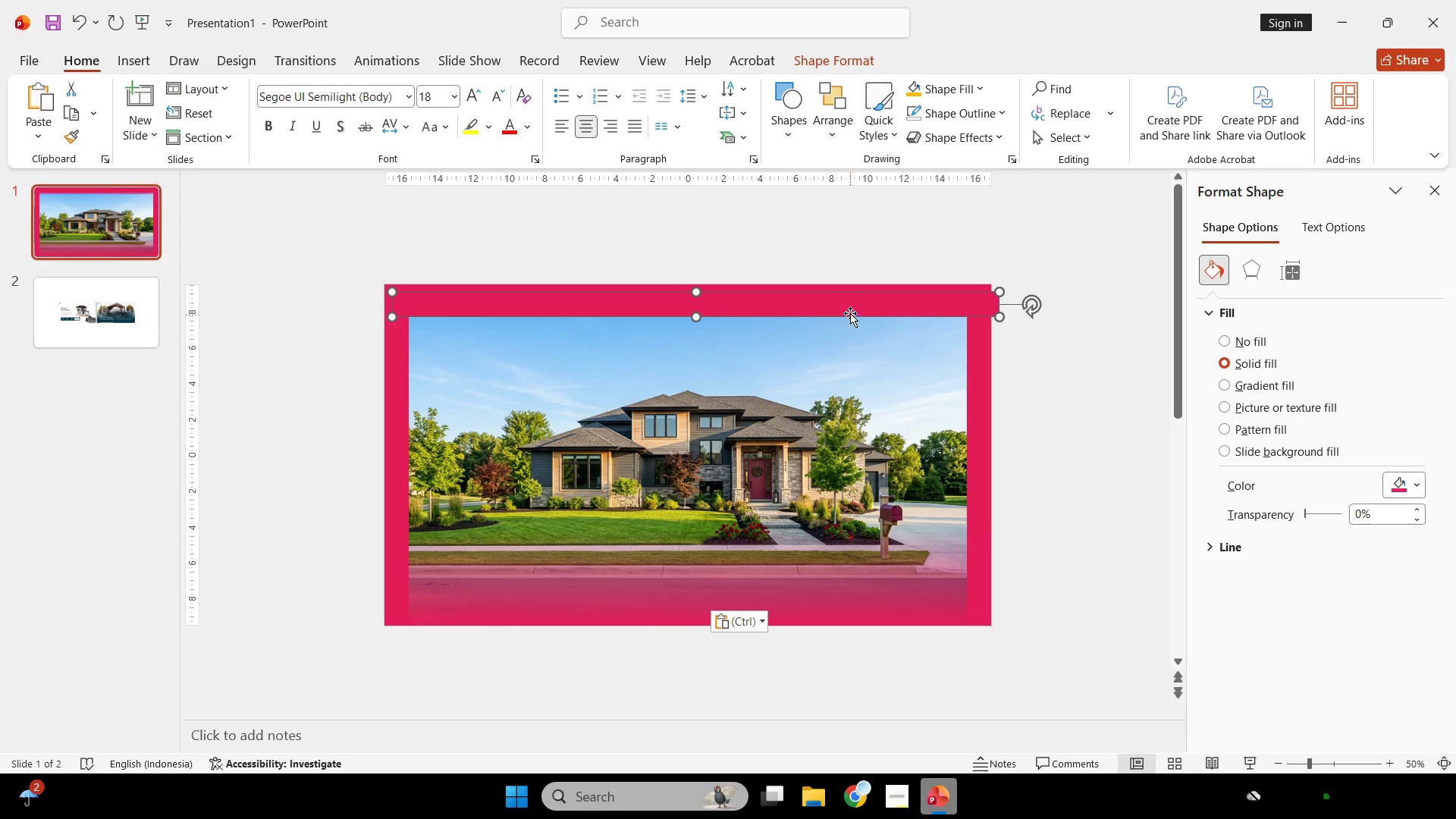 
left_click_drag(start_coordinate=[850, 312], to_coordinate=[840, 306])
 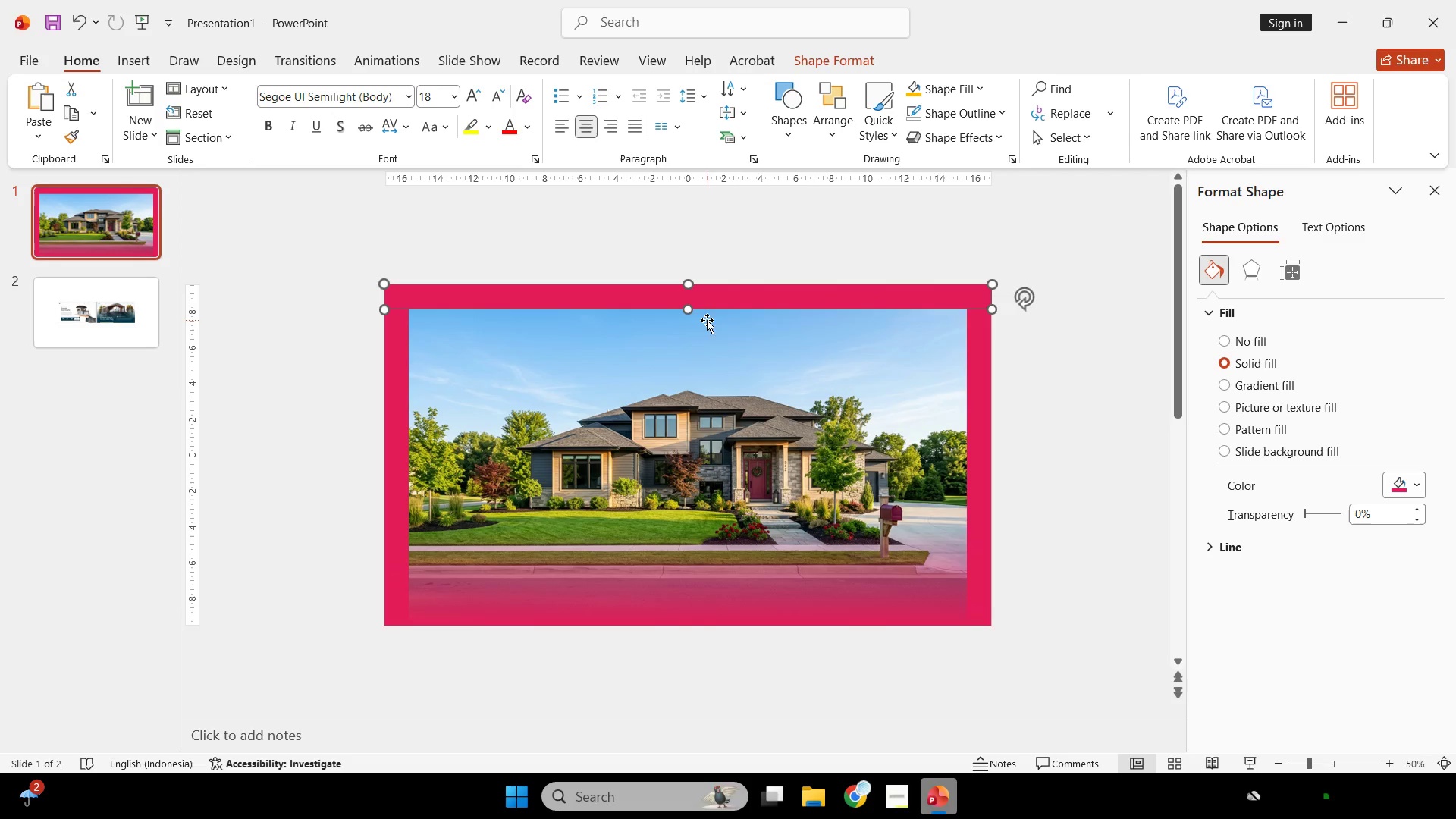 
hold_key(key=ShiftLeft, duration=2.8)
left_click_drag(start_coordinate=[687, 311], to_coordinate=[670, 620])
 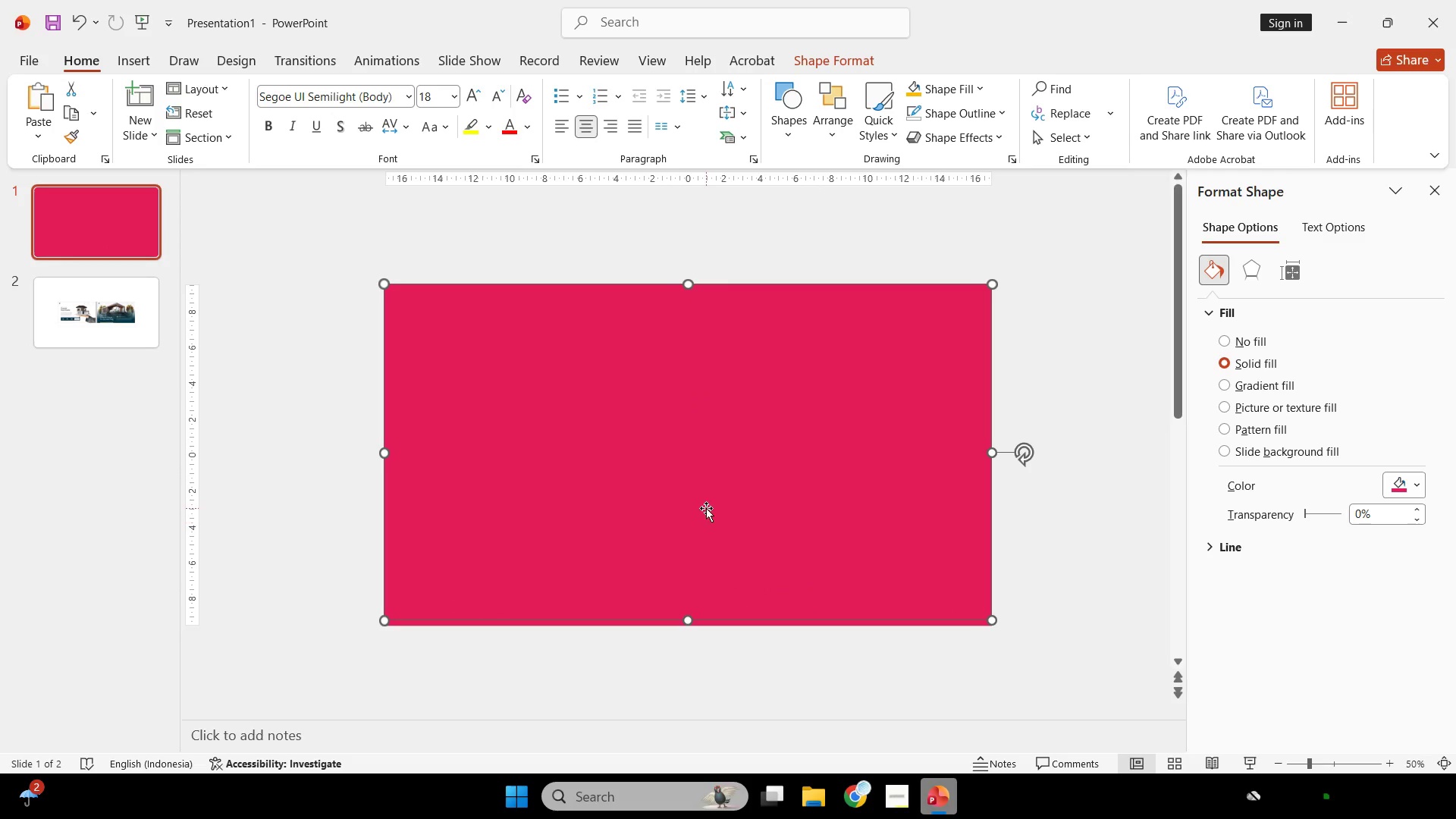 
right_click([706, 508])
 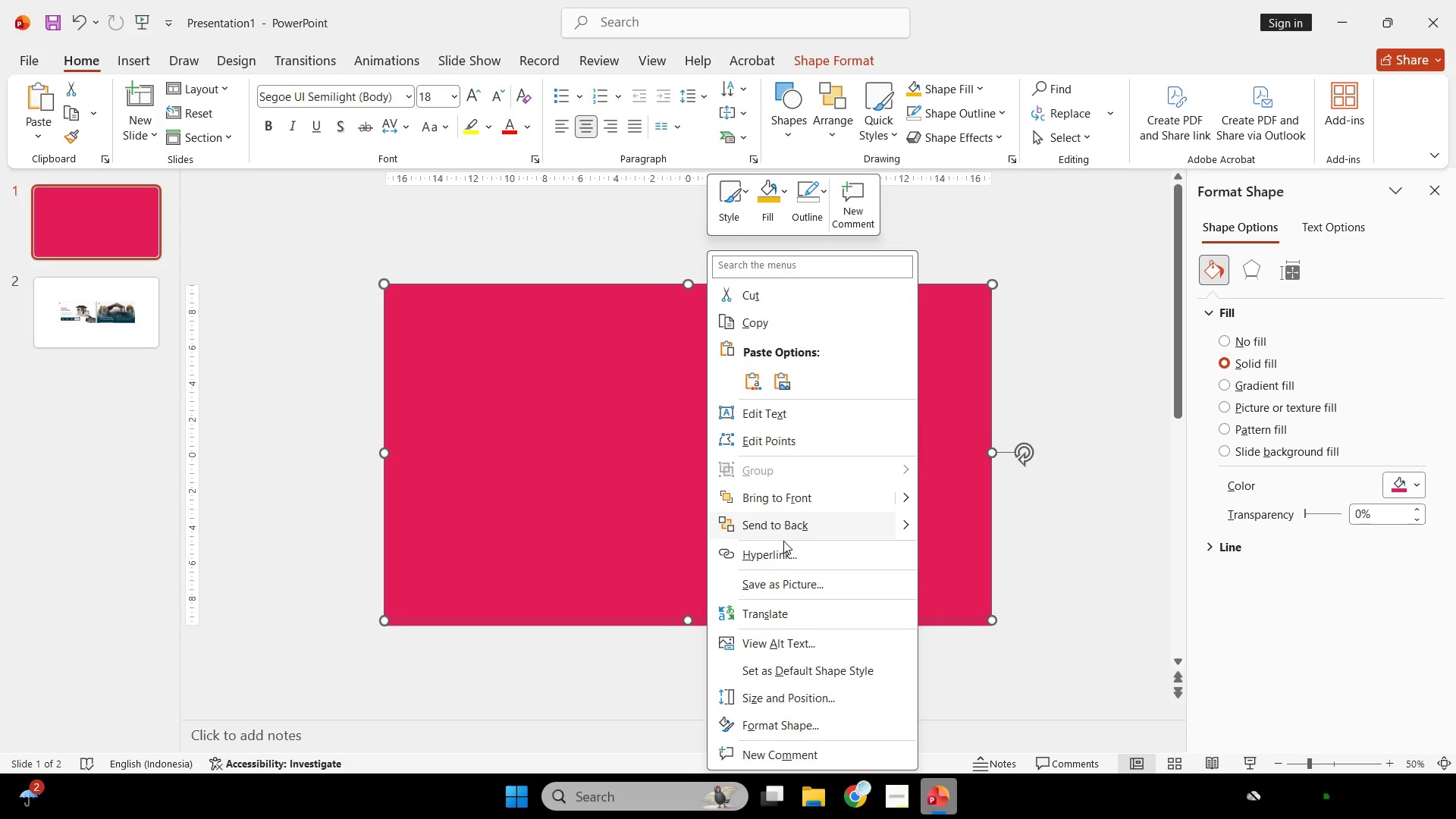 
left_click([783, 535])
 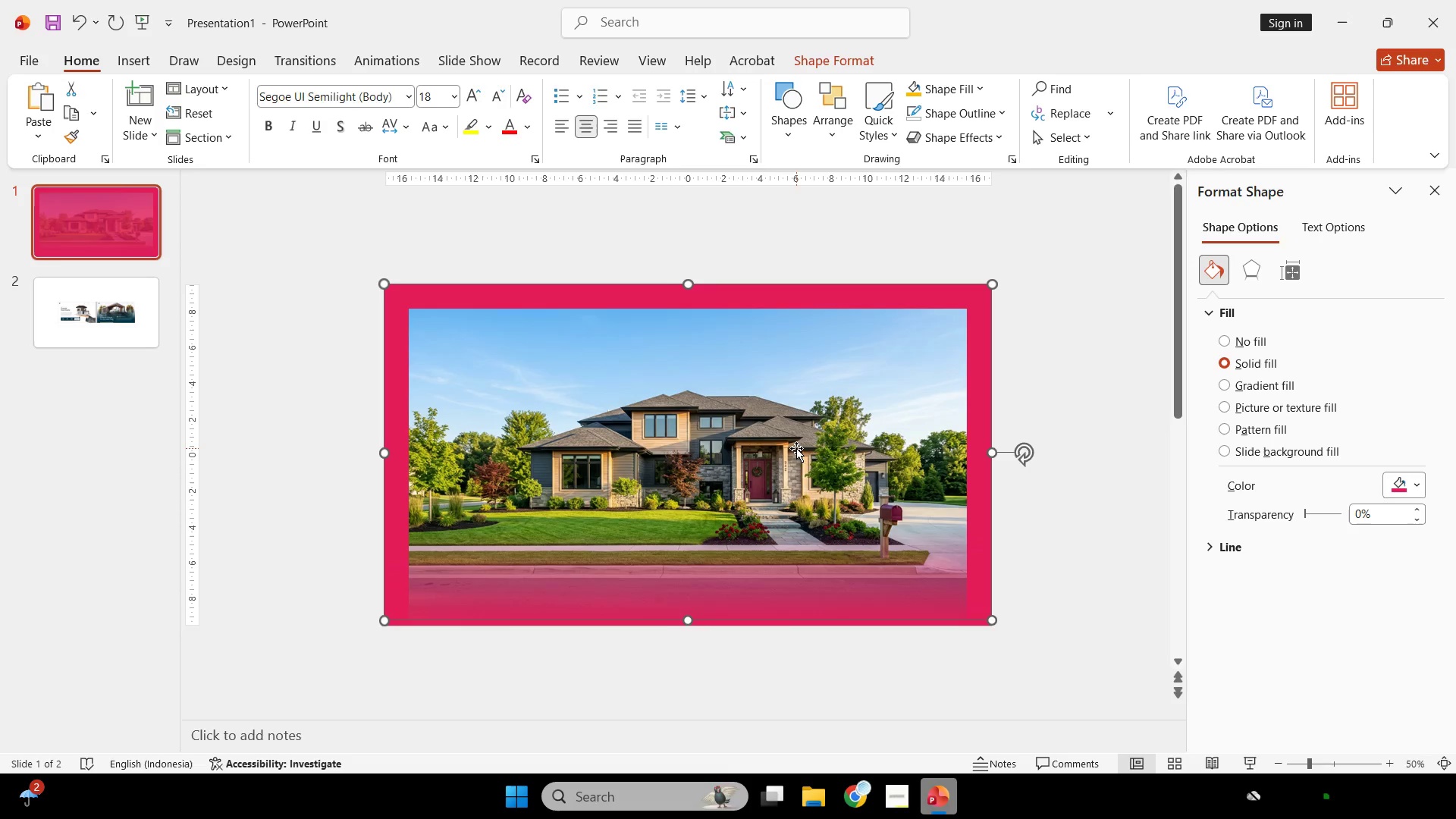 
right_click([796, 448])
 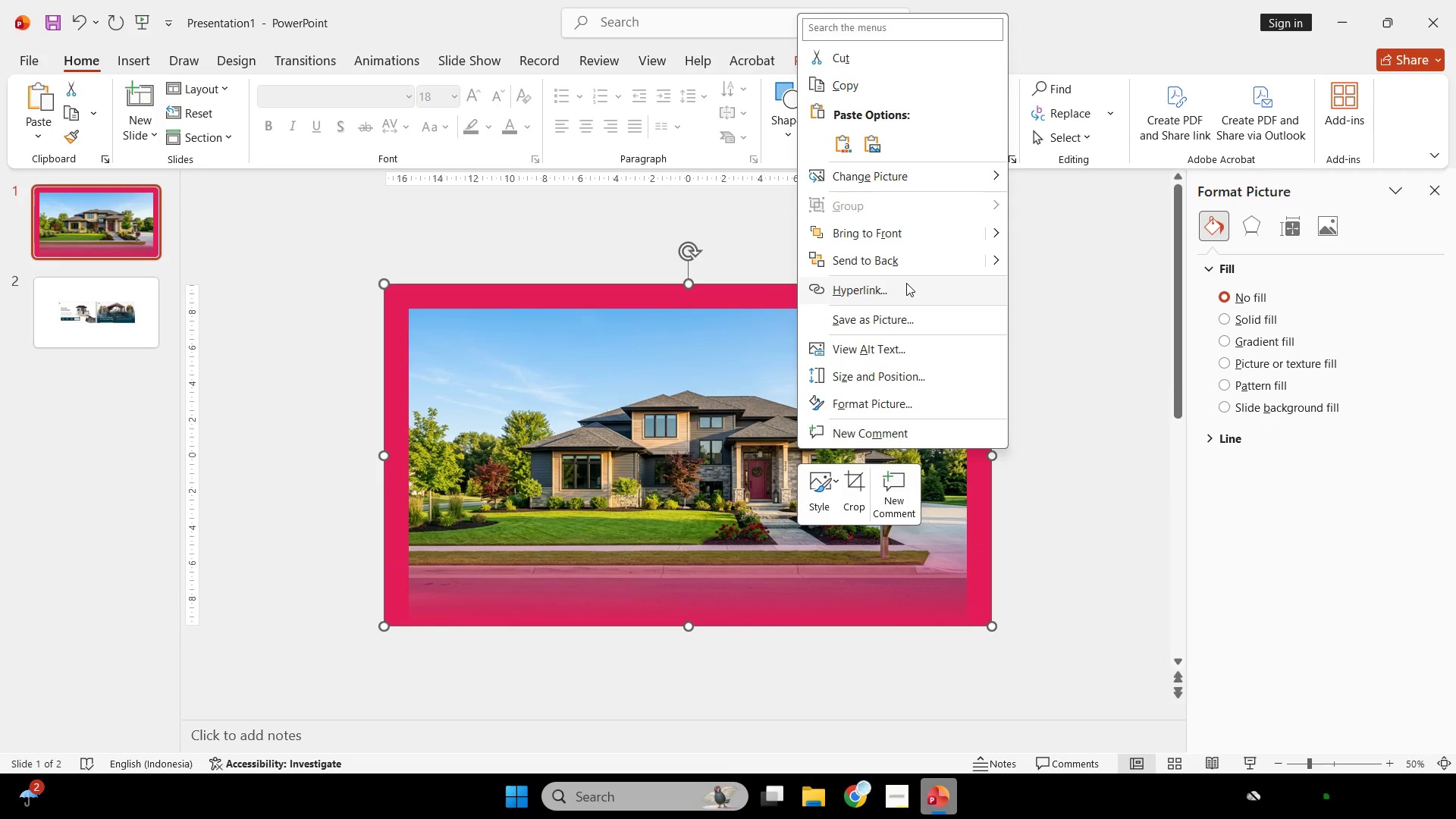 
left_click([913, 261])
 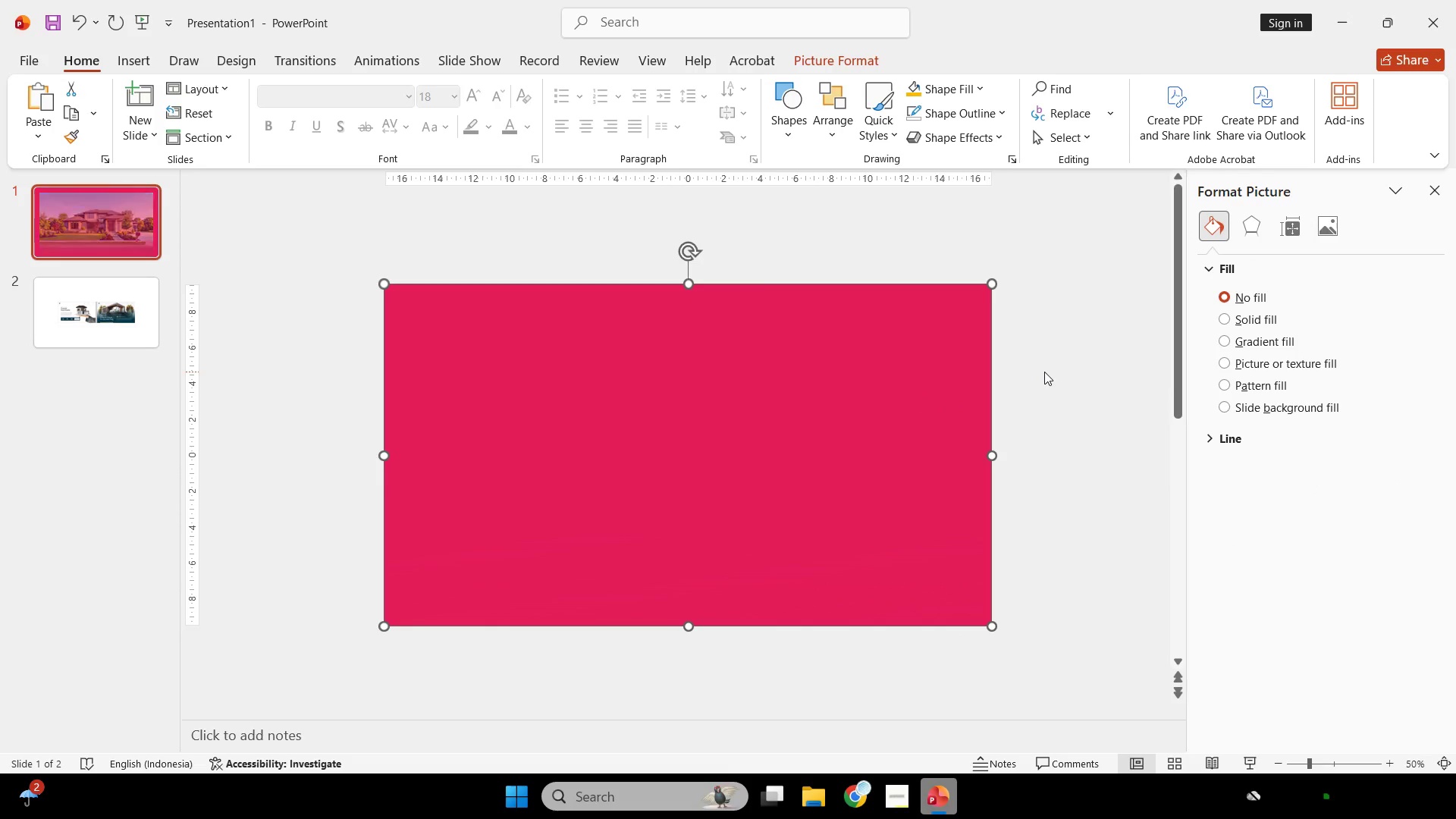 
left_click([1044, 372])
 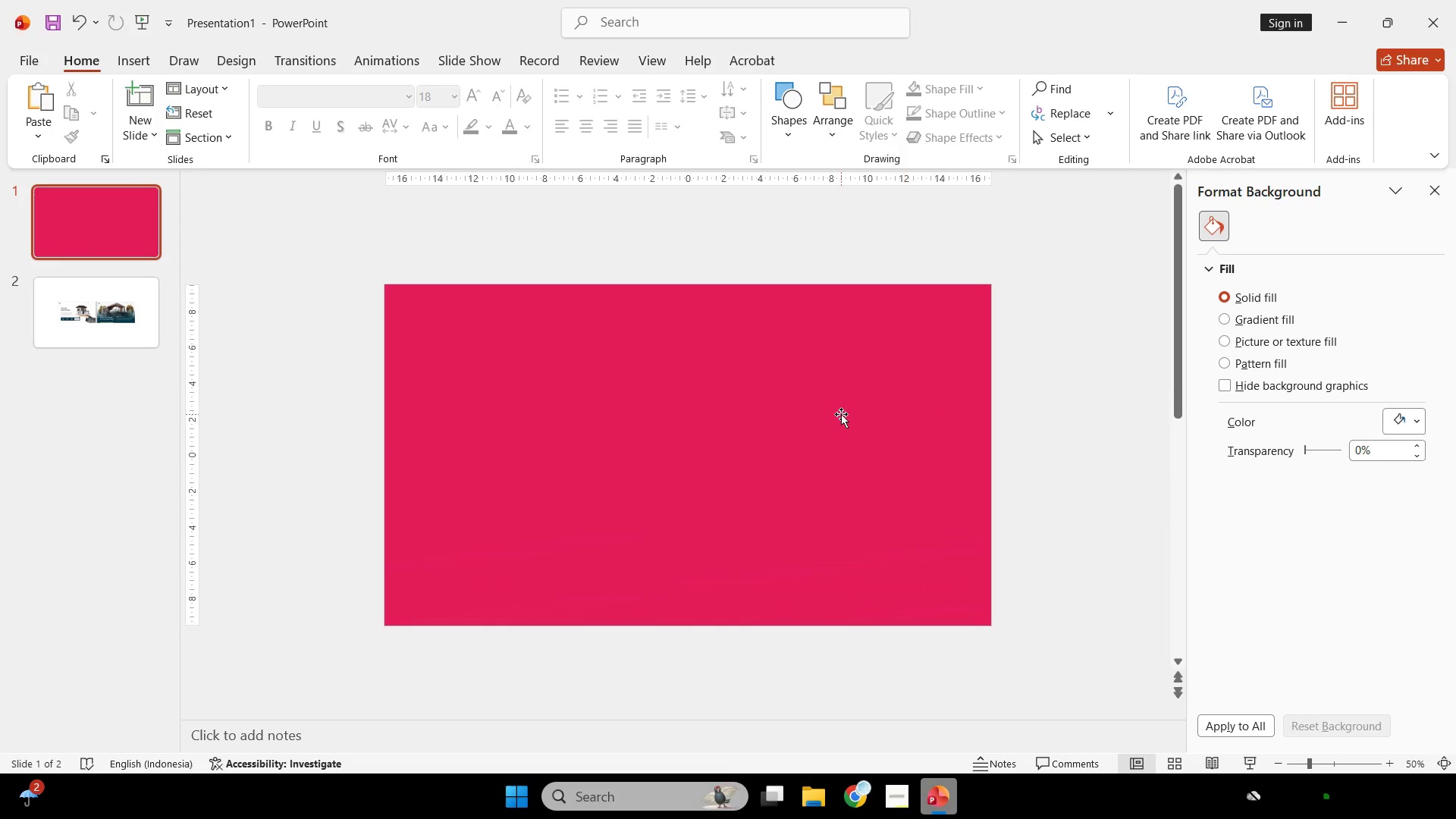 
right_click([841, 414])
 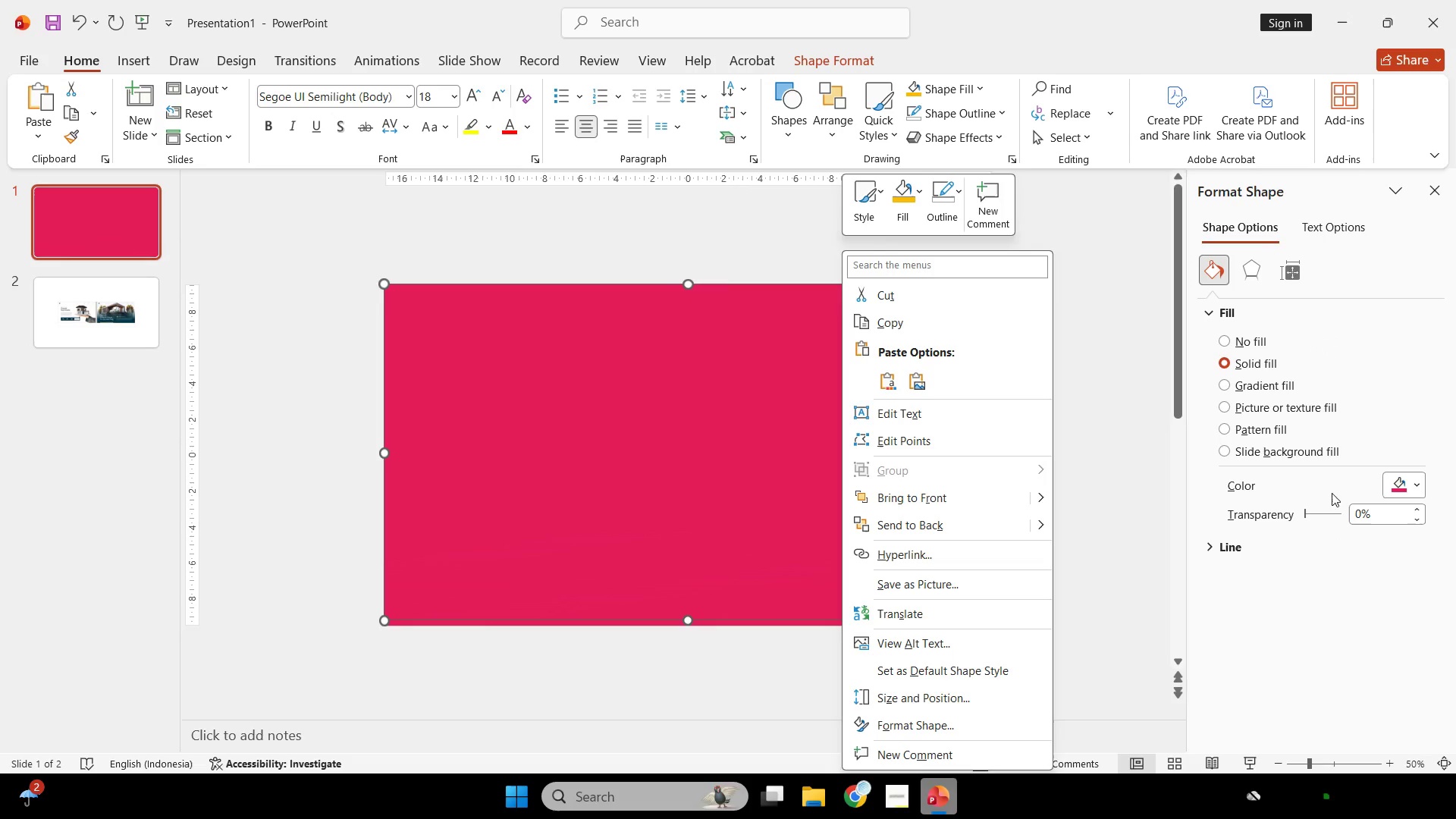 
left_click([1389, 482])
 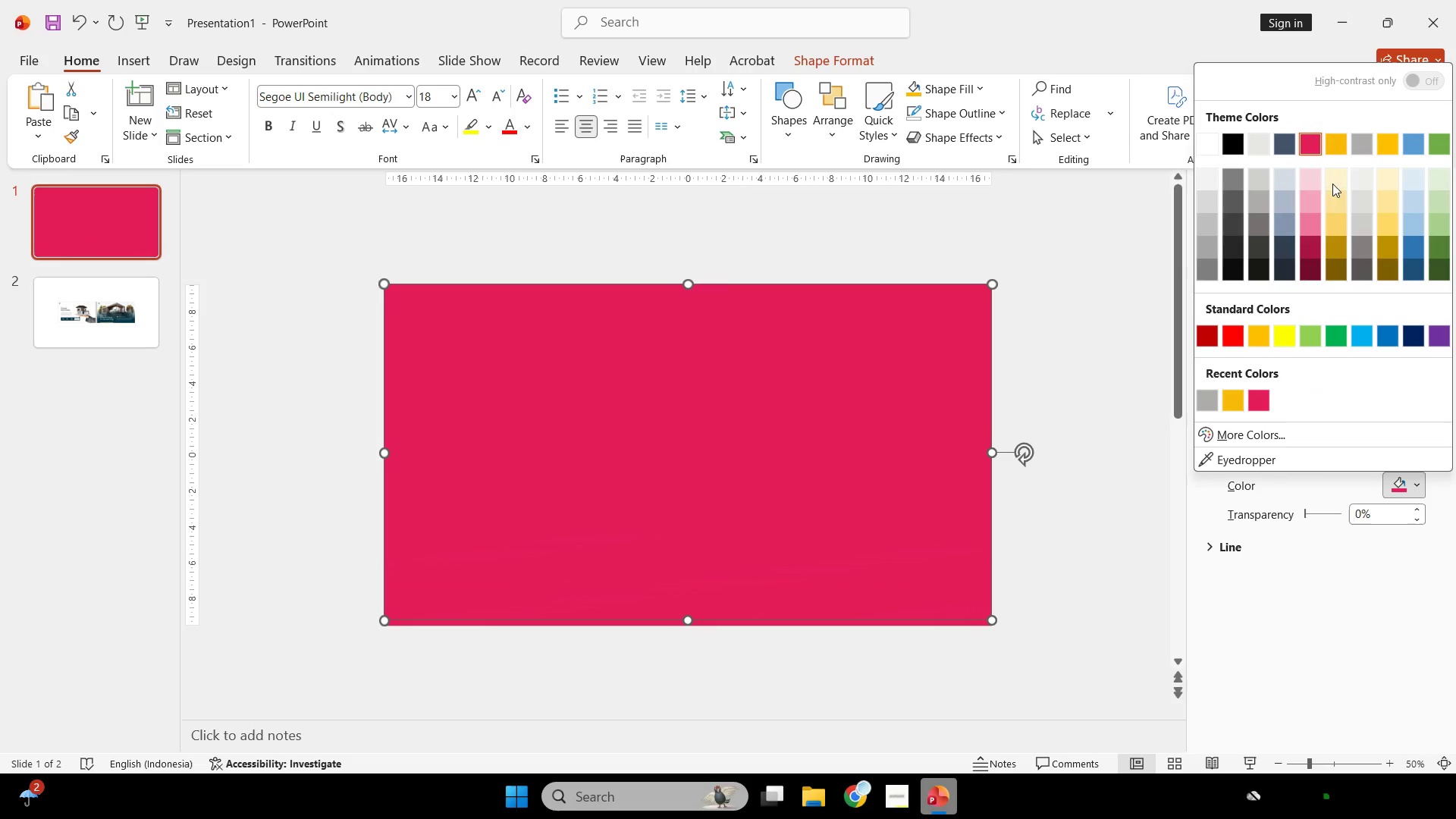 
left_click([1316, 186])
 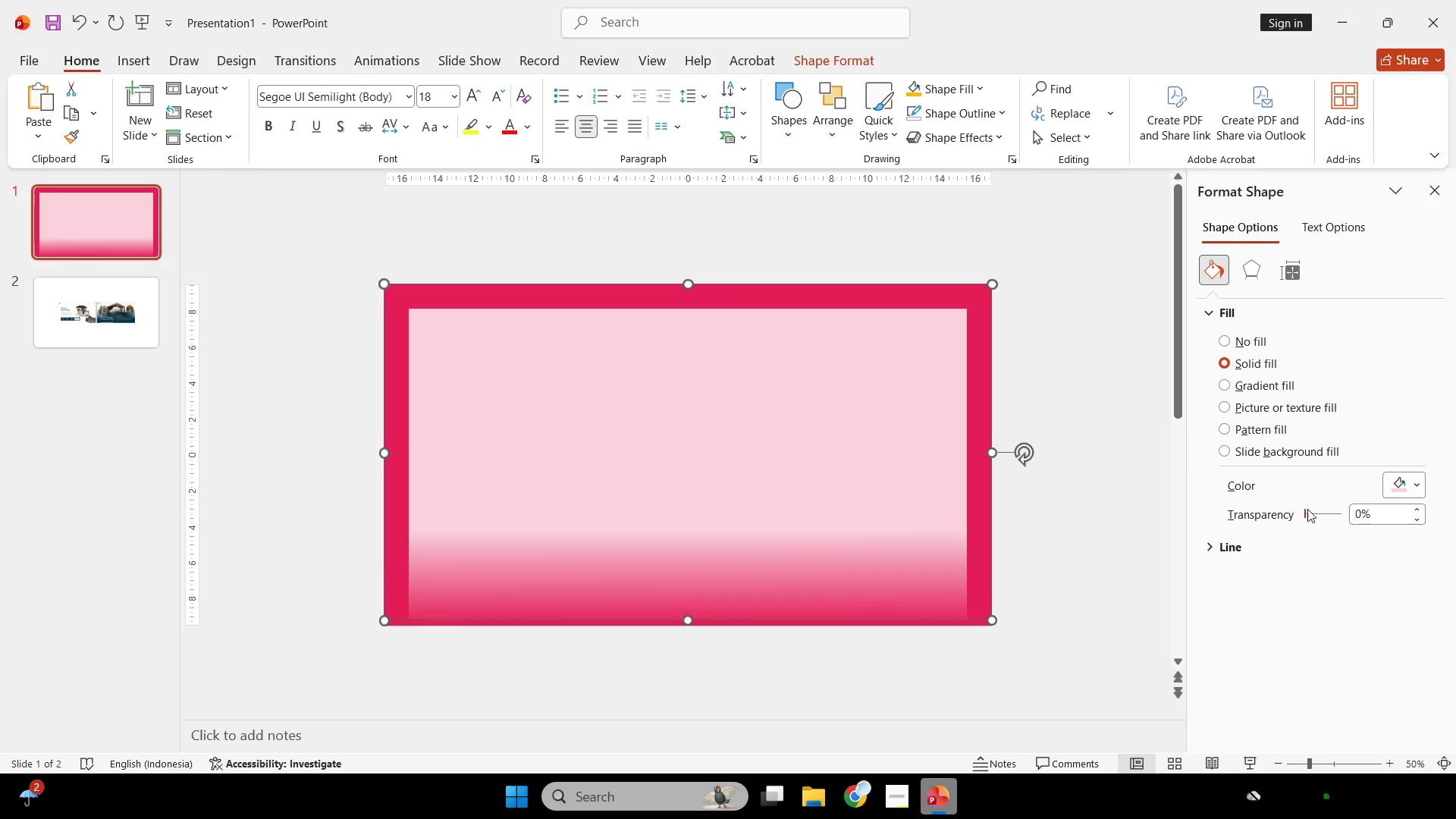 
left_click_drag(start_coordinate=[1305, 512], to_coordinate=[1326, 522])
 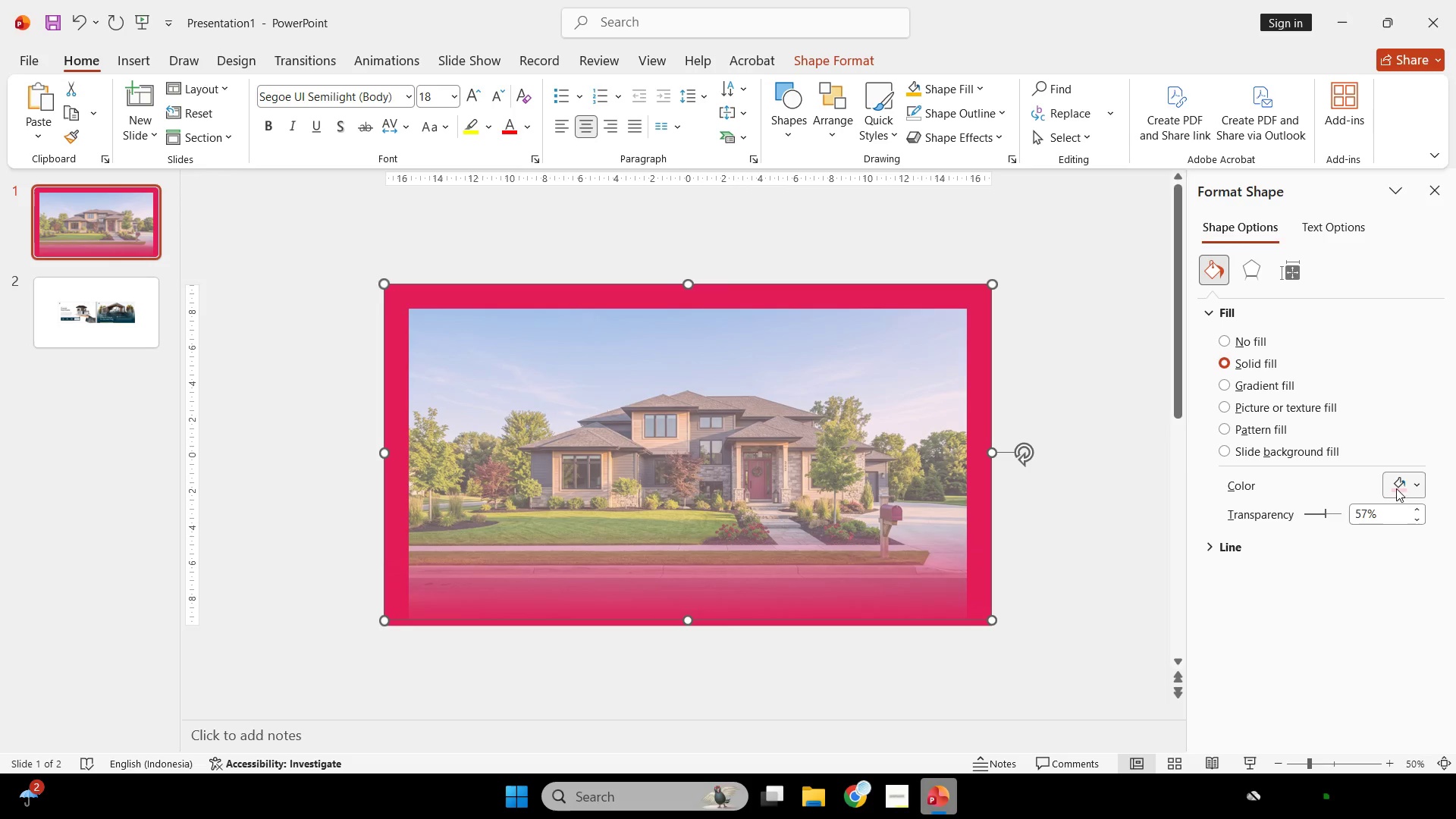 
left_click([1396, 488])
 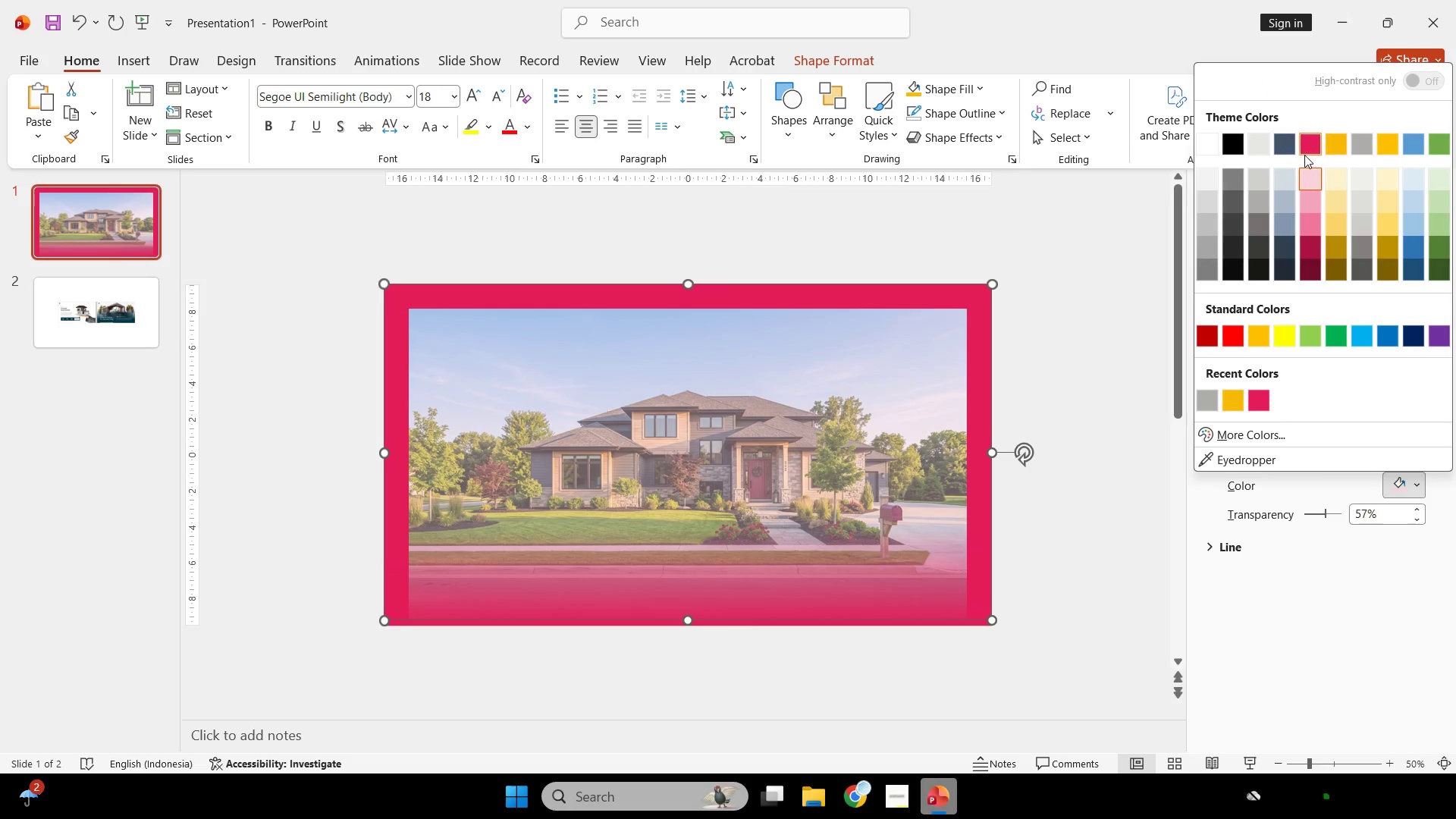 
left_click([1309, 148])
 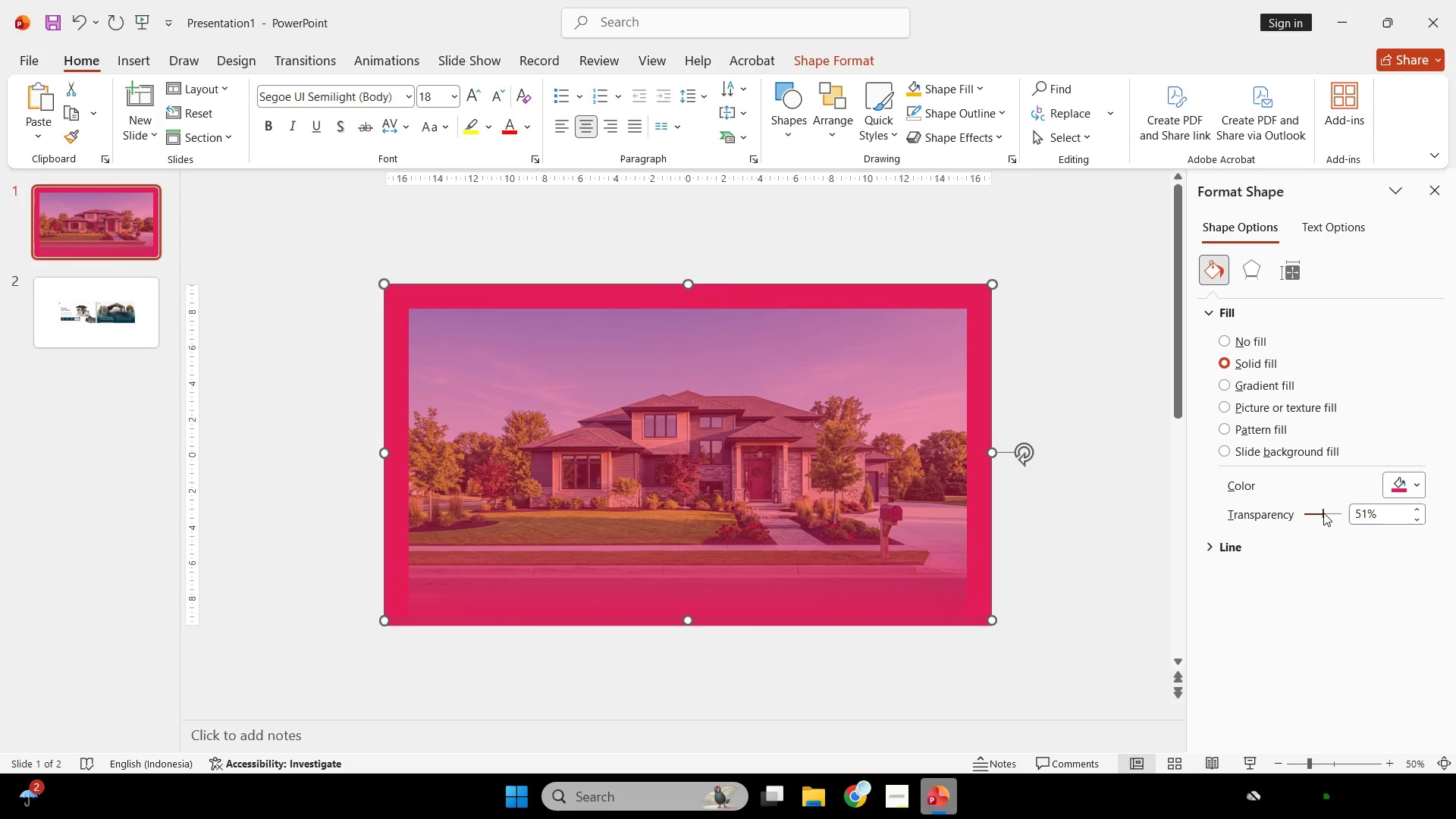 
wait(7.22)
 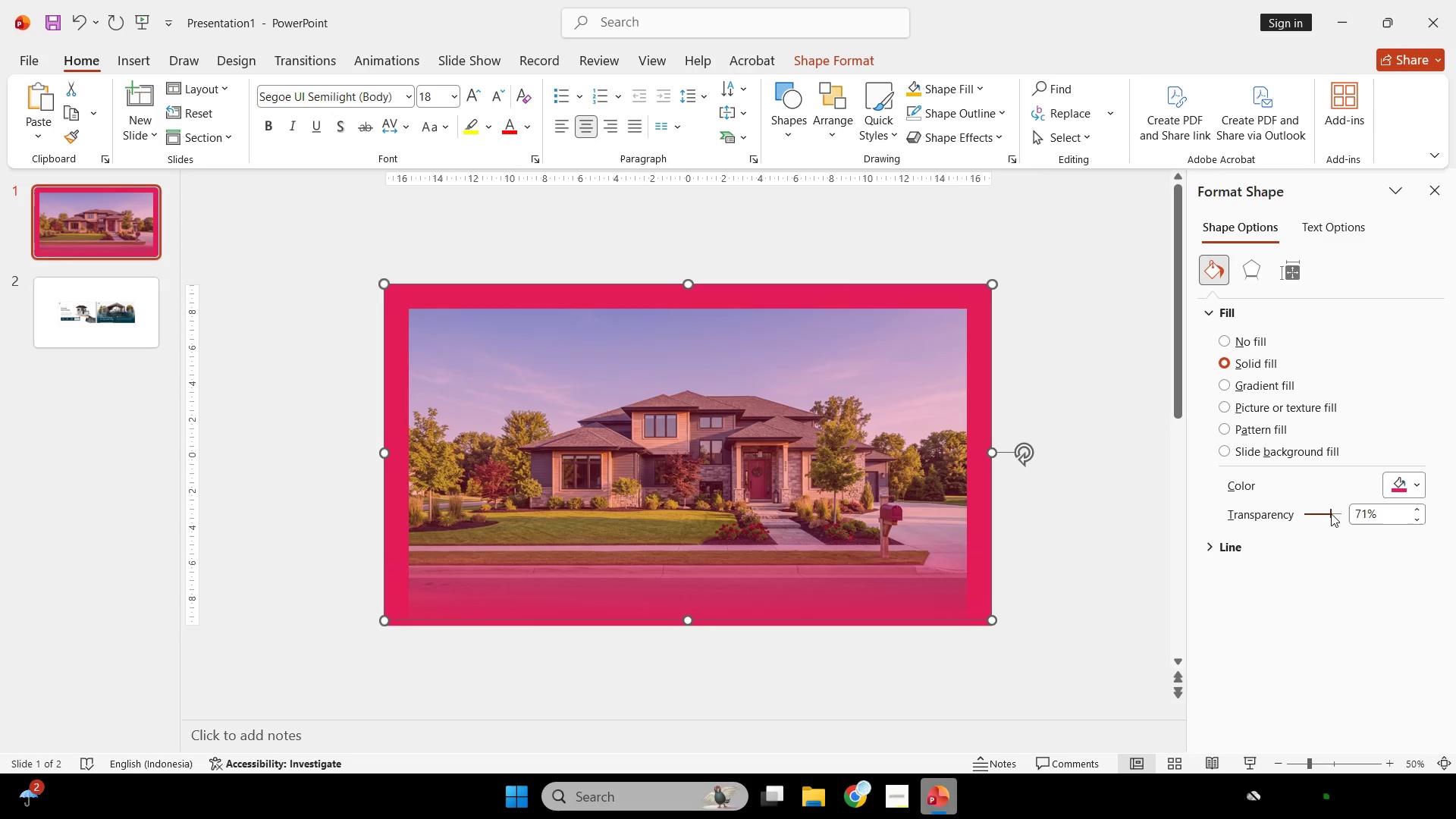 
double_click([739, 378])
 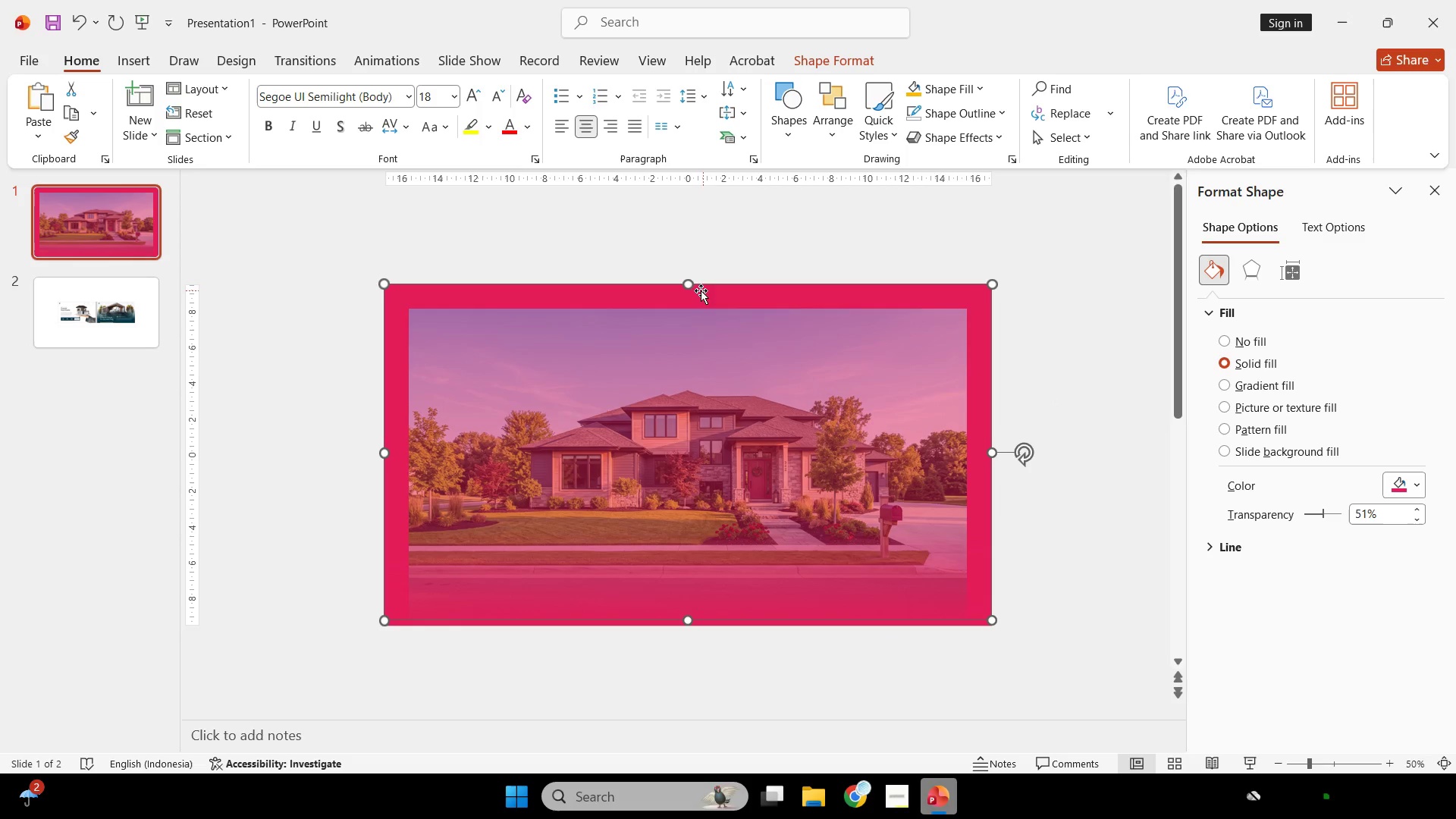 
hold_key(key=ShiftLeft, duration=0.7)
left_click_drag(start_coordinate=[688, 285], to_coordinate=[686, 362])
 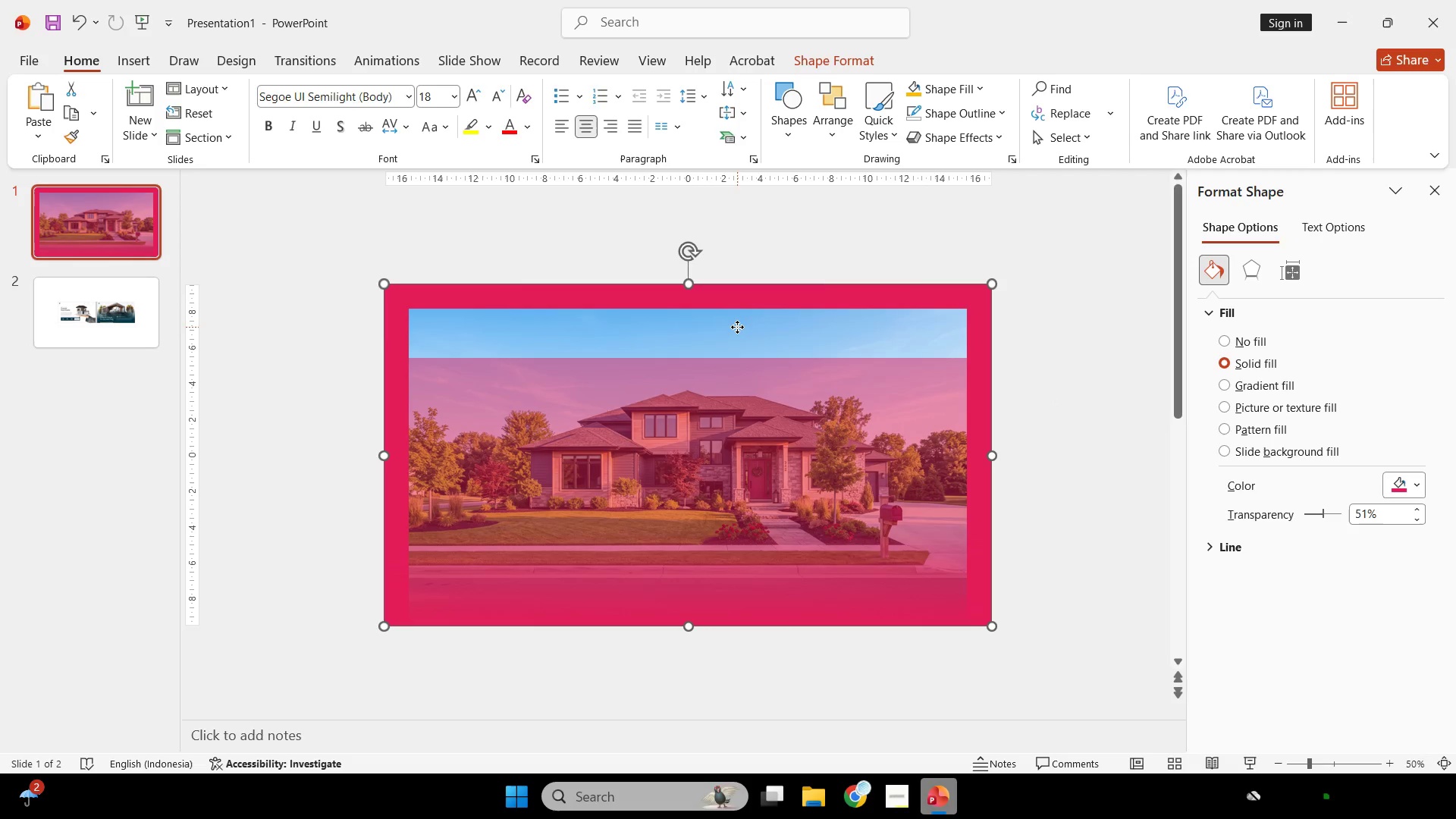 
double_click([737, 327])
 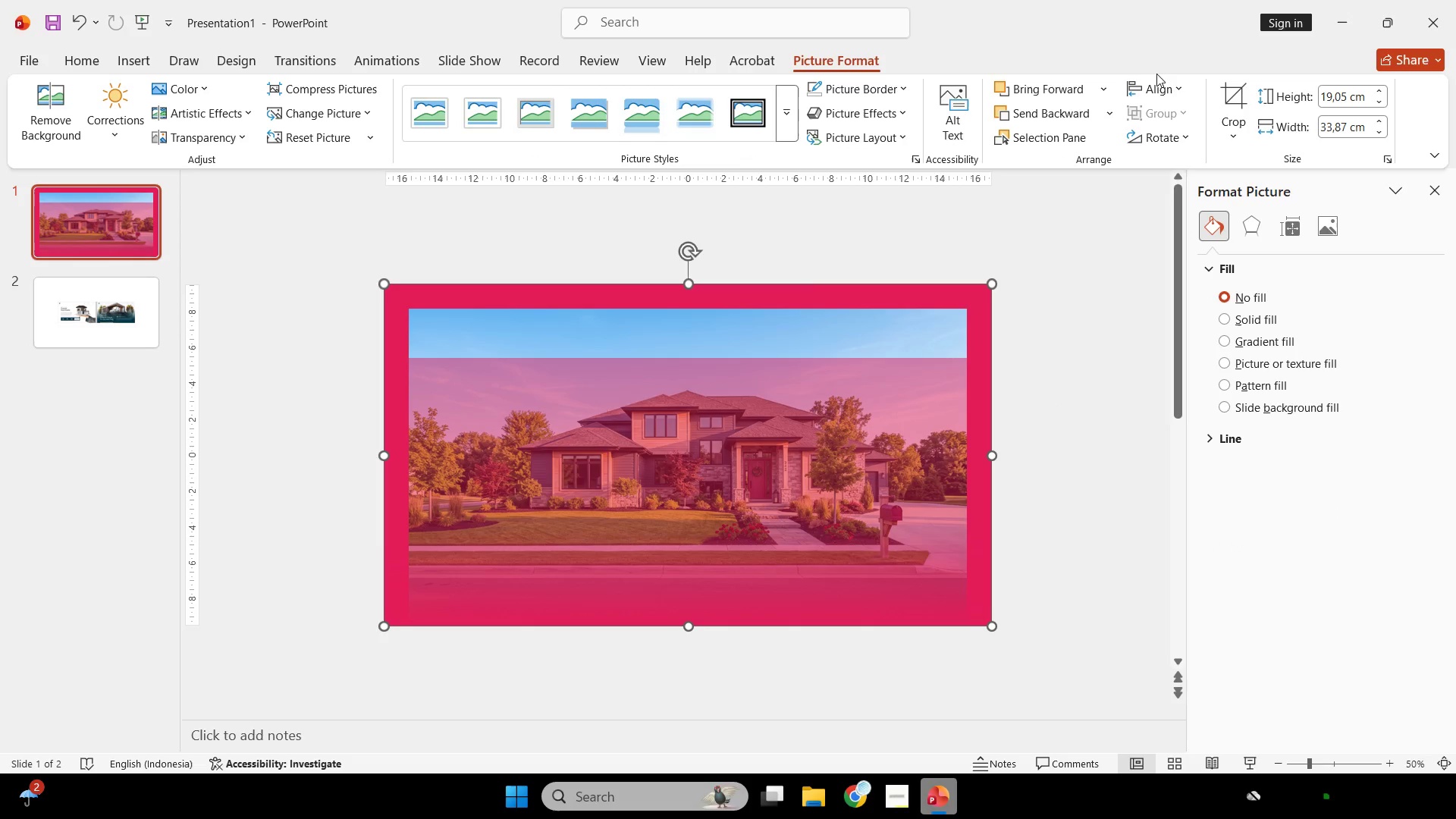 
left_click([1162, 83])
 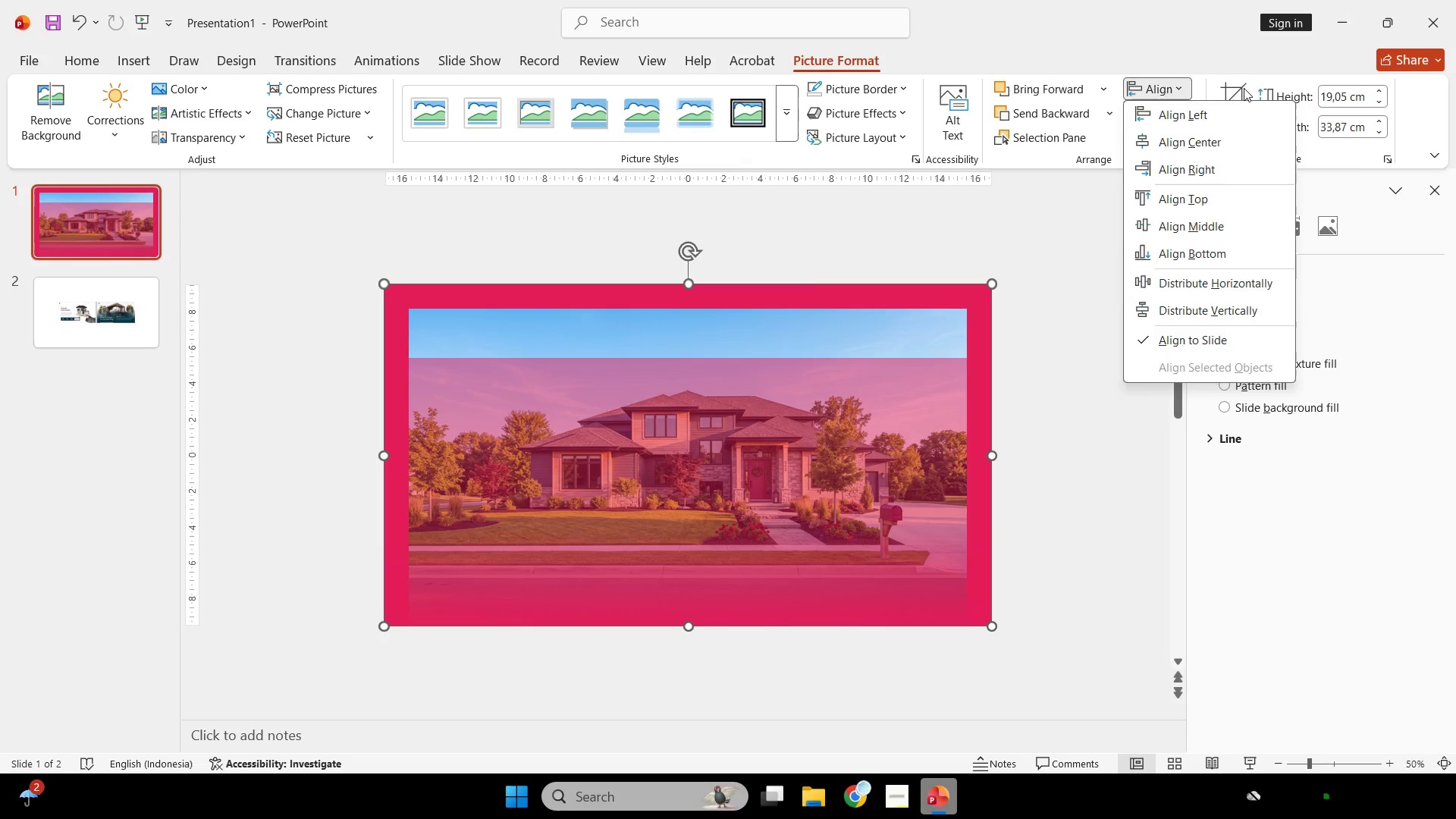 
left_click([1244, 88])
 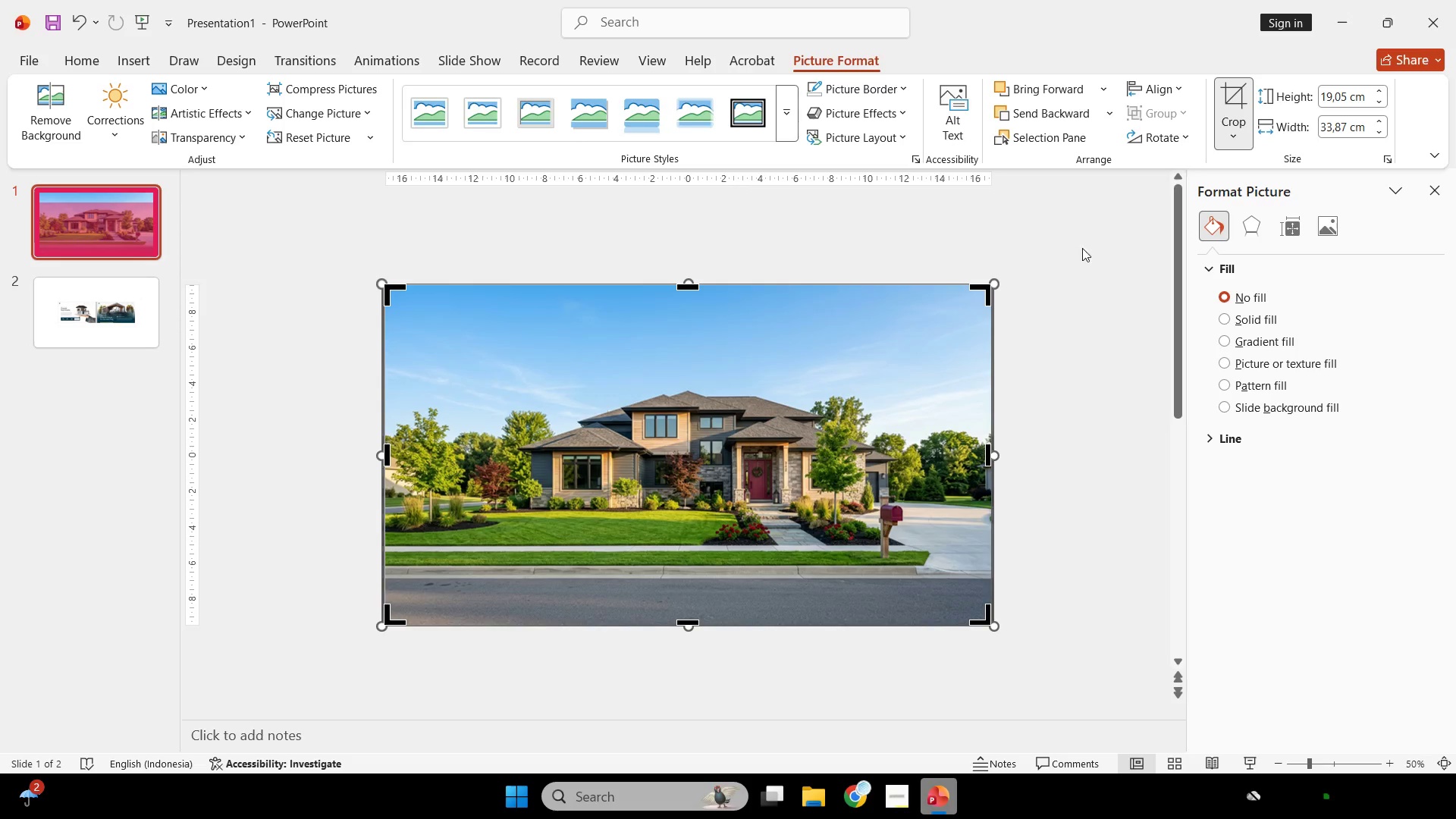 
hold_key(key=ShiftLeft, duration=1.53)
left_click_drag(start_coordinate=[997, 284], to_coordinate=[1190, 232])
 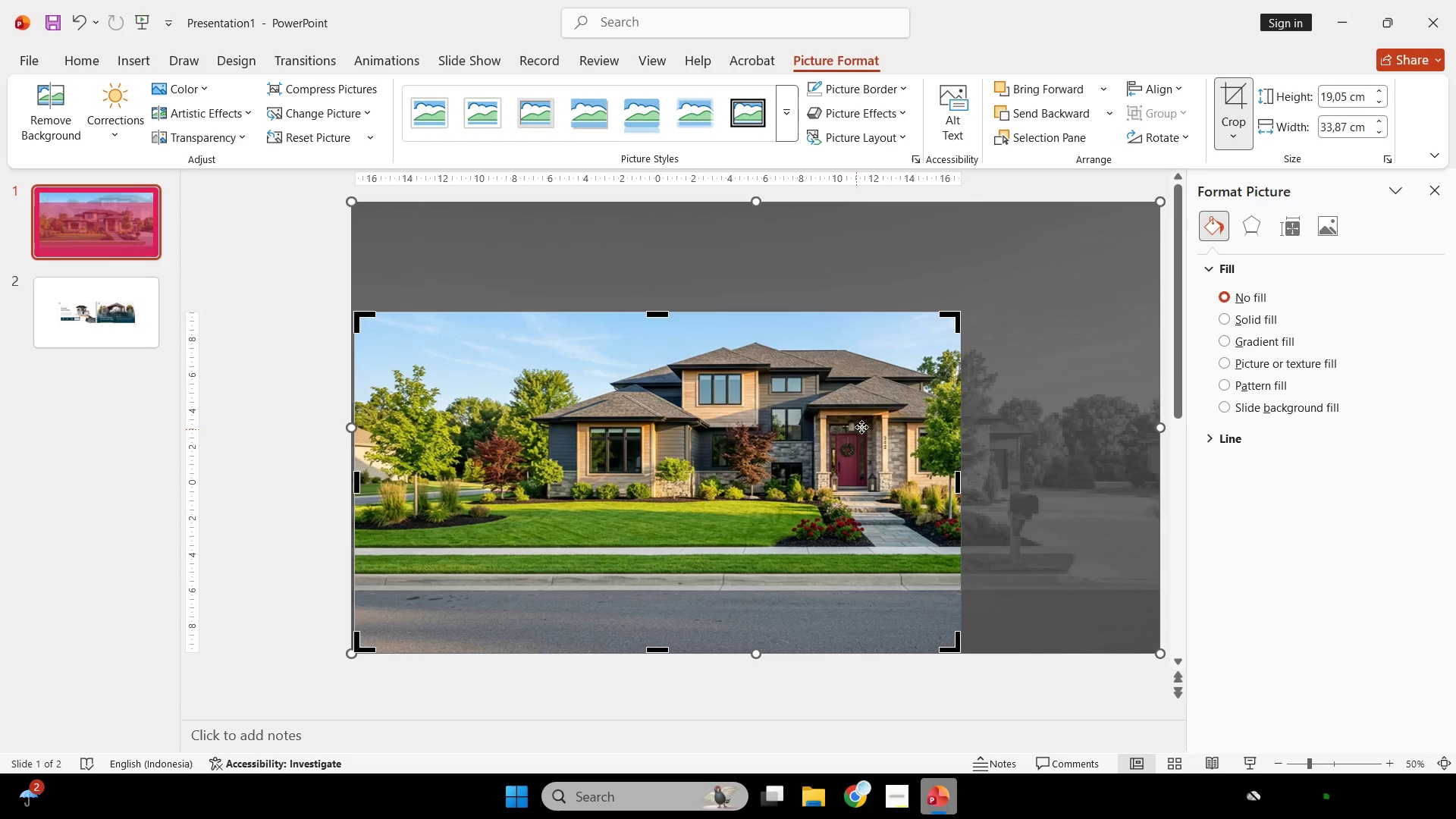 
hold_key(key=ShiftLeft, duration=2.22)
left_click_drag(start_coordinate=[350, 655], to_coordinate=[168, 711])
 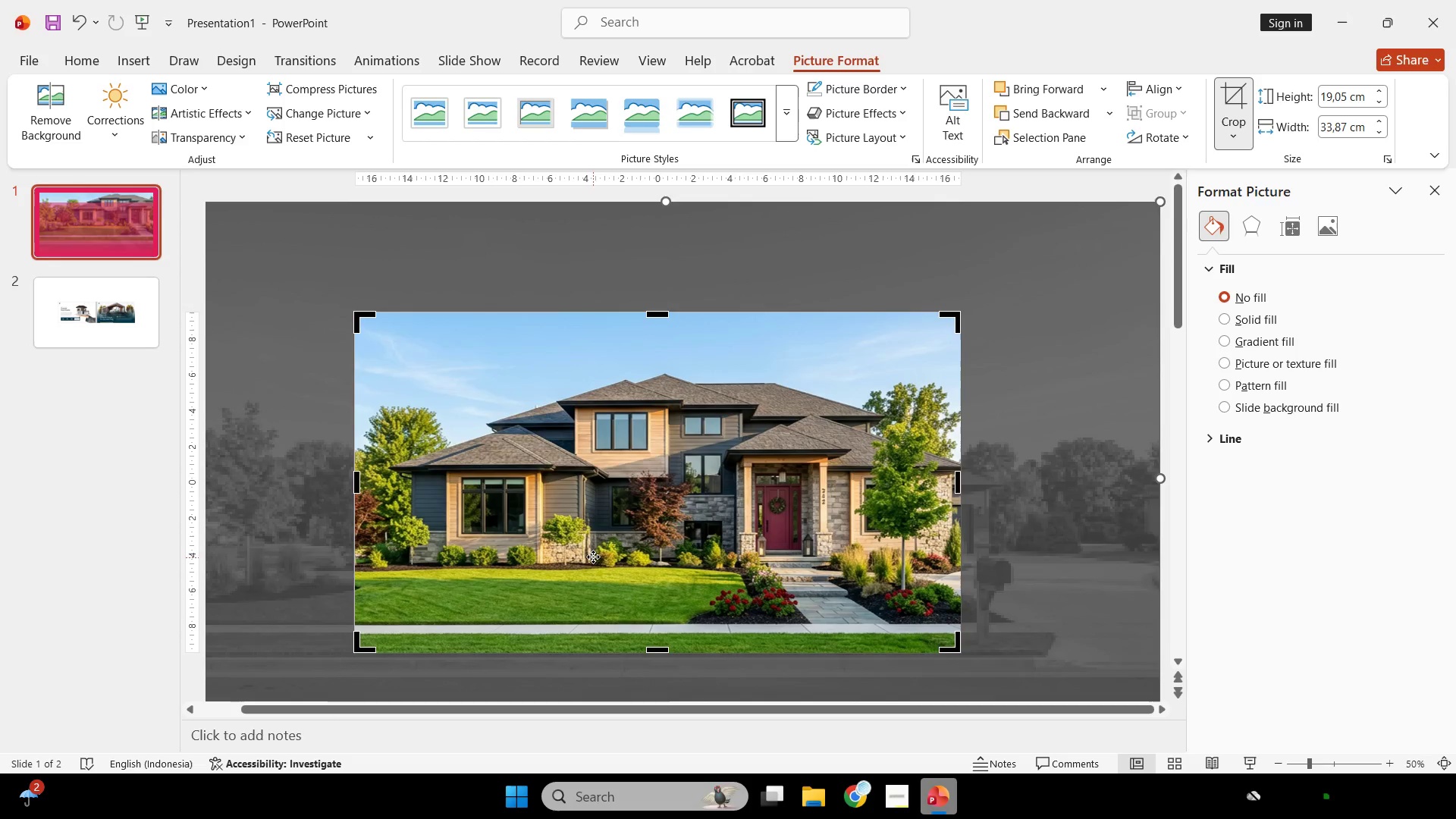 
left_click_drag(start_coordinate=[595, 555], to_coordinate=[583, 512])
 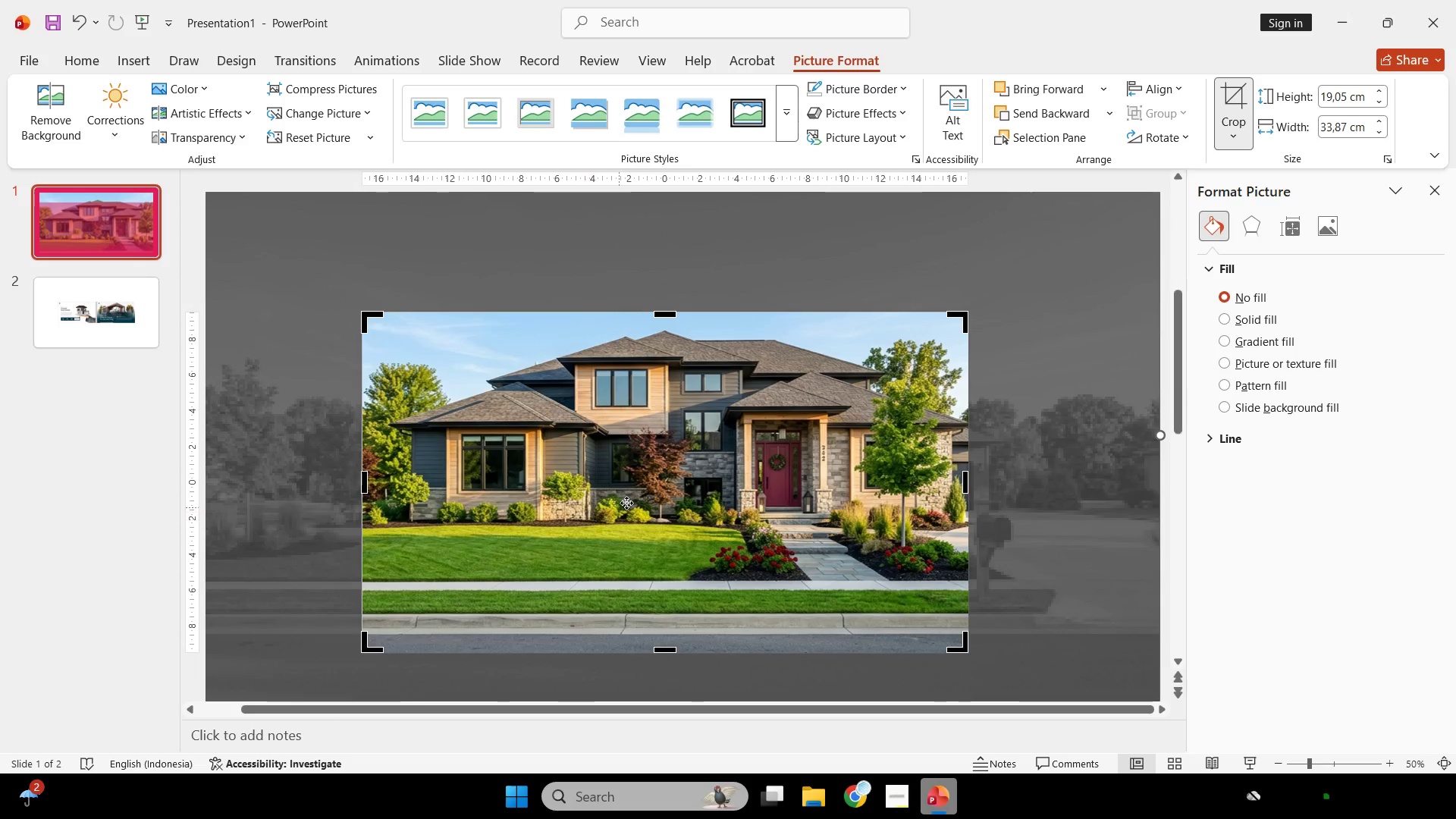 
key(Control+ControlLeft)
 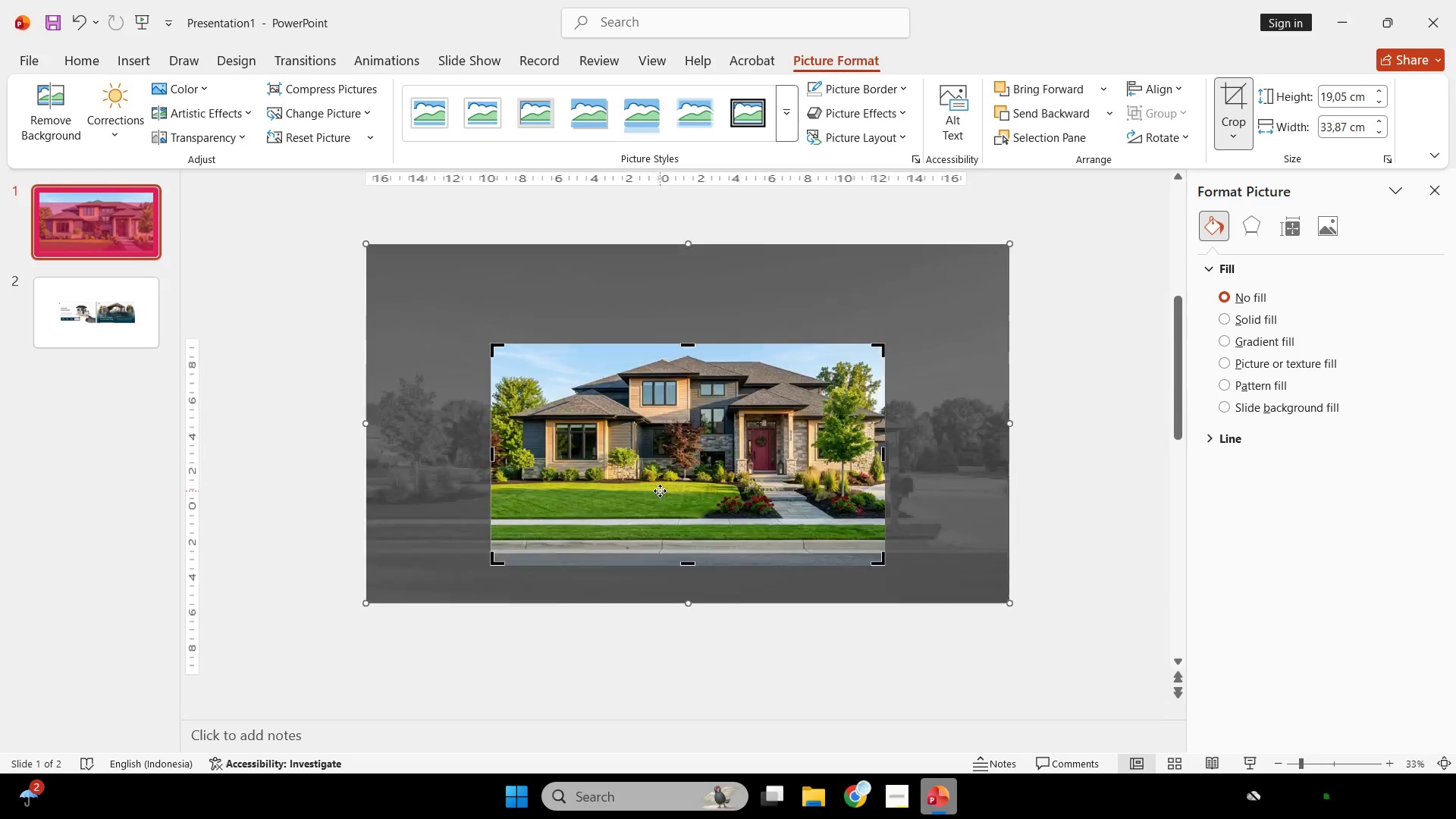 
left_click([1043, 457])
 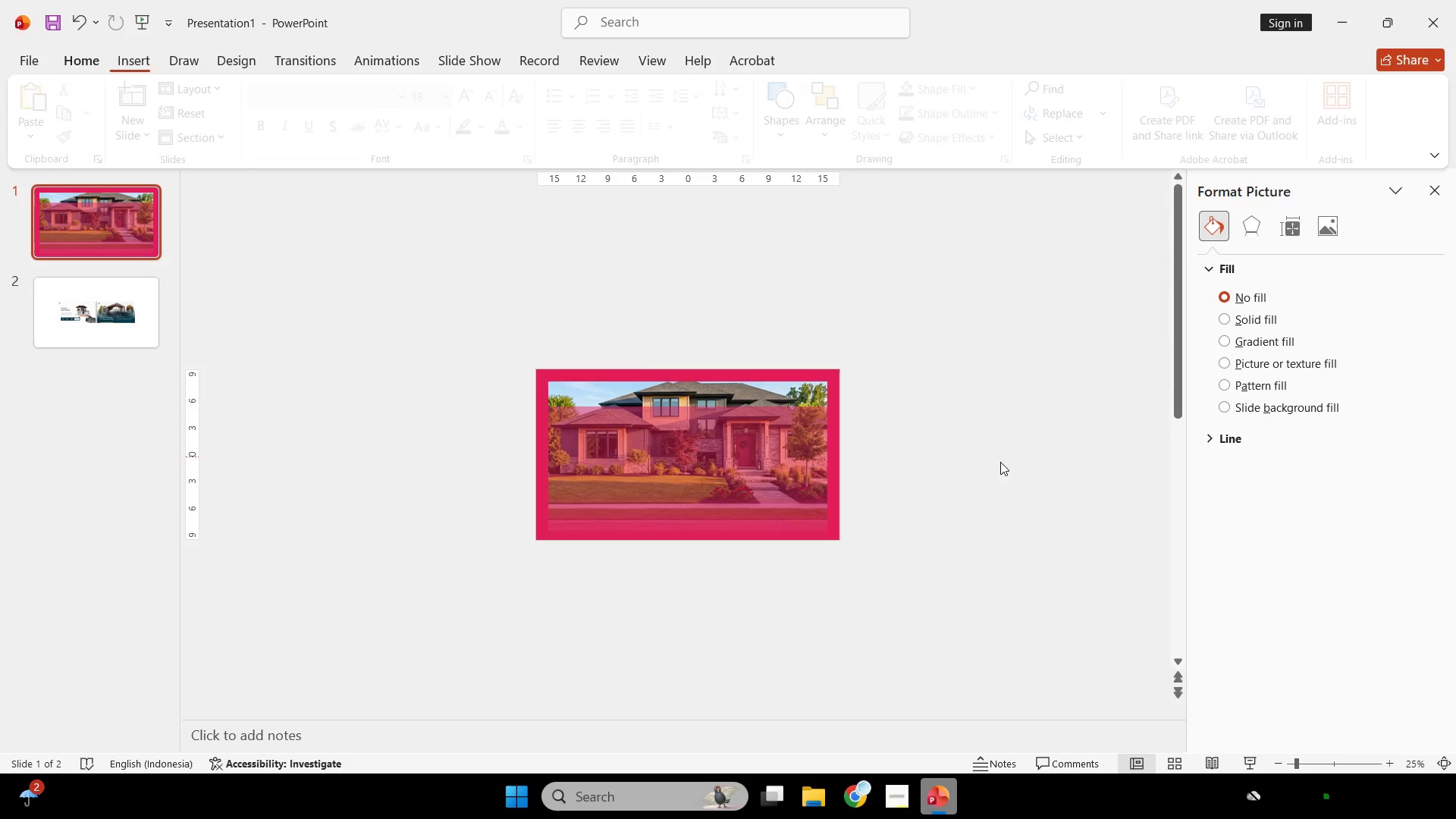 
scroll: coordinate [661, 491], scroll_direction: down, amount: 1.0
 